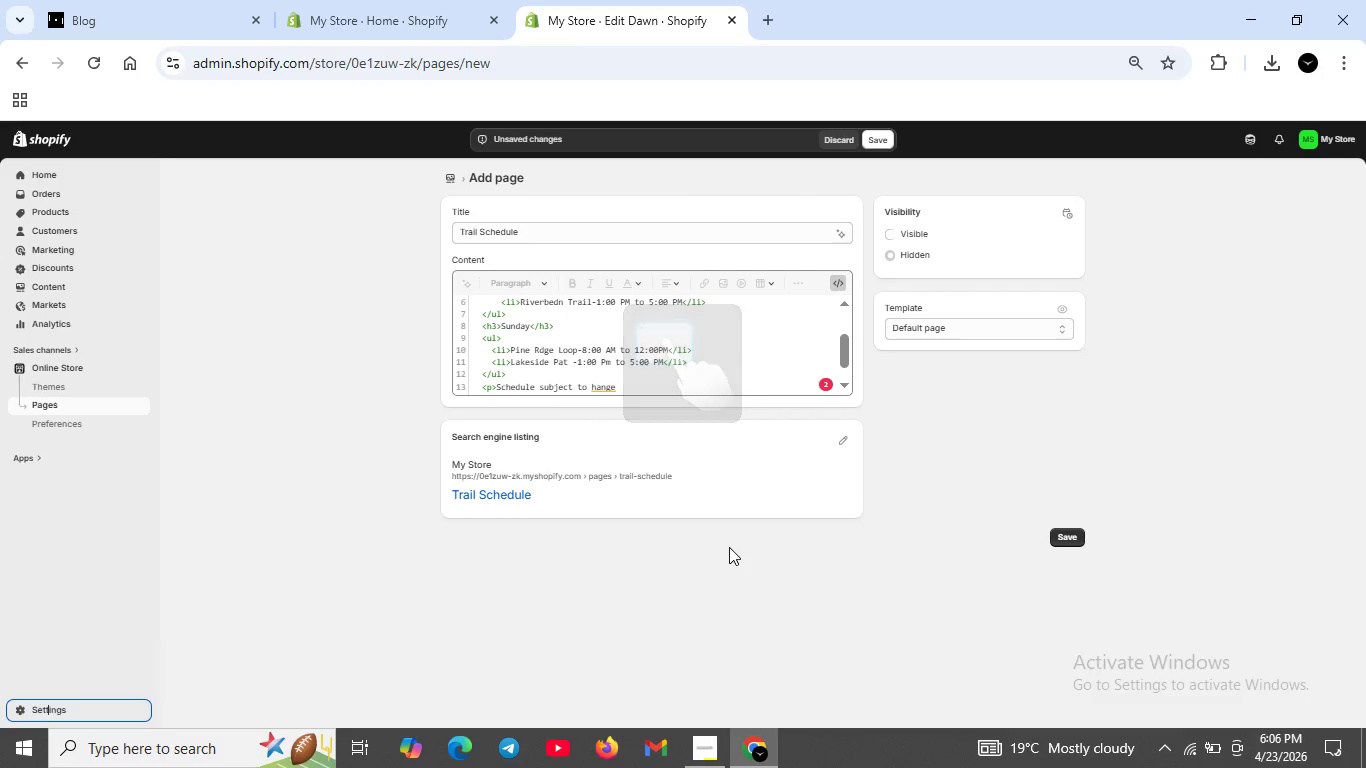 
key(ArrowLeft)
 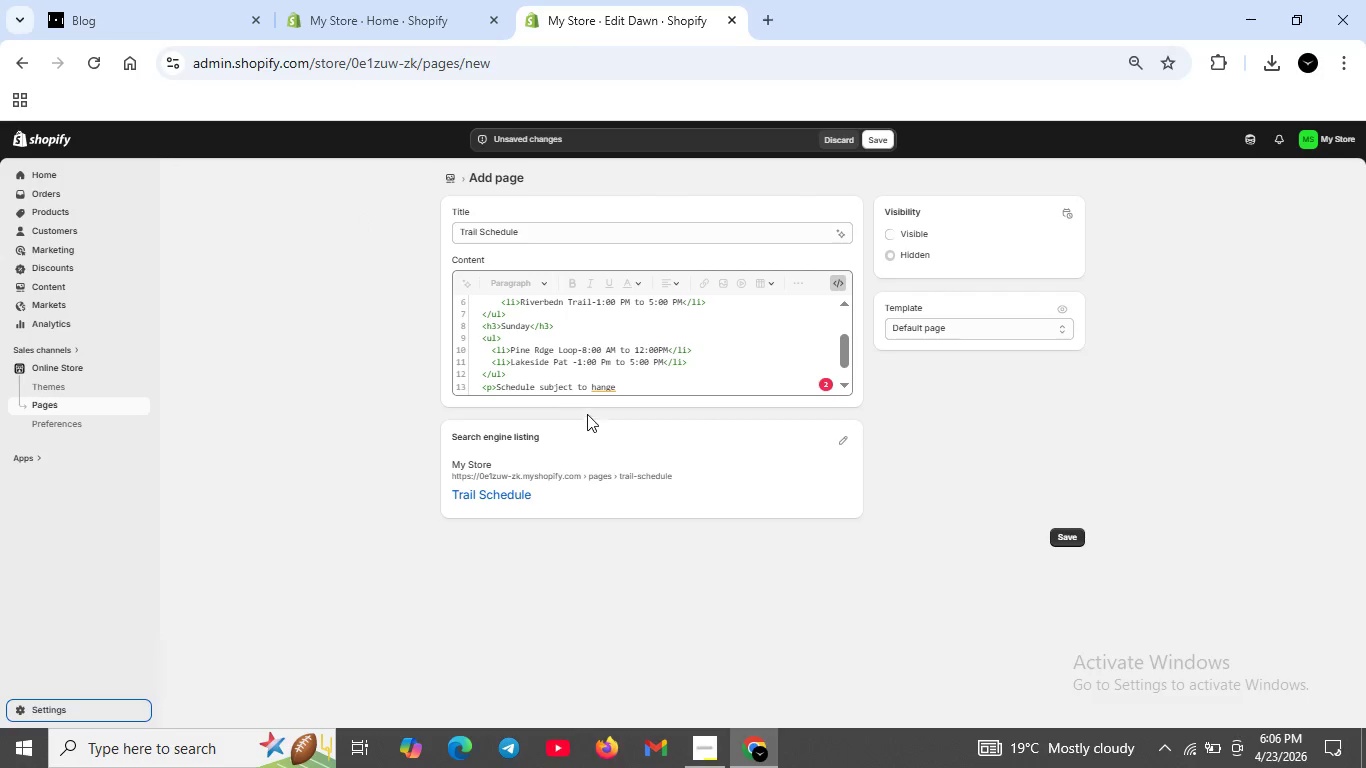 
left_click([590, 385])
 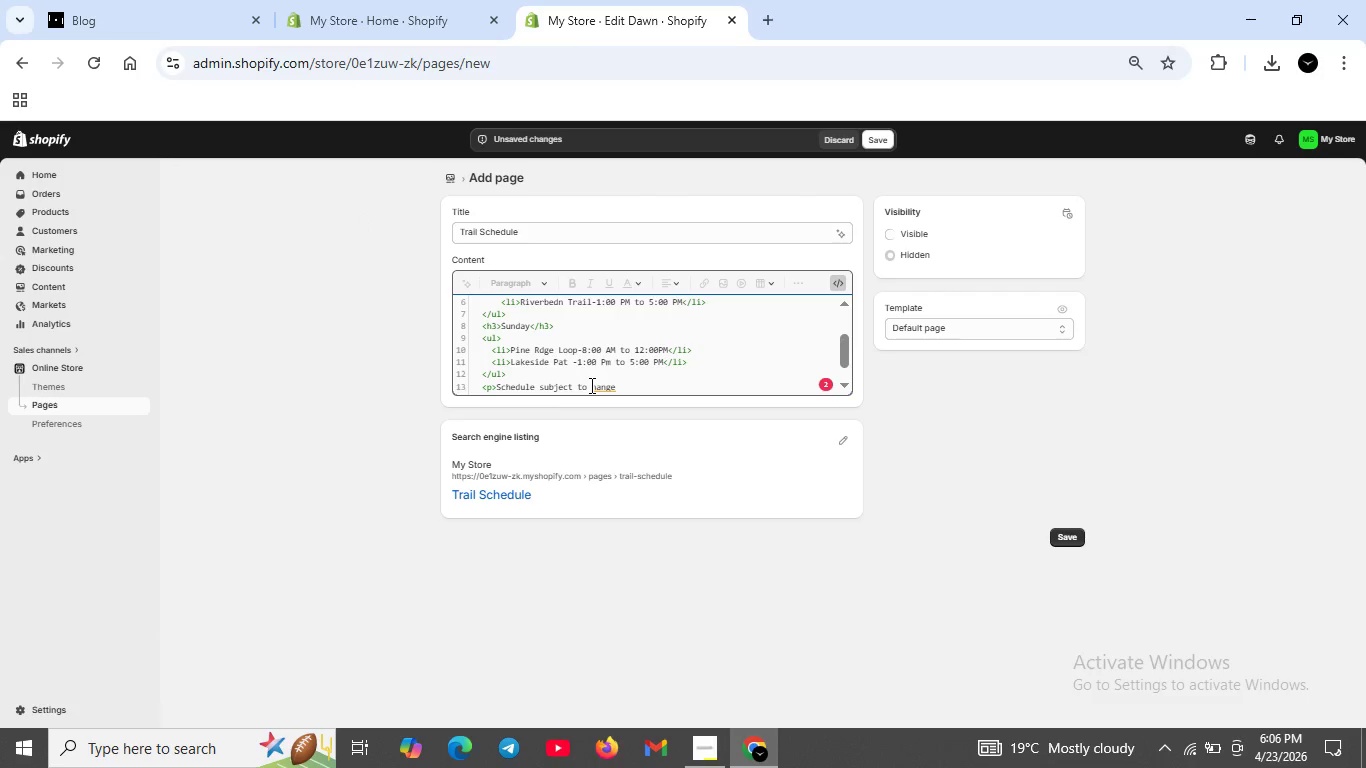 
key(C)
 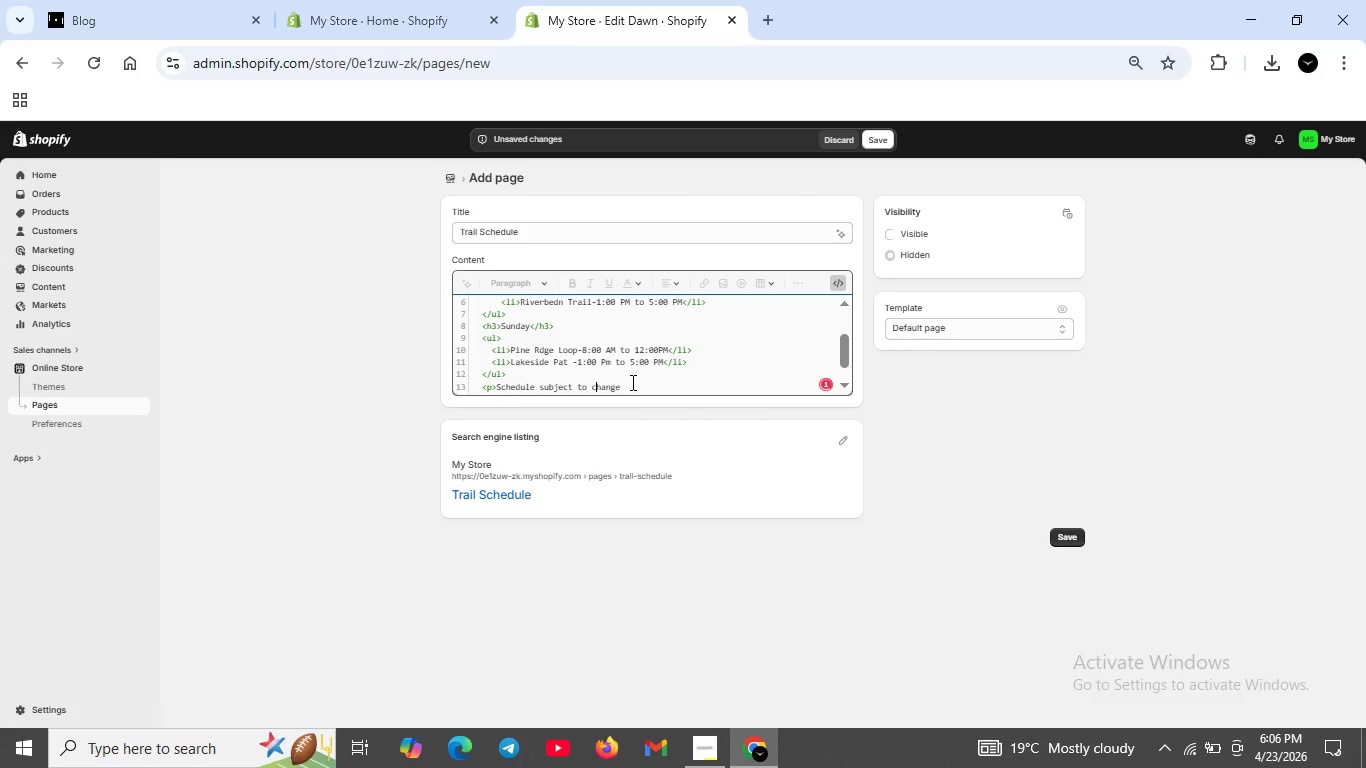 
left_click([631, 382])
 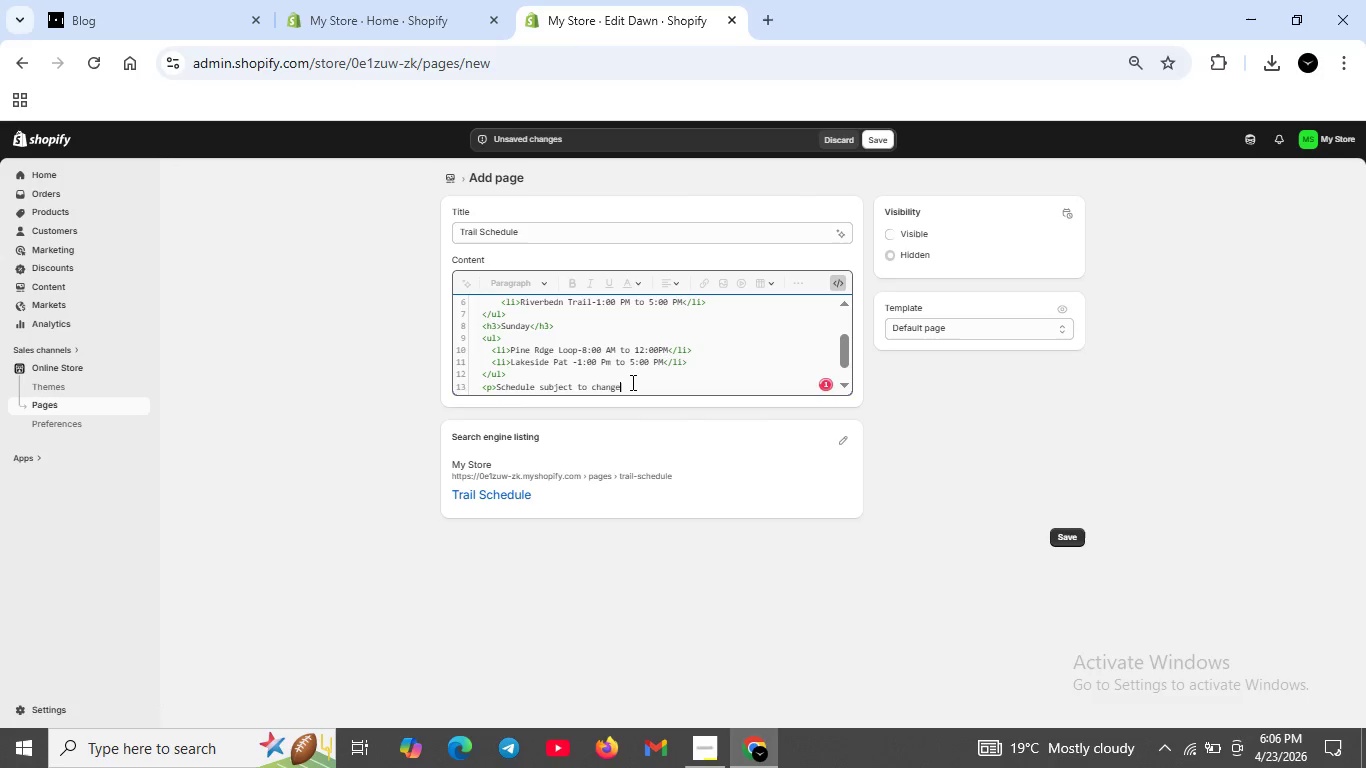 
type(. follow us n instgram @pawaandpaths for real )
key(Backspace)
type(-time uo)
key(Backspace)
type(pdate s</p>)
 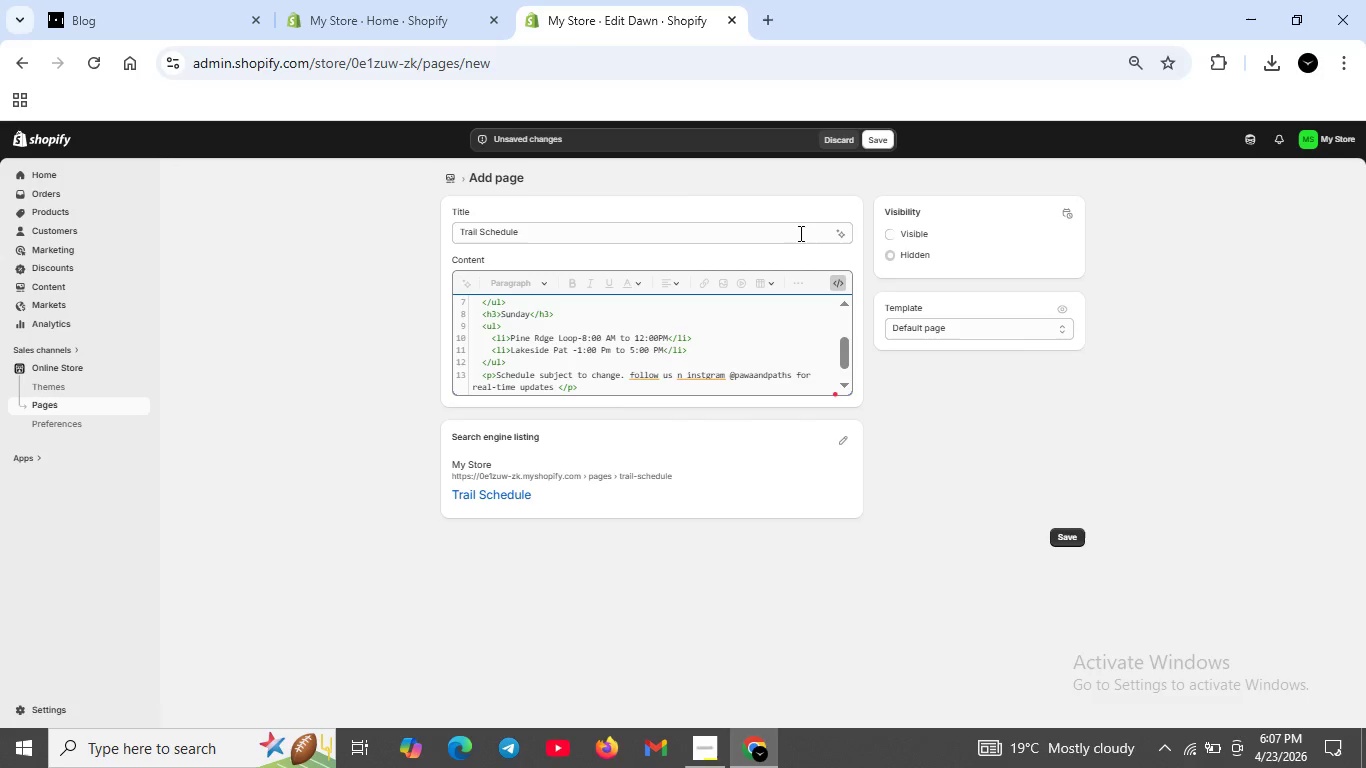 
left_click([880, 138])
 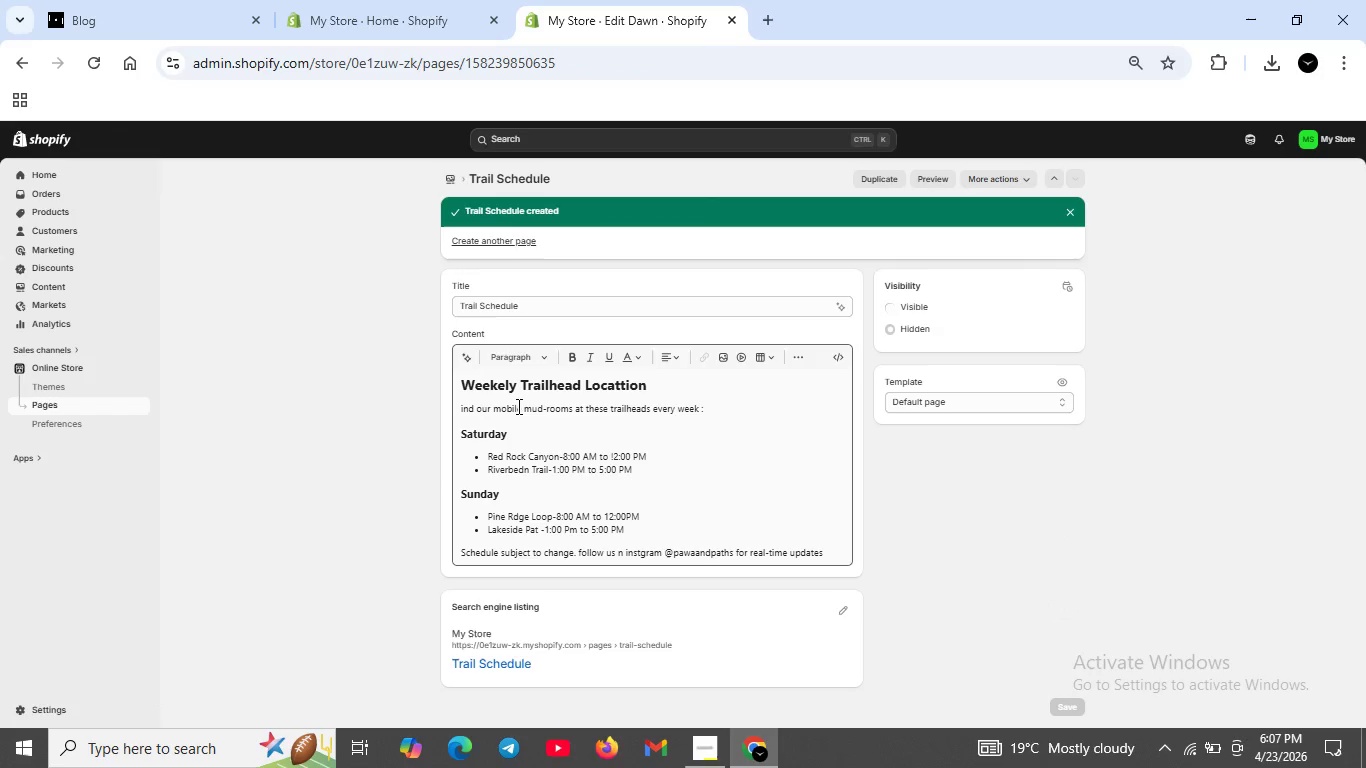 
wait(6.55)
 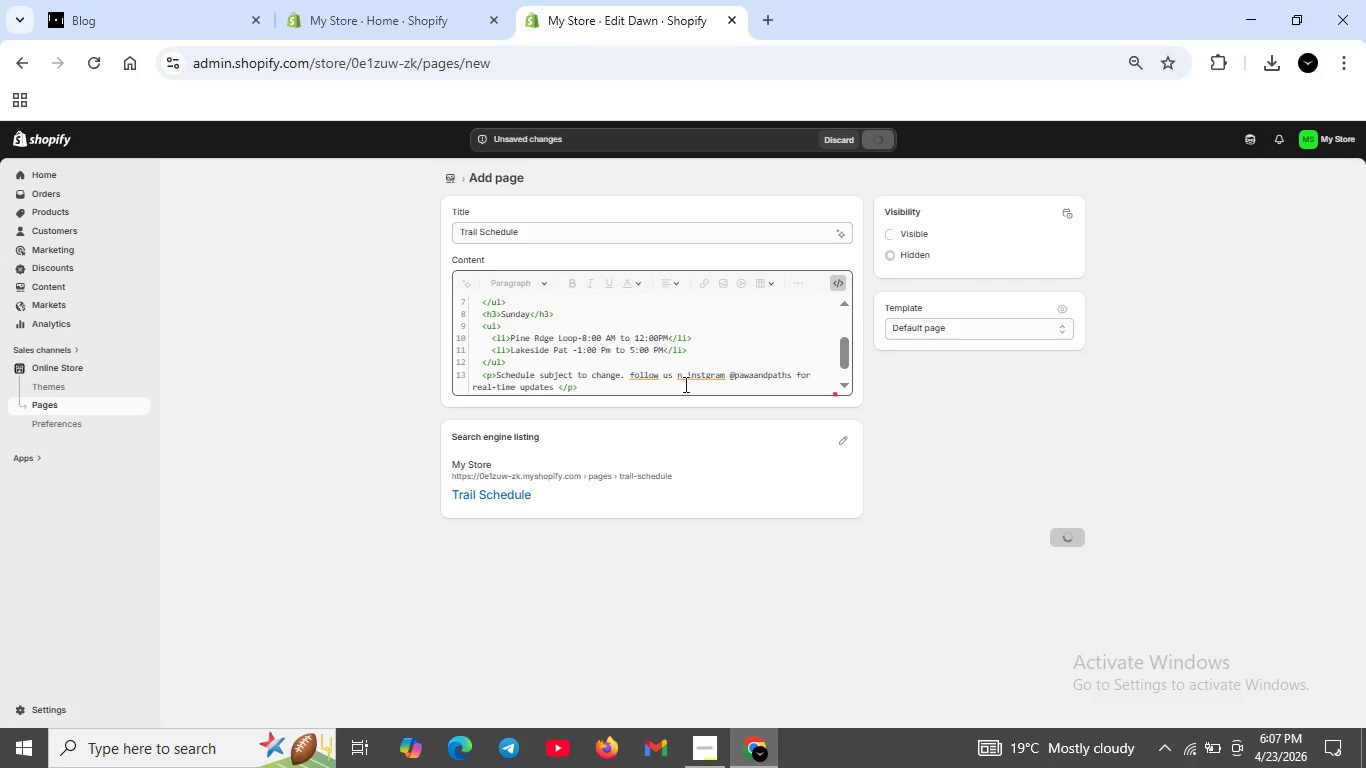 
left_click([495, 383])
 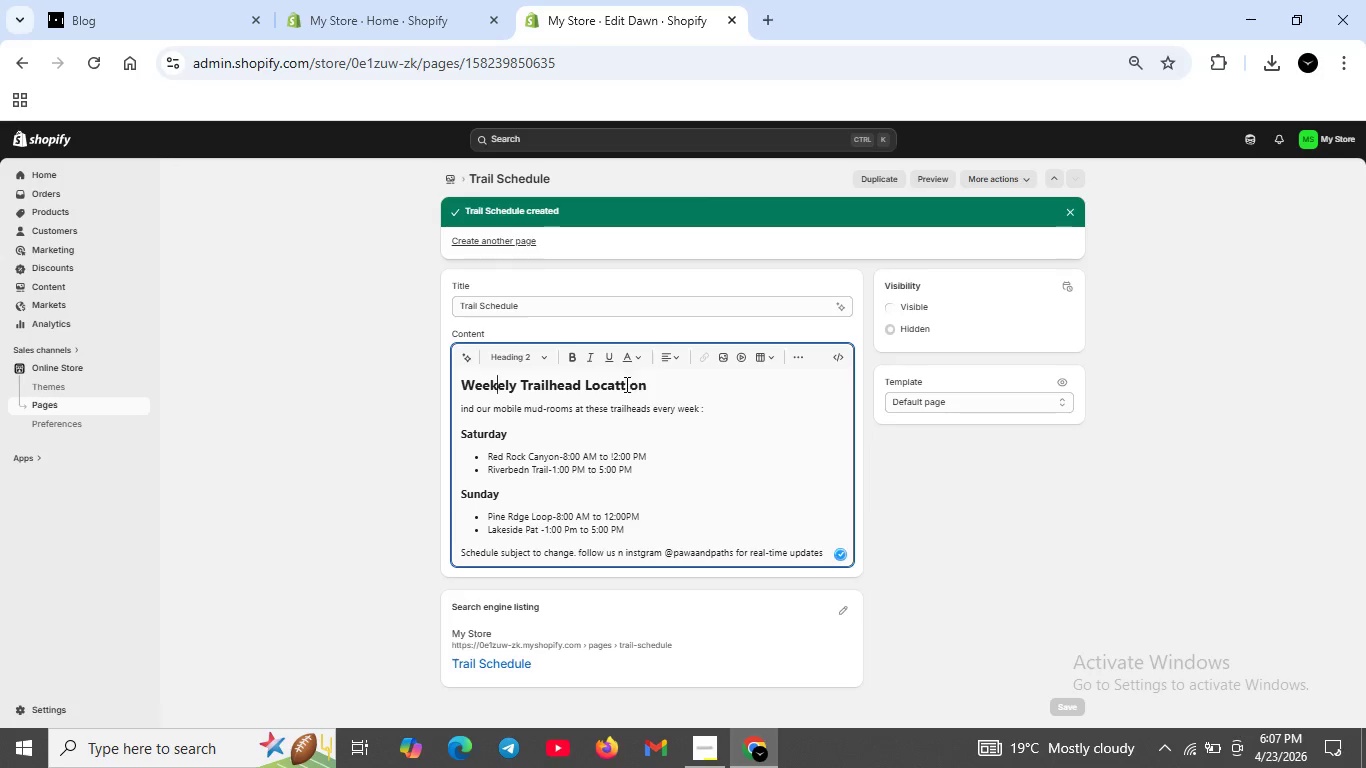 
left_click([622, 389])
 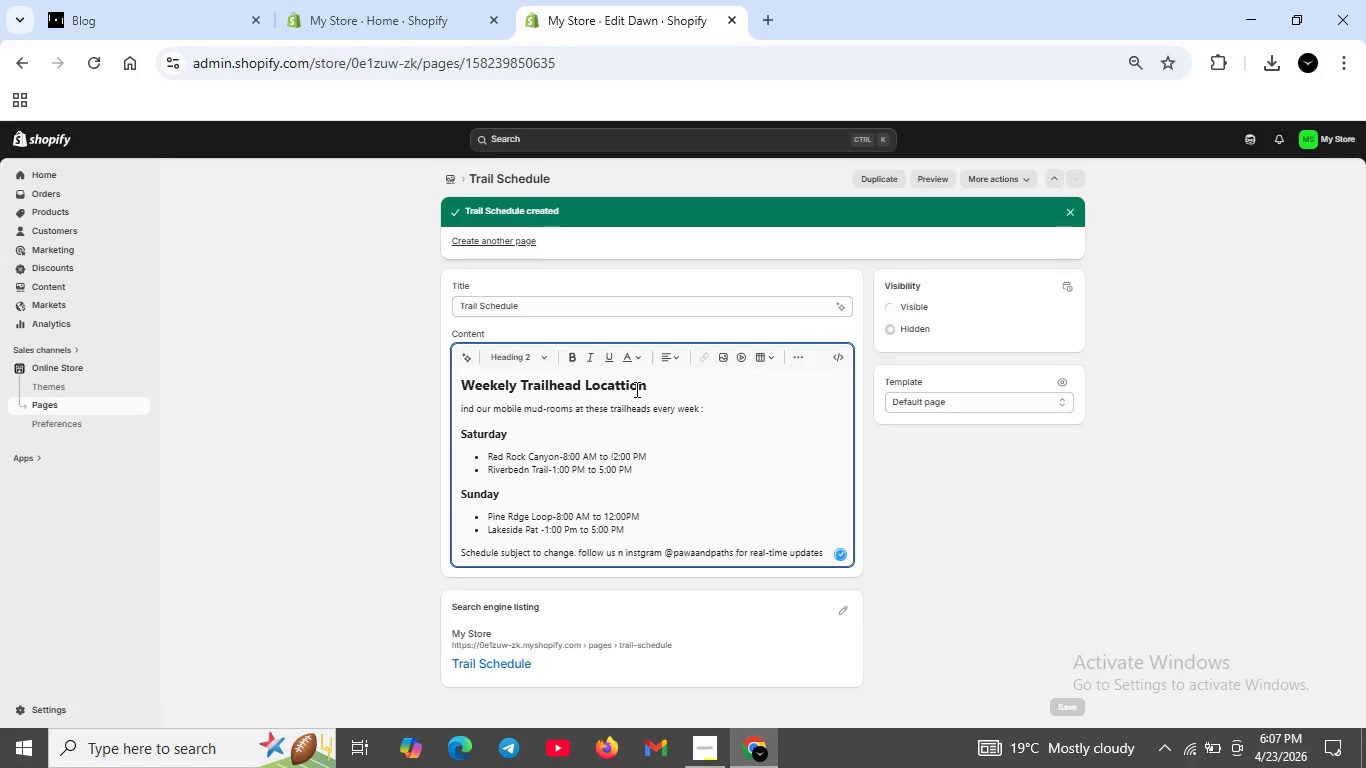 
left_click([632, 386])
 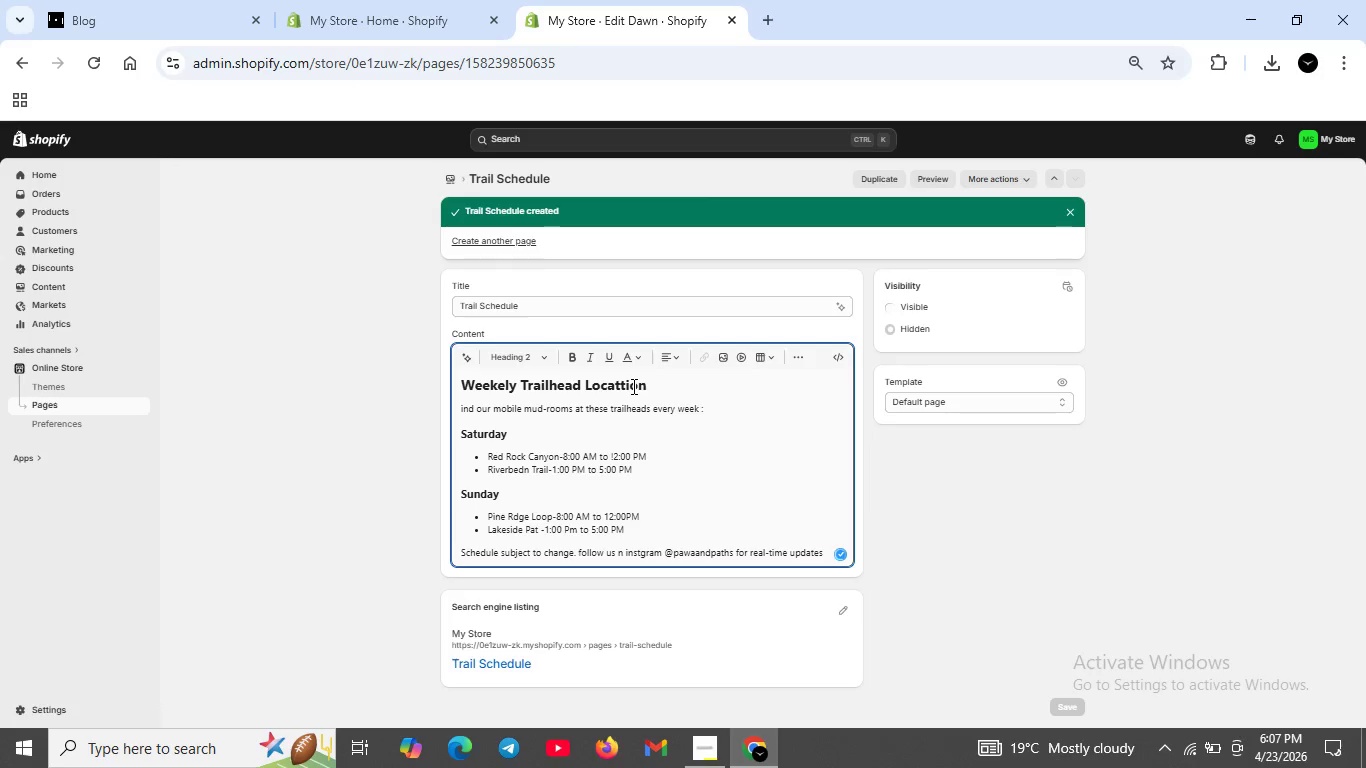 
key(ArrowLeft)
 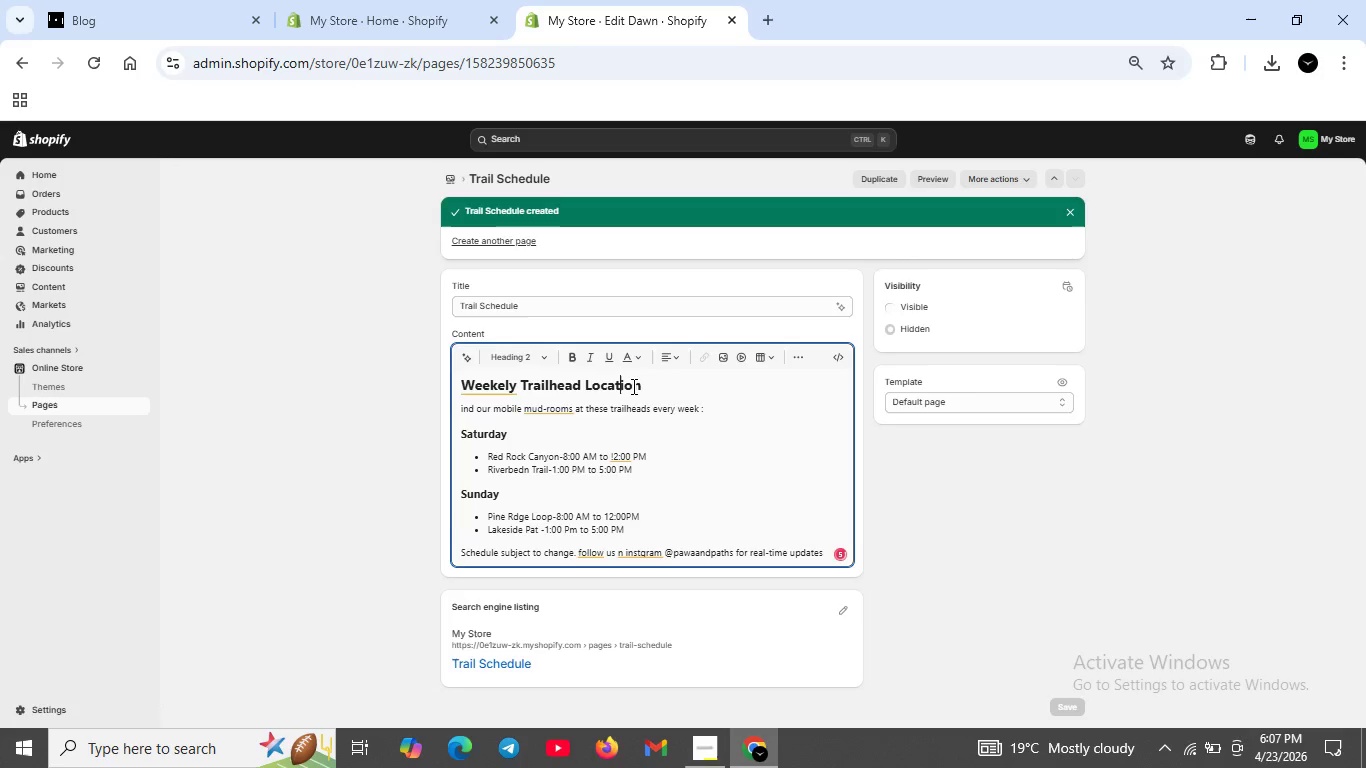 
key(Backspace)
 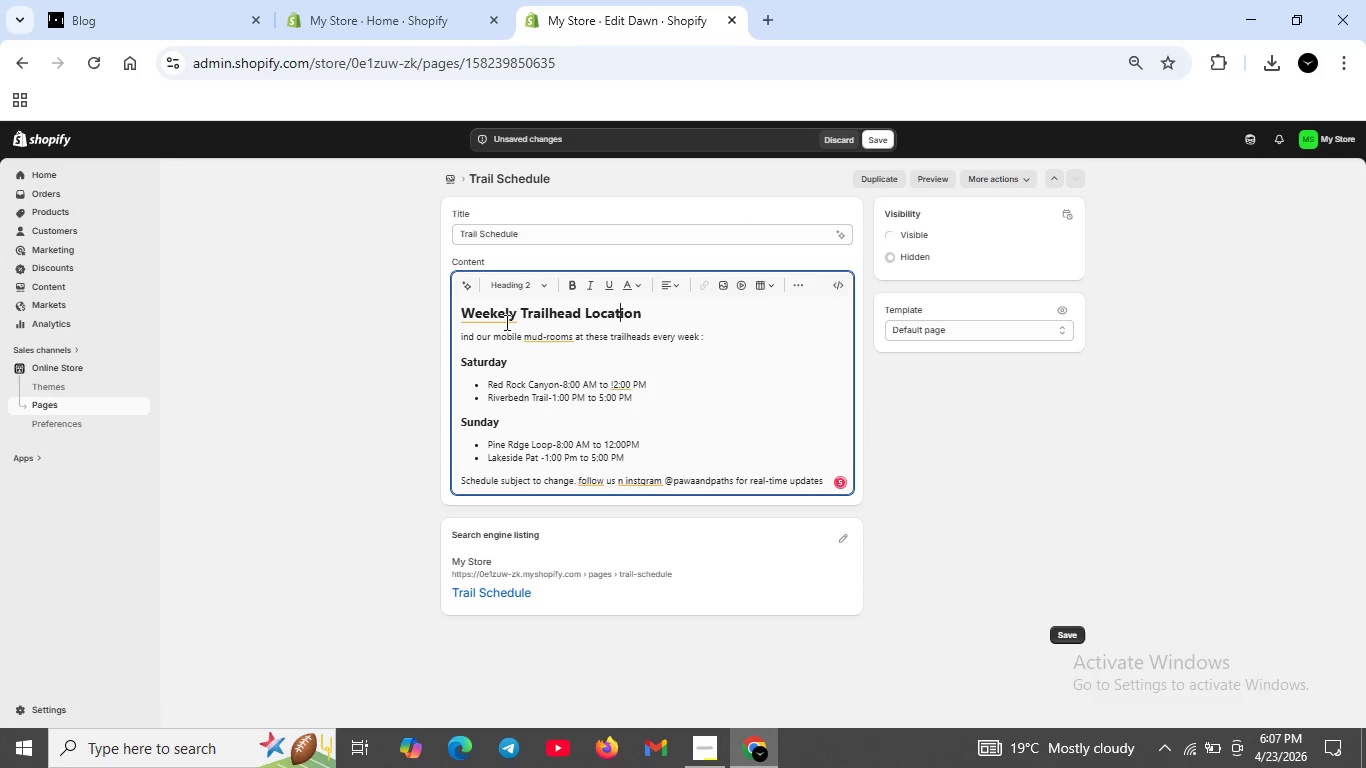 
left_click([498, 316])
 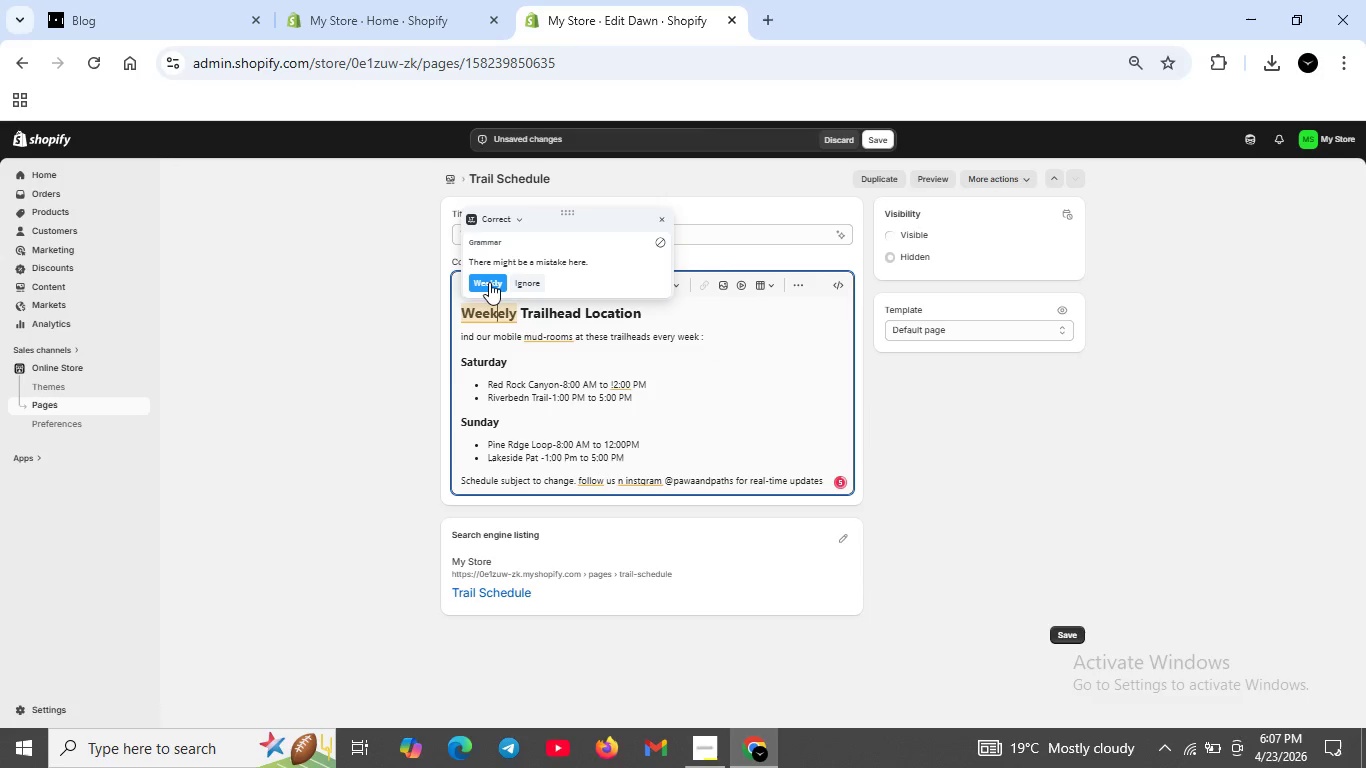 
left_click([488, 282])
 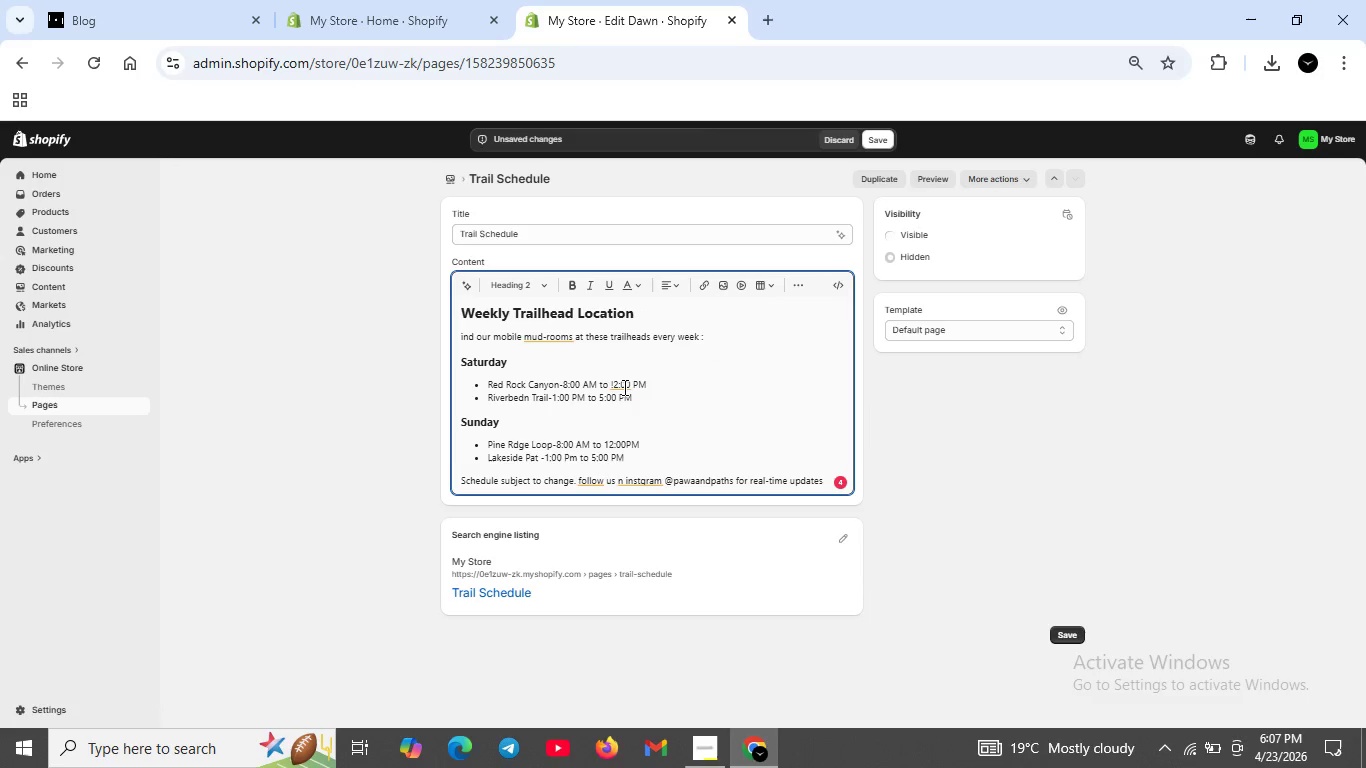 
left_click([621, 385])
 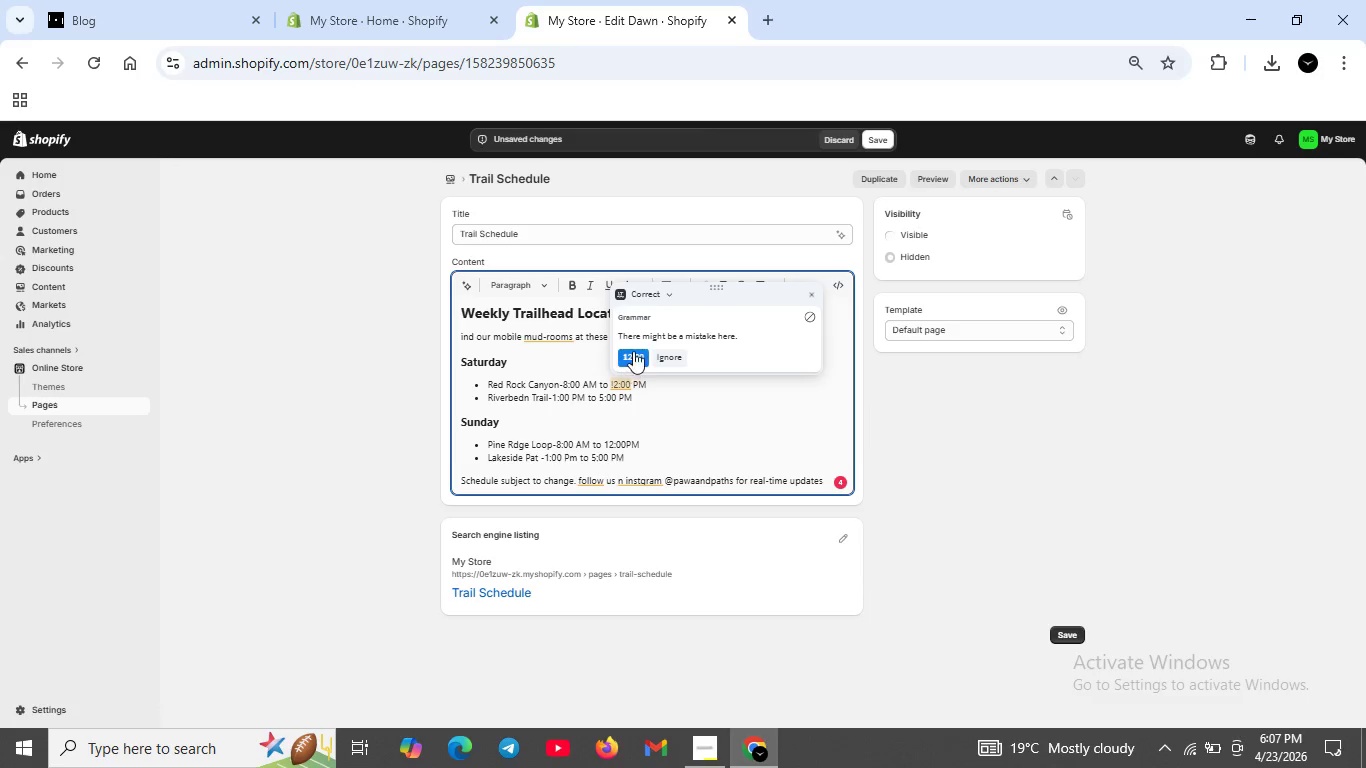 
left_click([633, 351])
 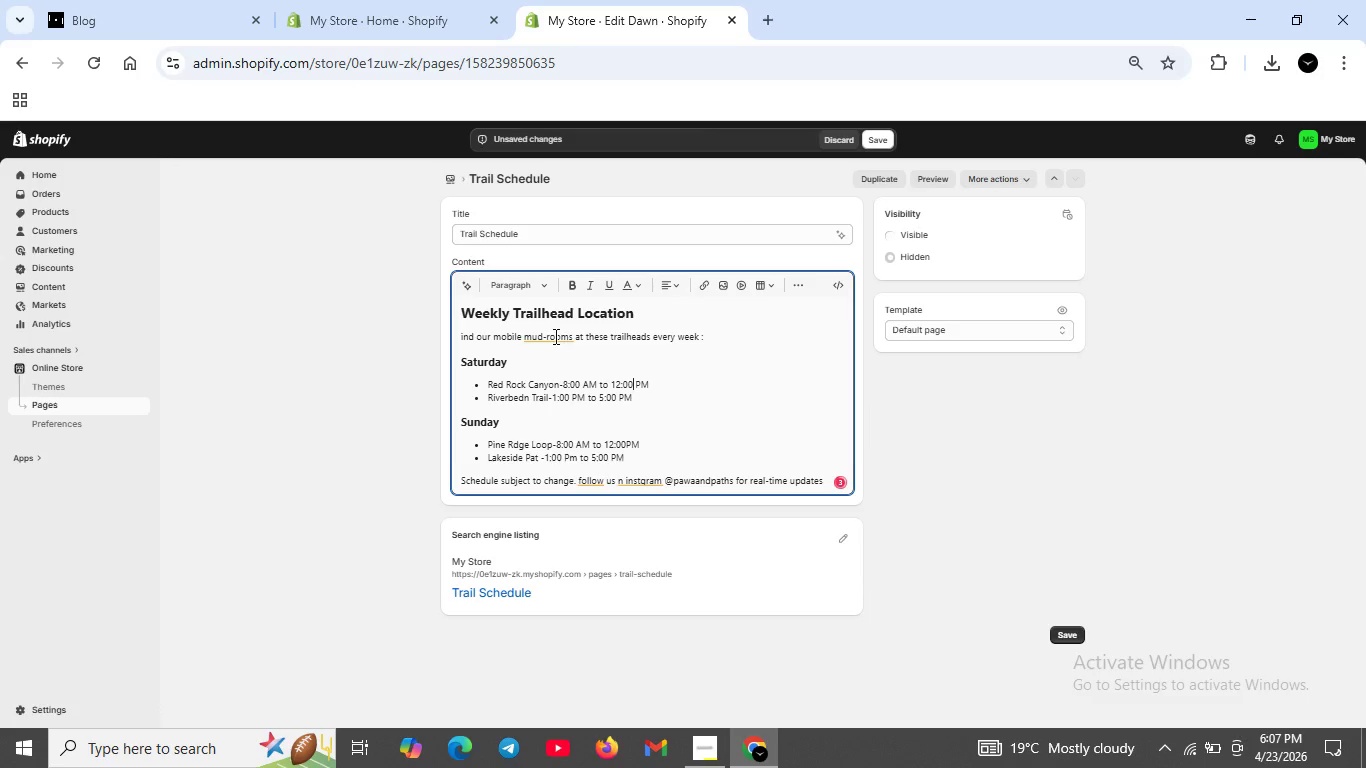 
left_click([554, 336])
 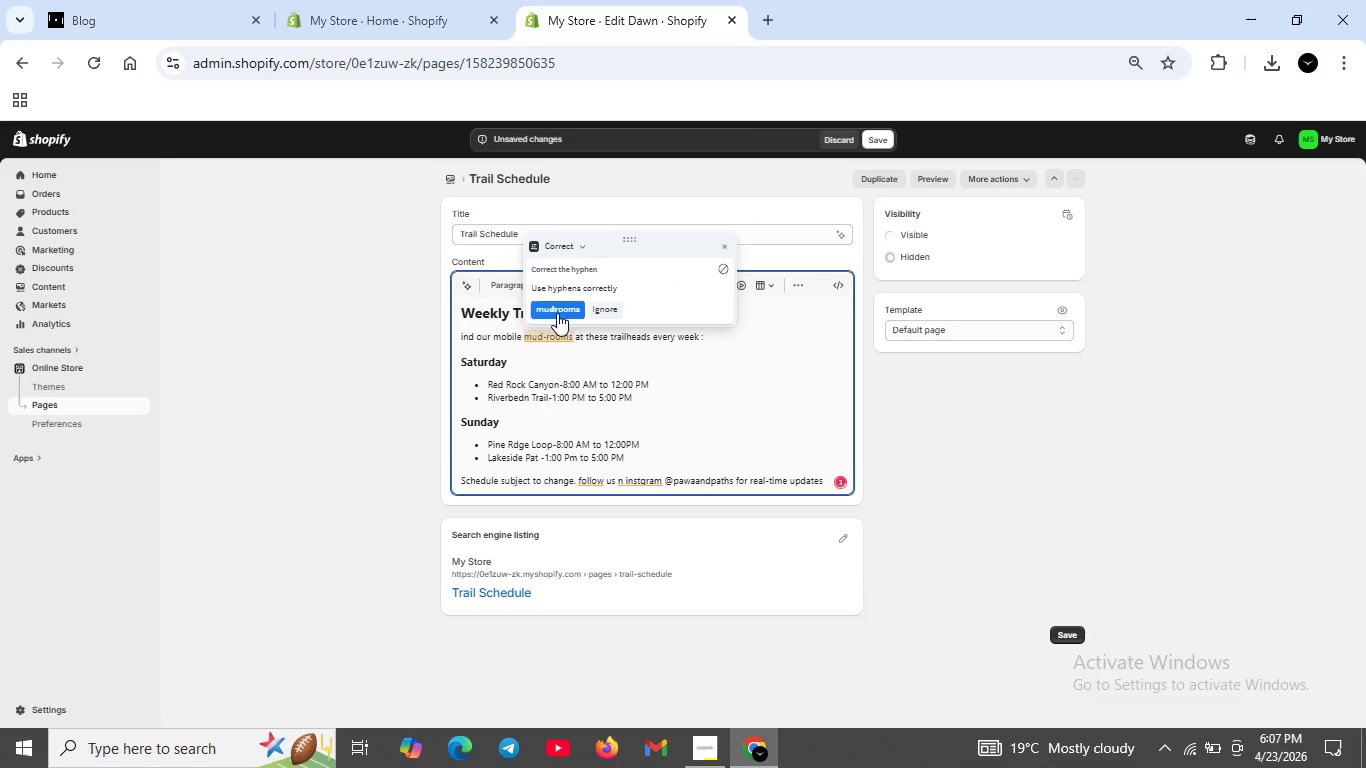 
left_click([557, 313])
 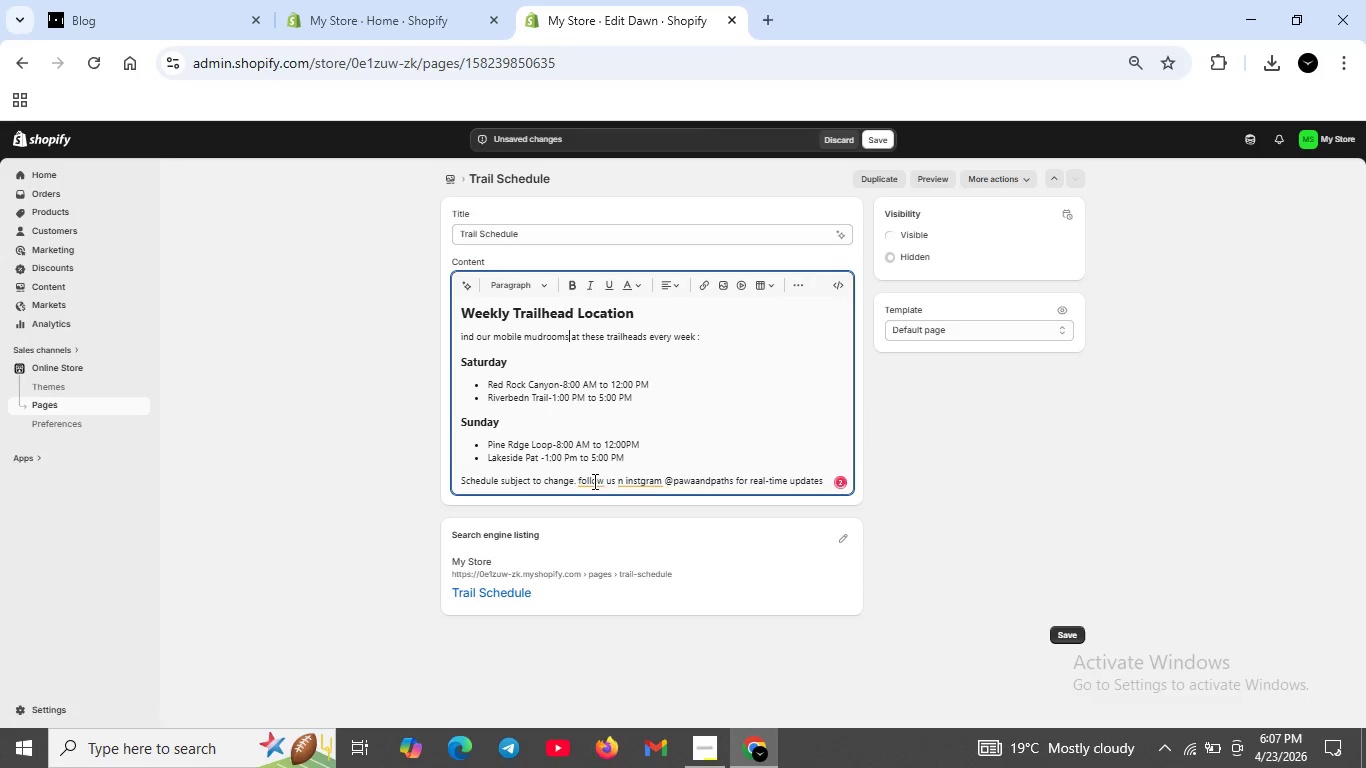 
left_click([593, 482])
 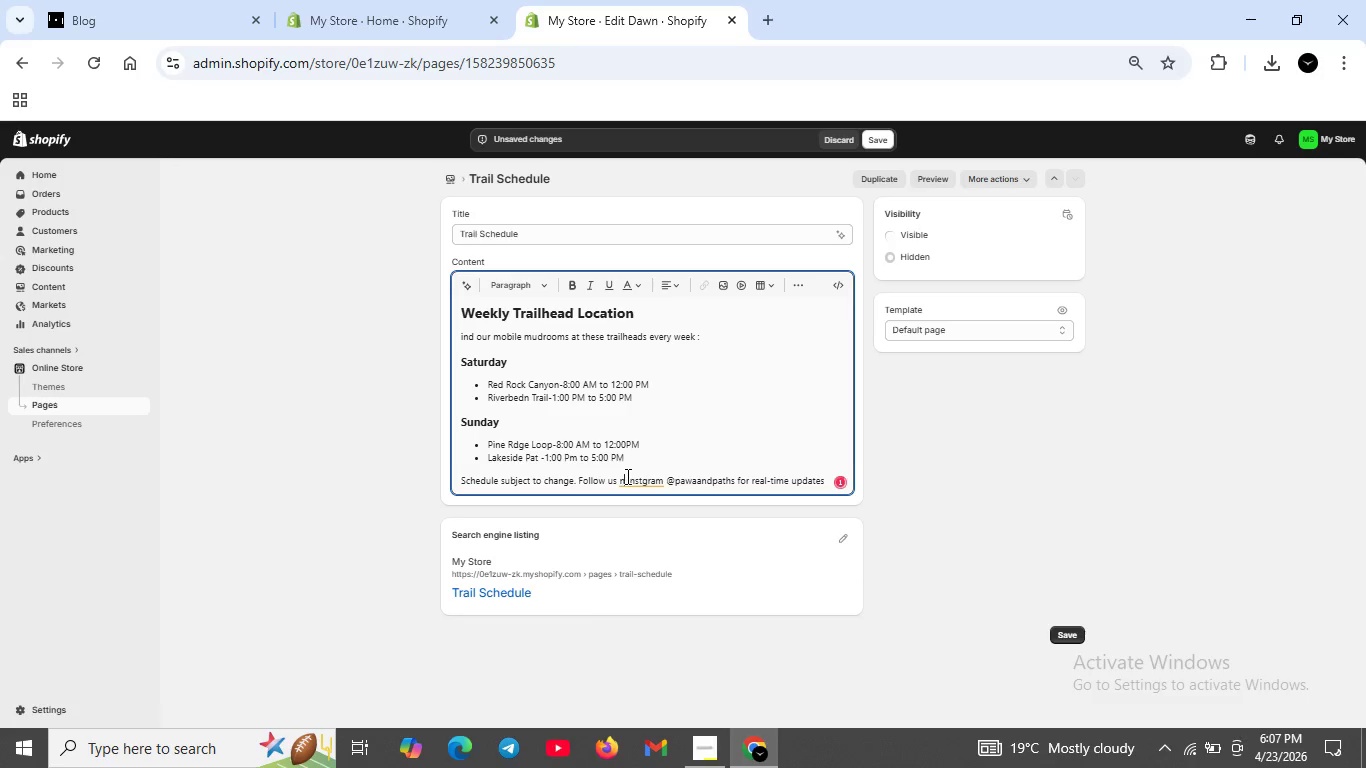 
left_click_drag(start_coordinate=[639, 480], to_coordinate=[644, 472])
 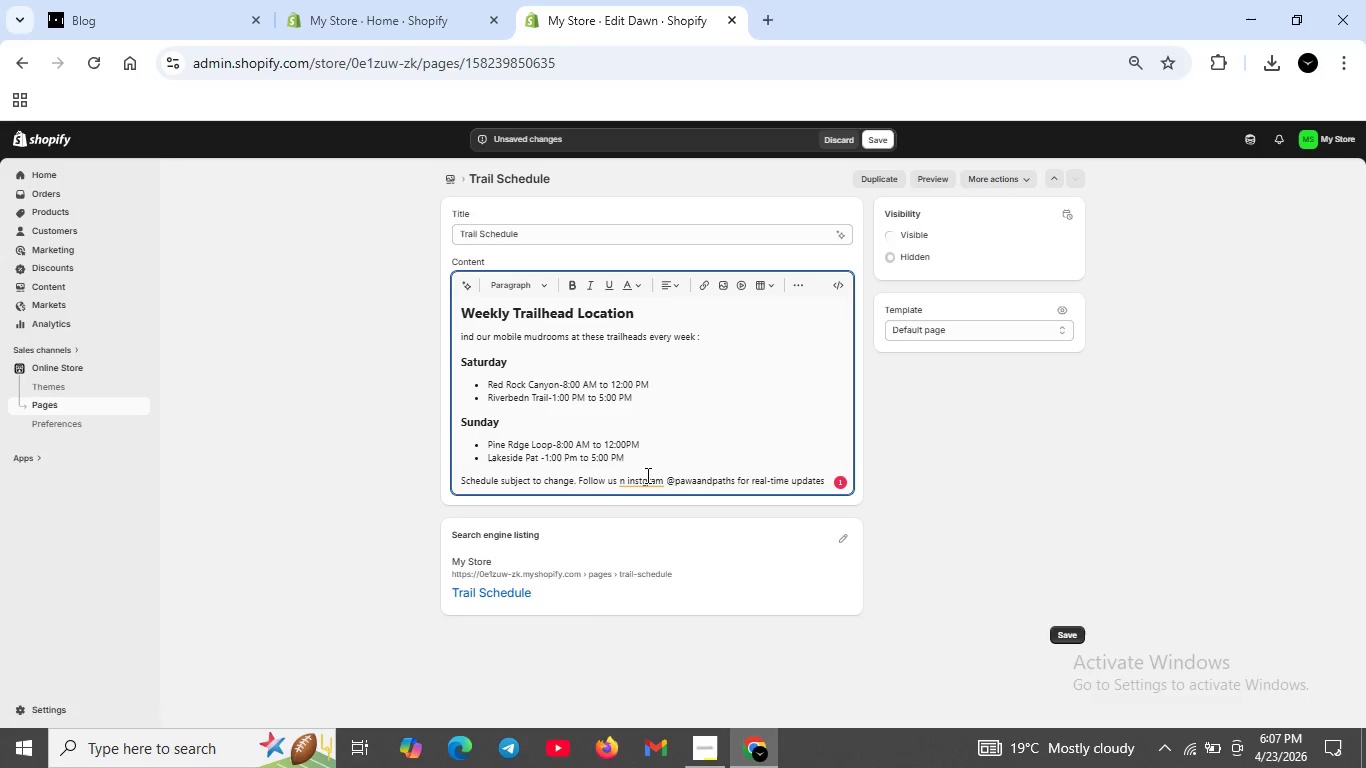 
left_click([646, 475])
 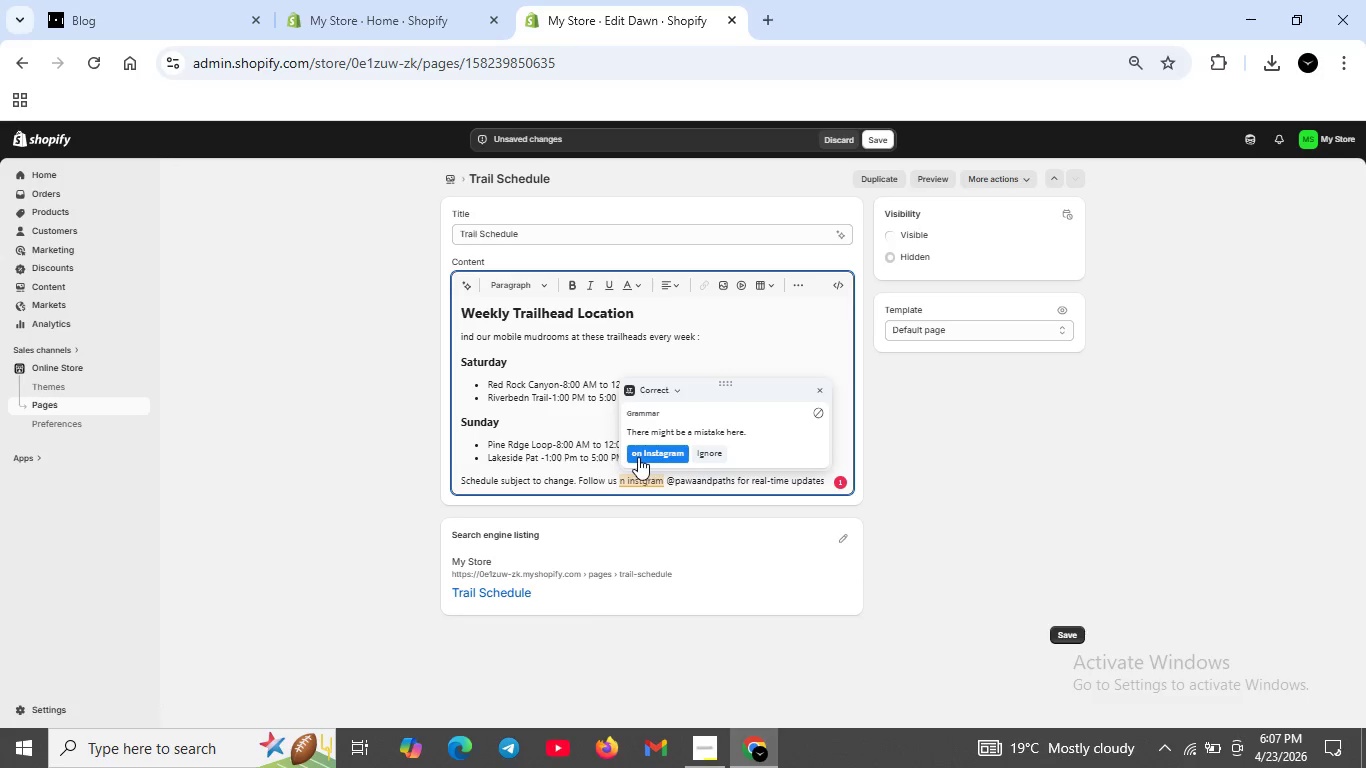 
left_click([638, 457])
 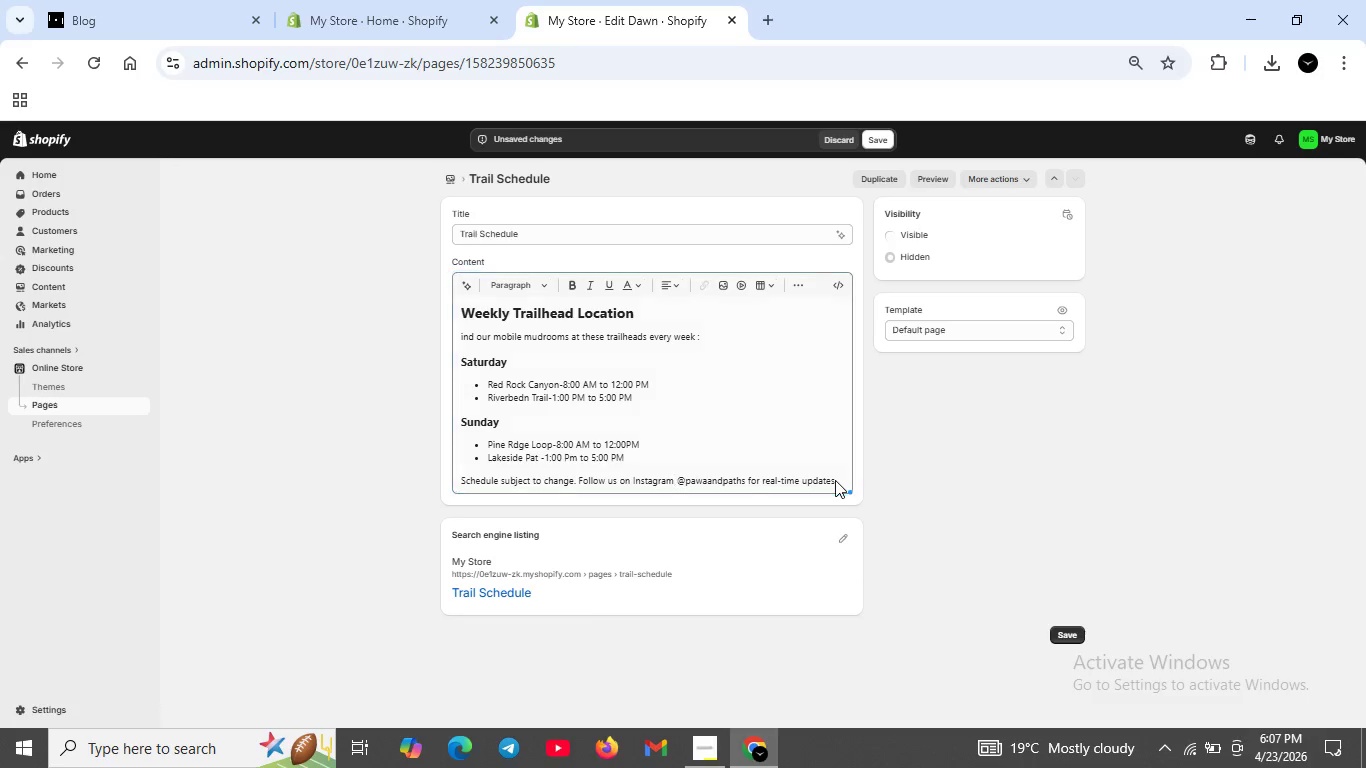 
left_click([838, 480])
 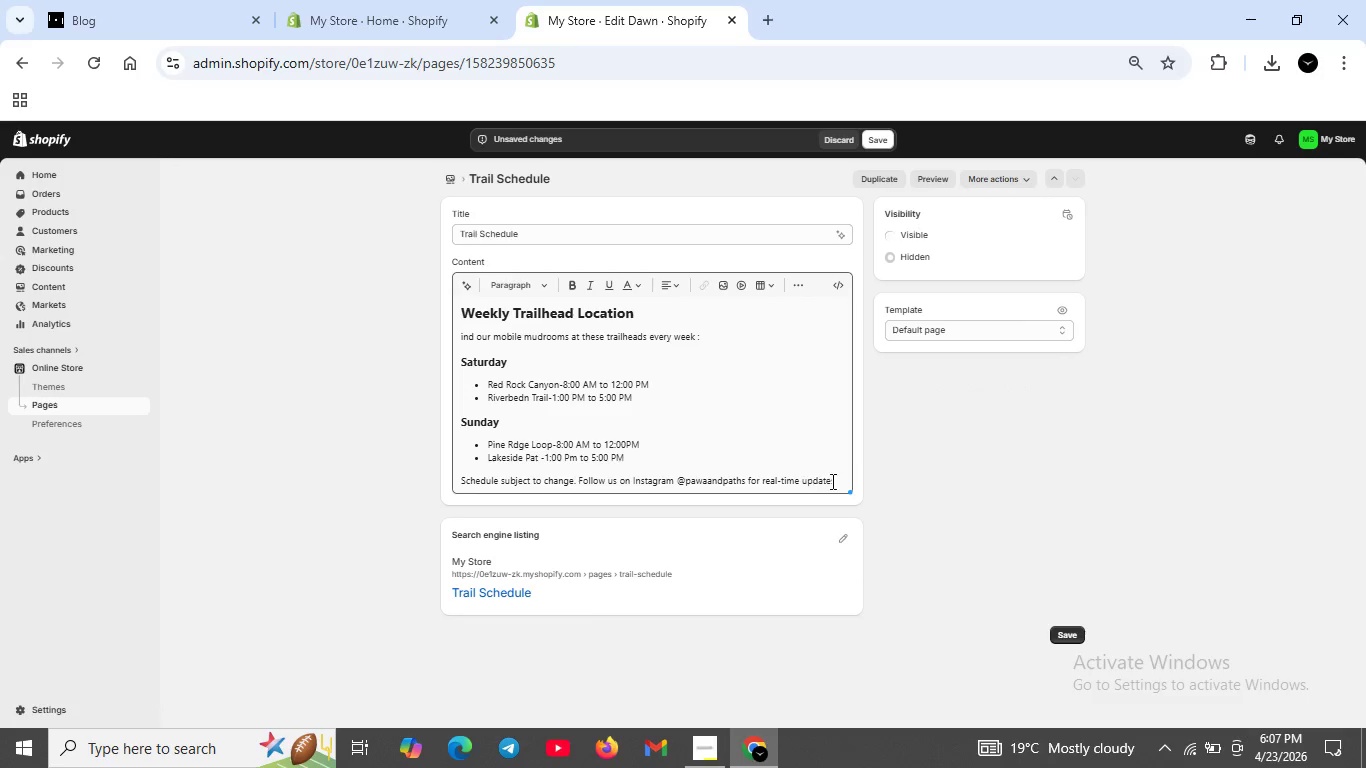 
left_click([832, 481])
 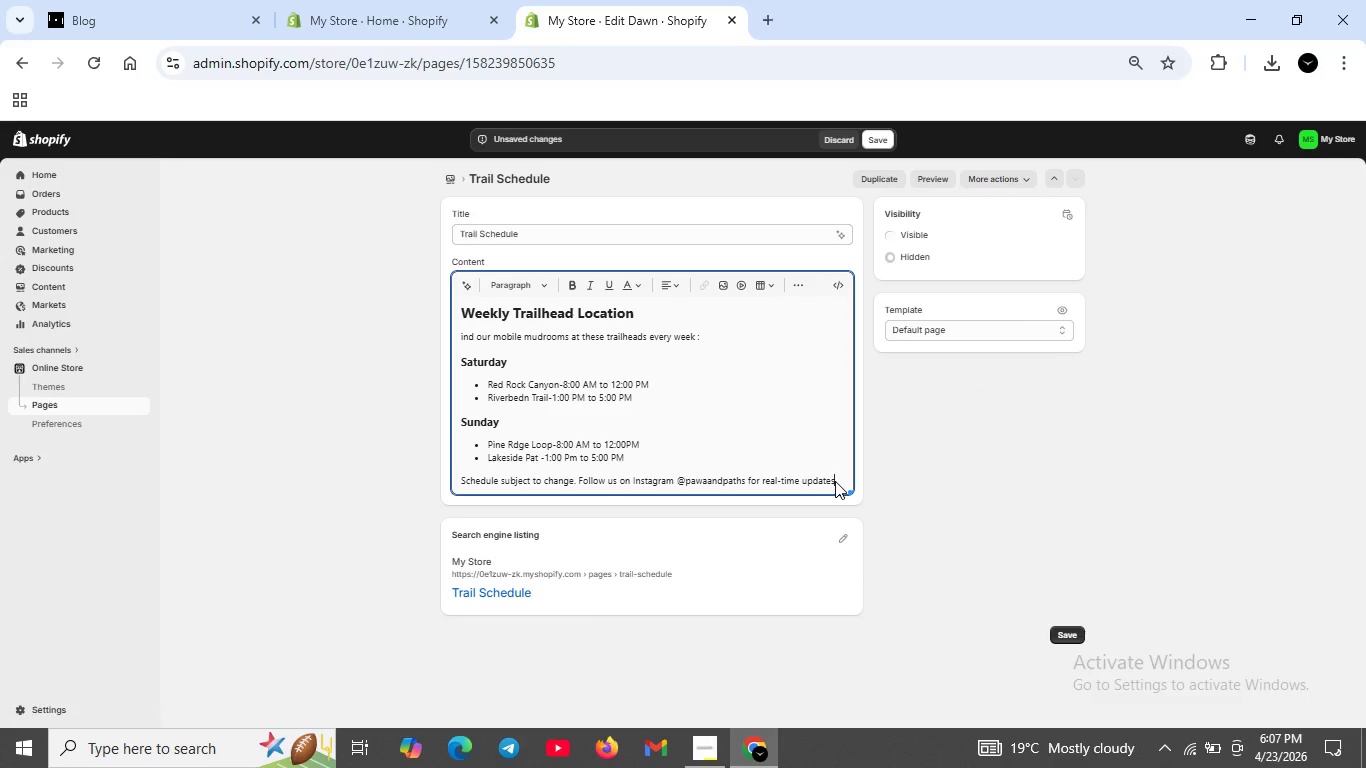 
key(ArrowRight)
 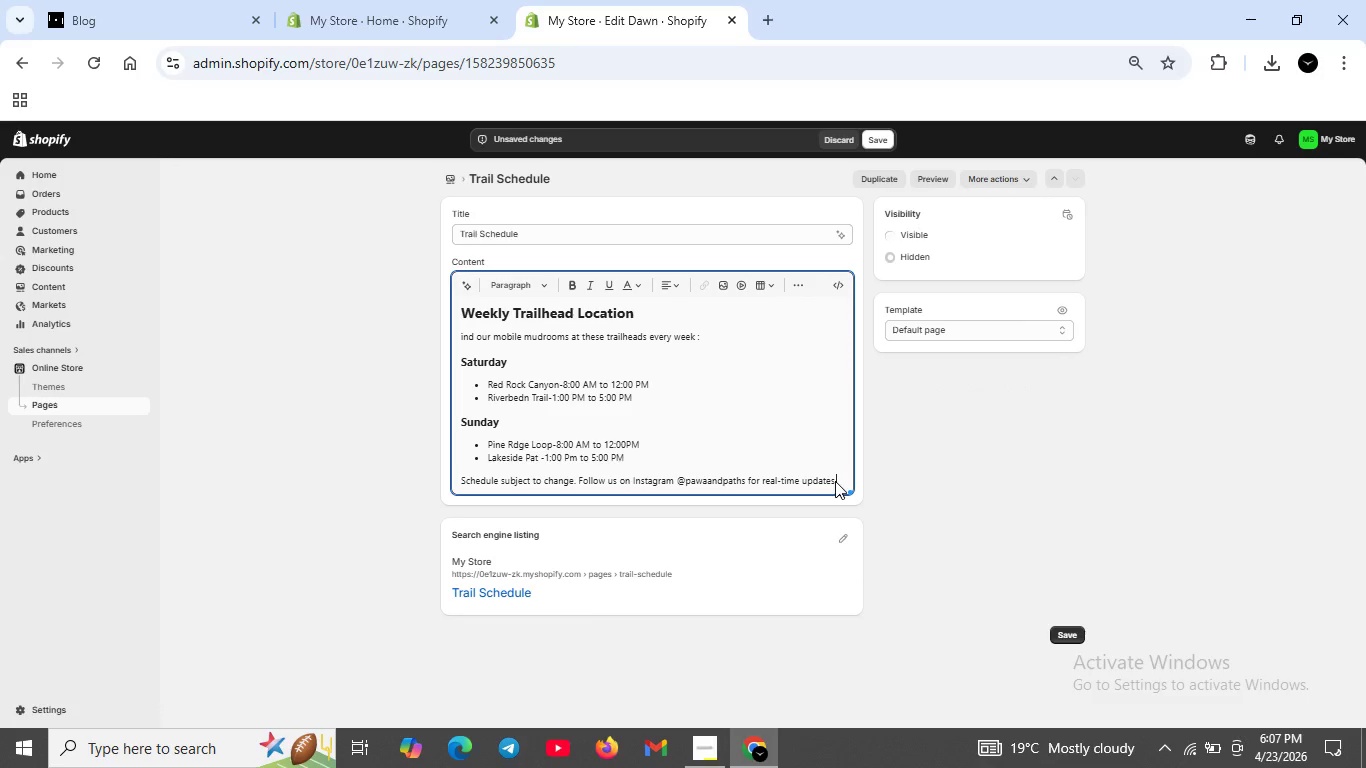 
key(Period)
 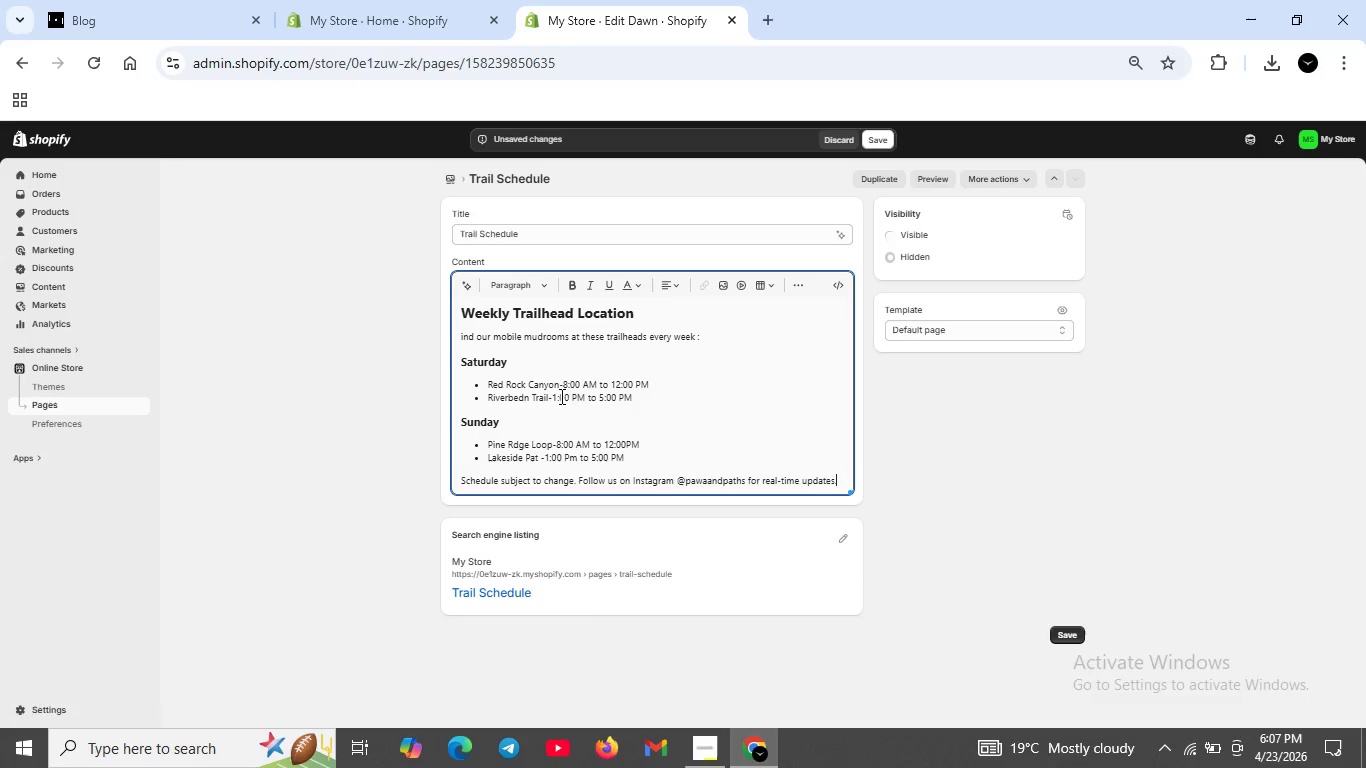 
scroll: coordinate [681, 472], scroll_direction: down, amount: 1.0
 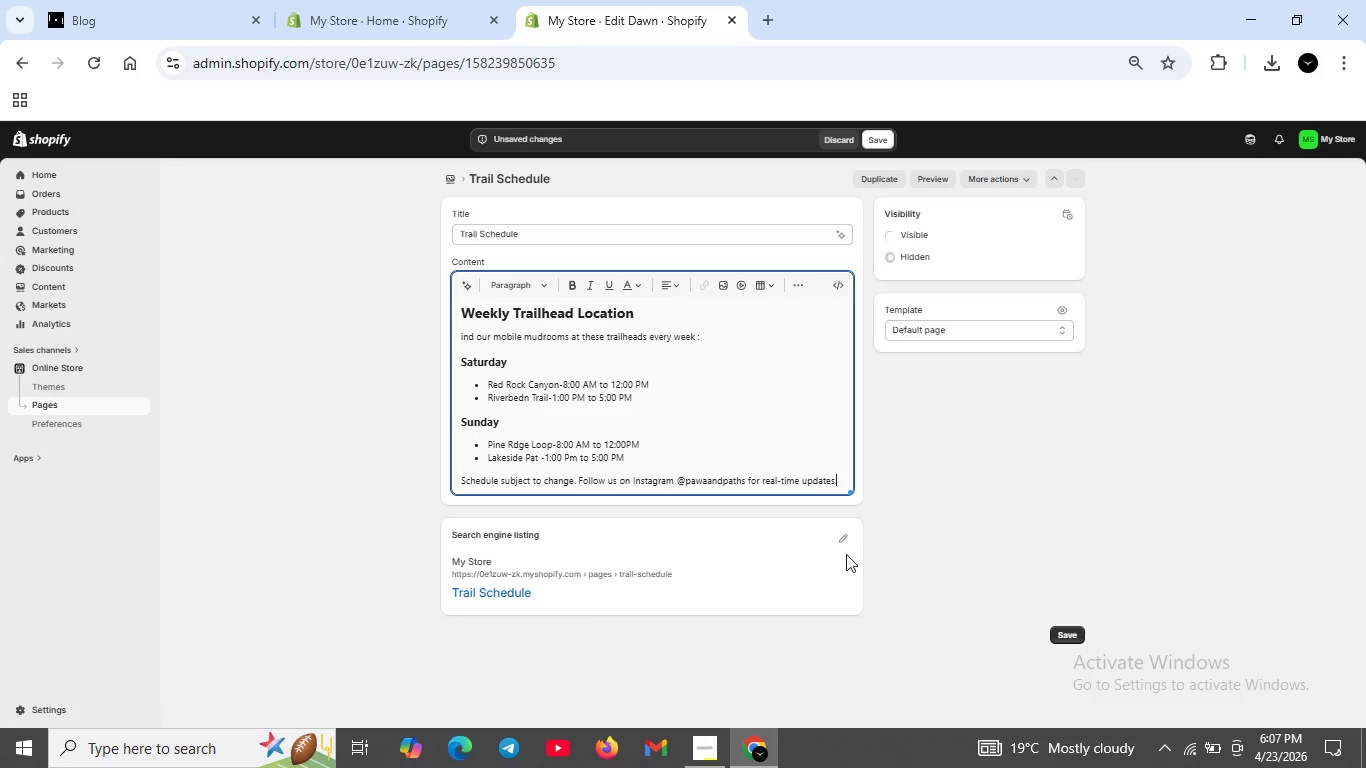 
mouse_move([825, 547])
 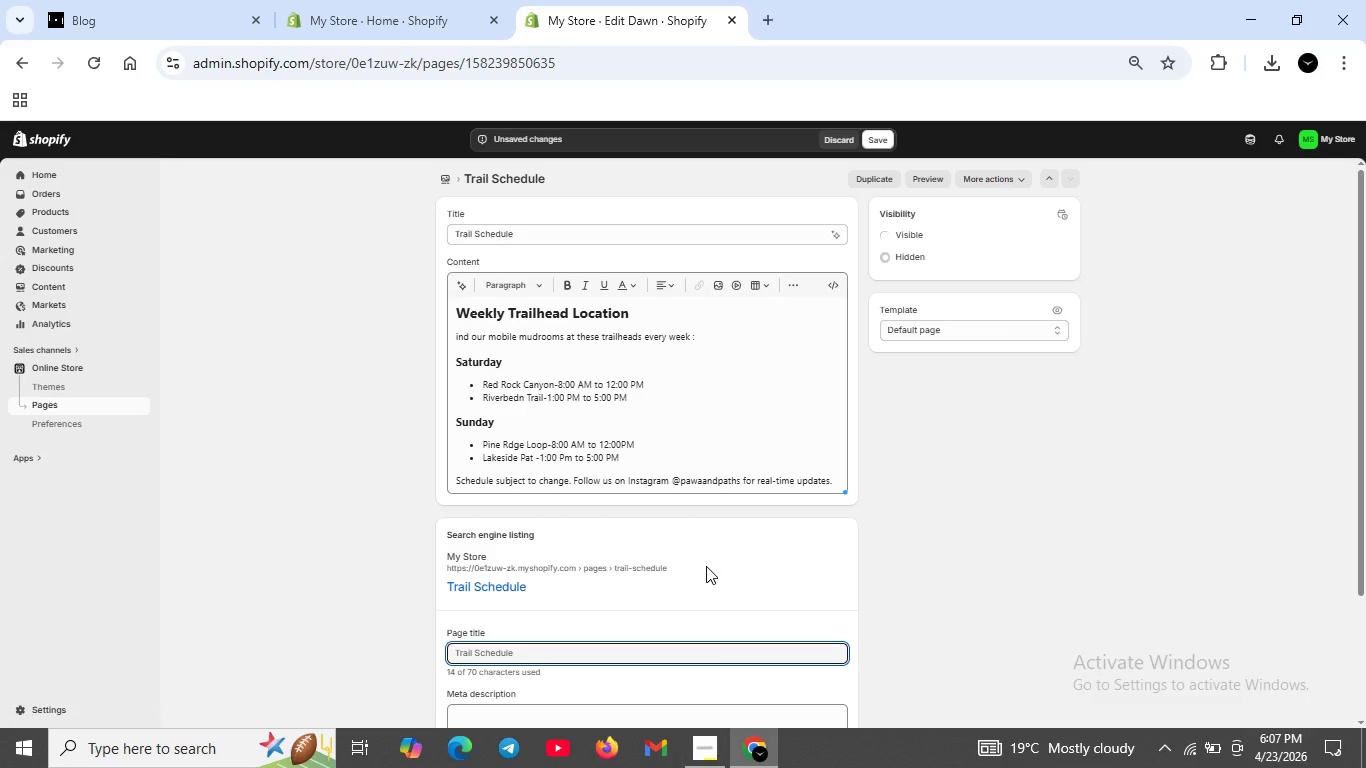 
scroll: coordinate [606, 610], scroll_direction: down, amount: 3.0
 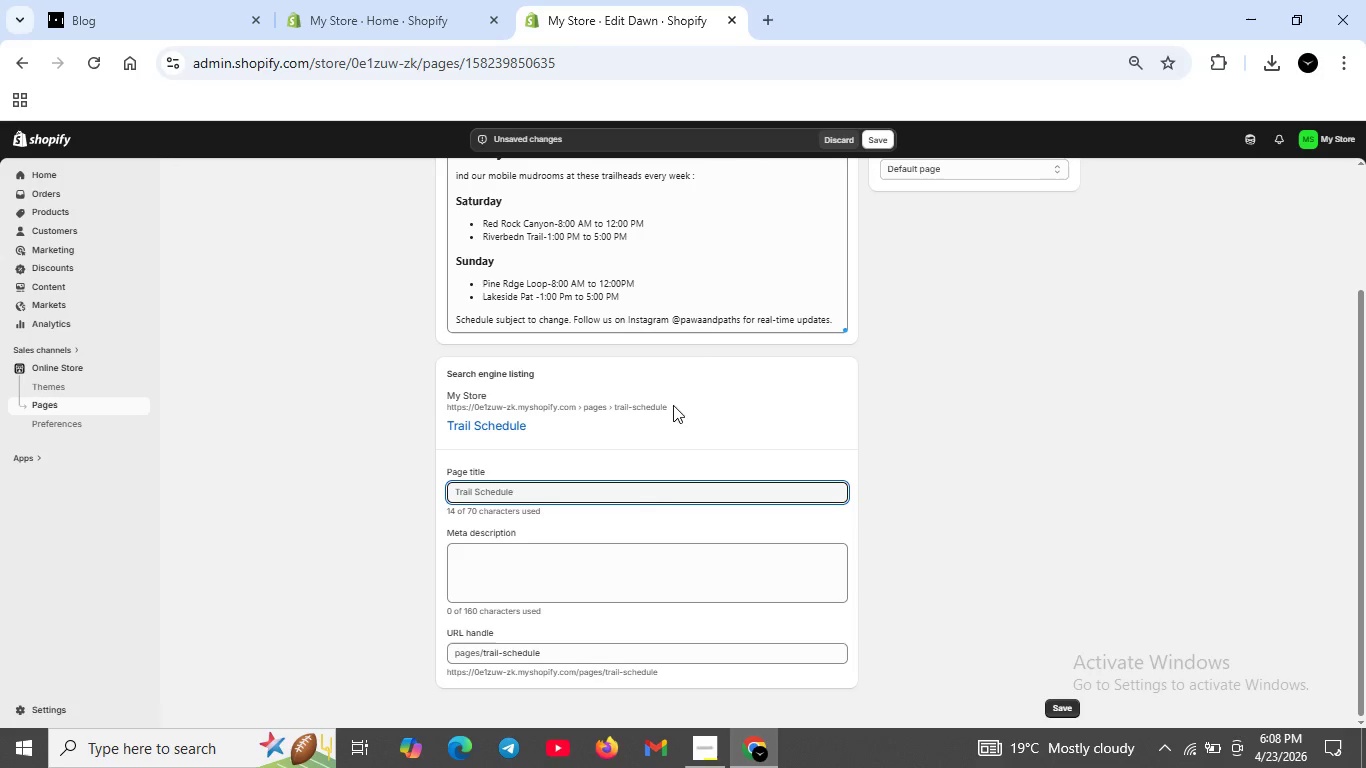 
left_click([875, 132])
 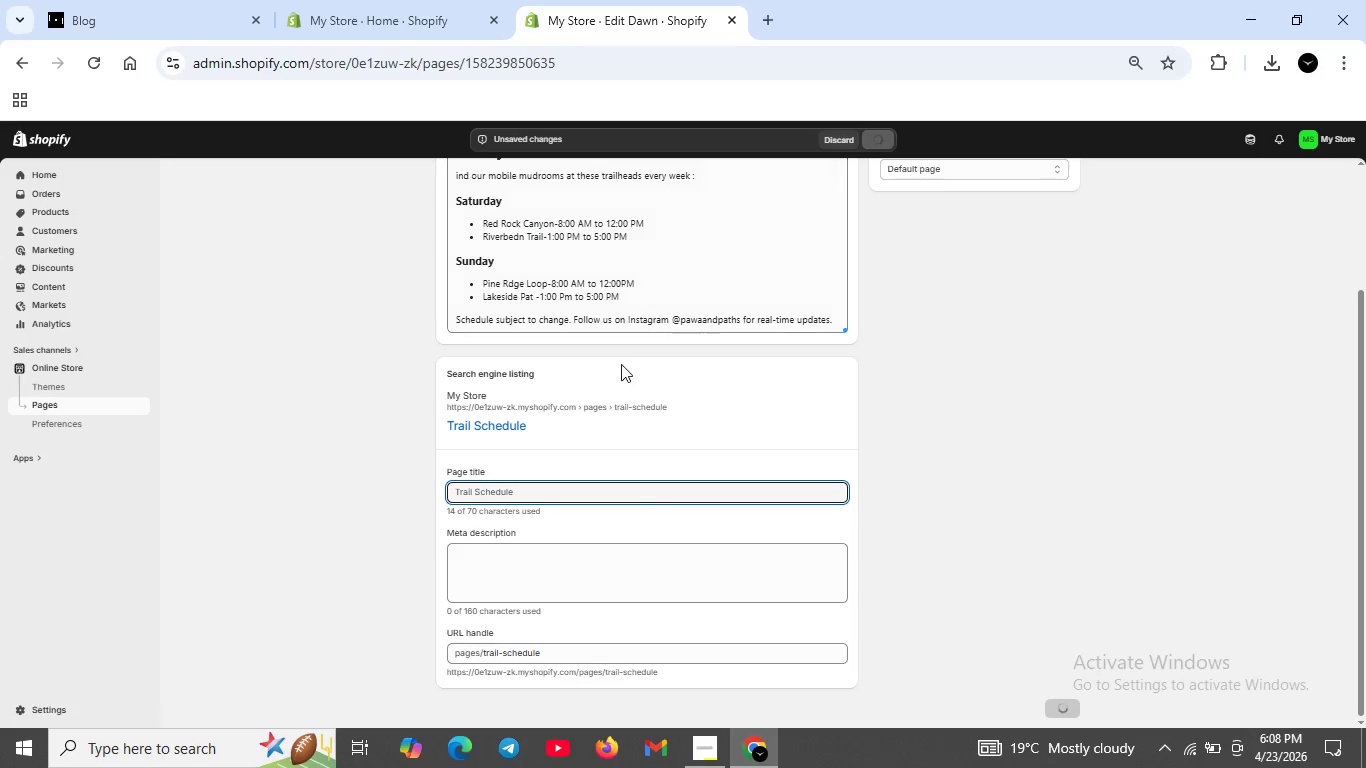 
scroll: coordinate [572, 378], scroll_direction: up, amount: 3.0
 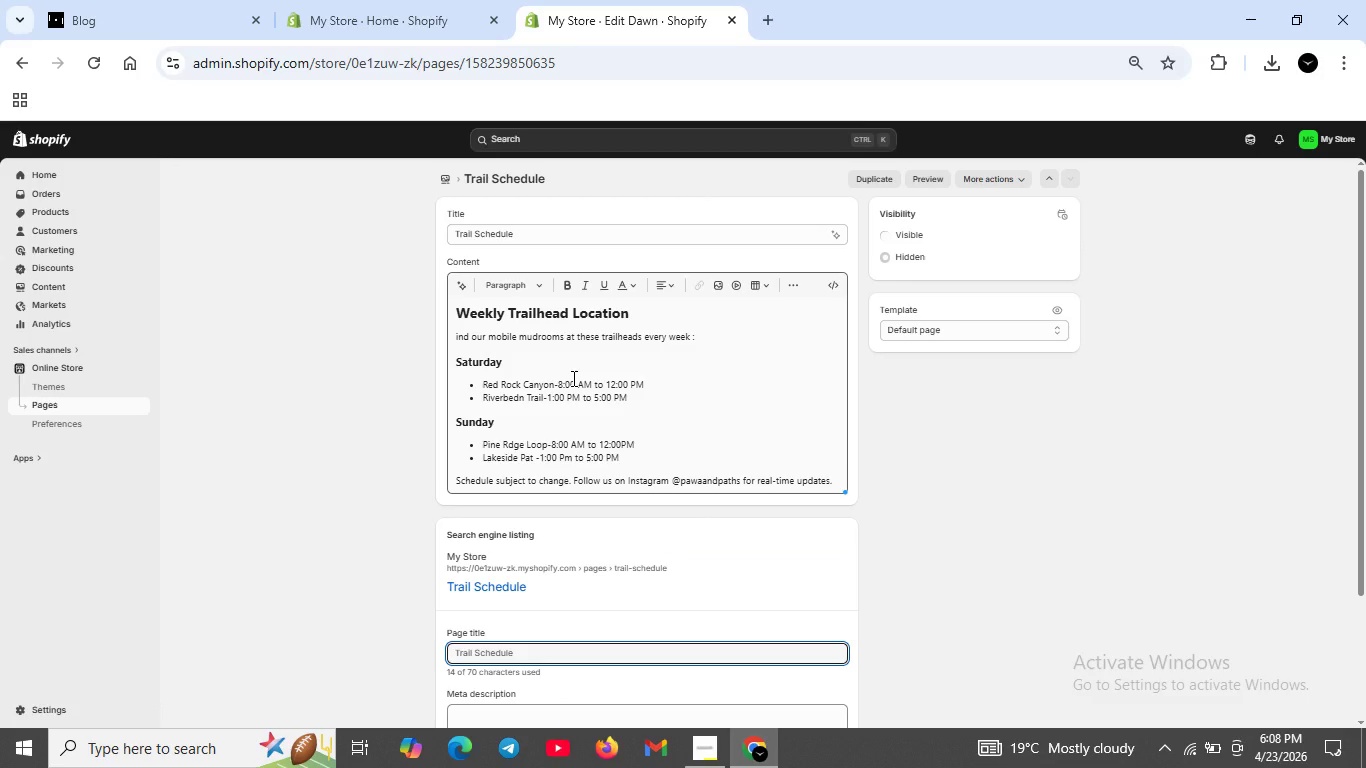 
wait(7.59)
 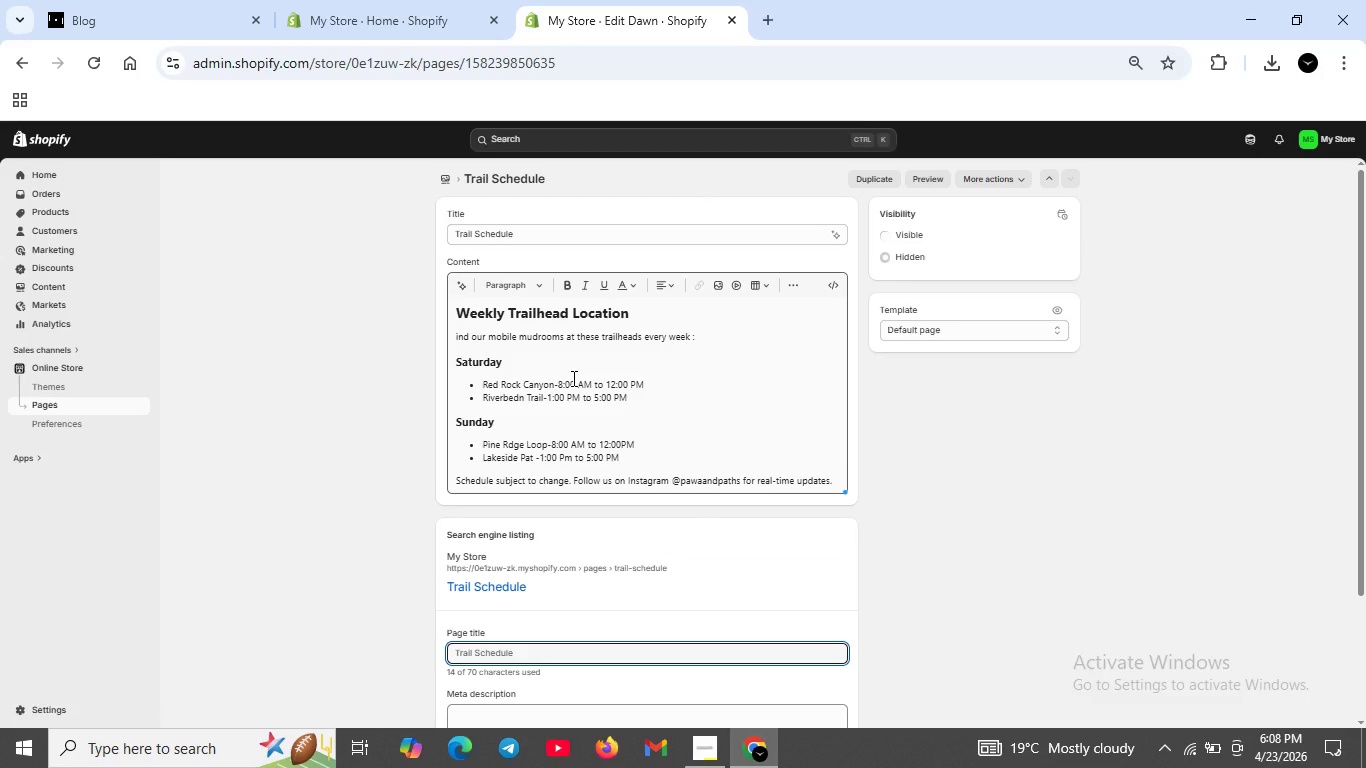 
left_click([444, 180])
 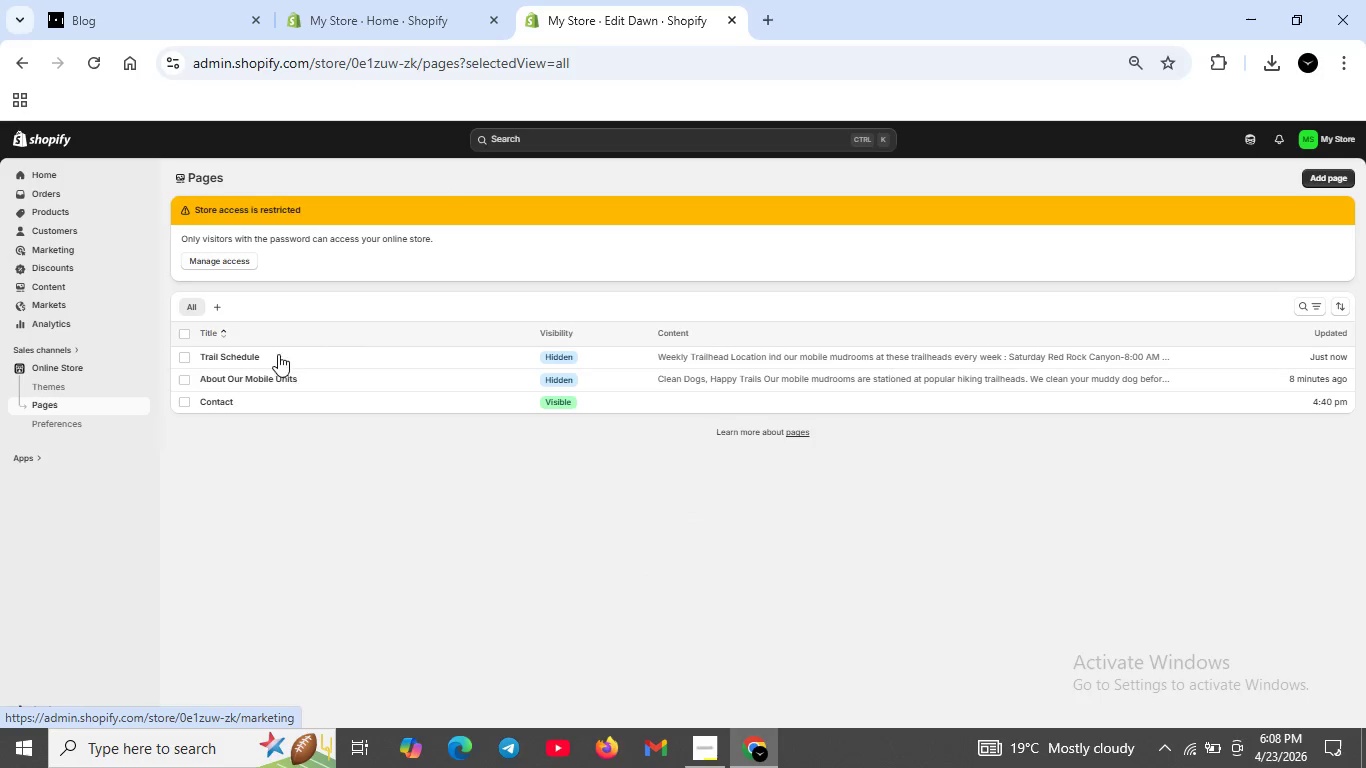 
wait(5.41)
 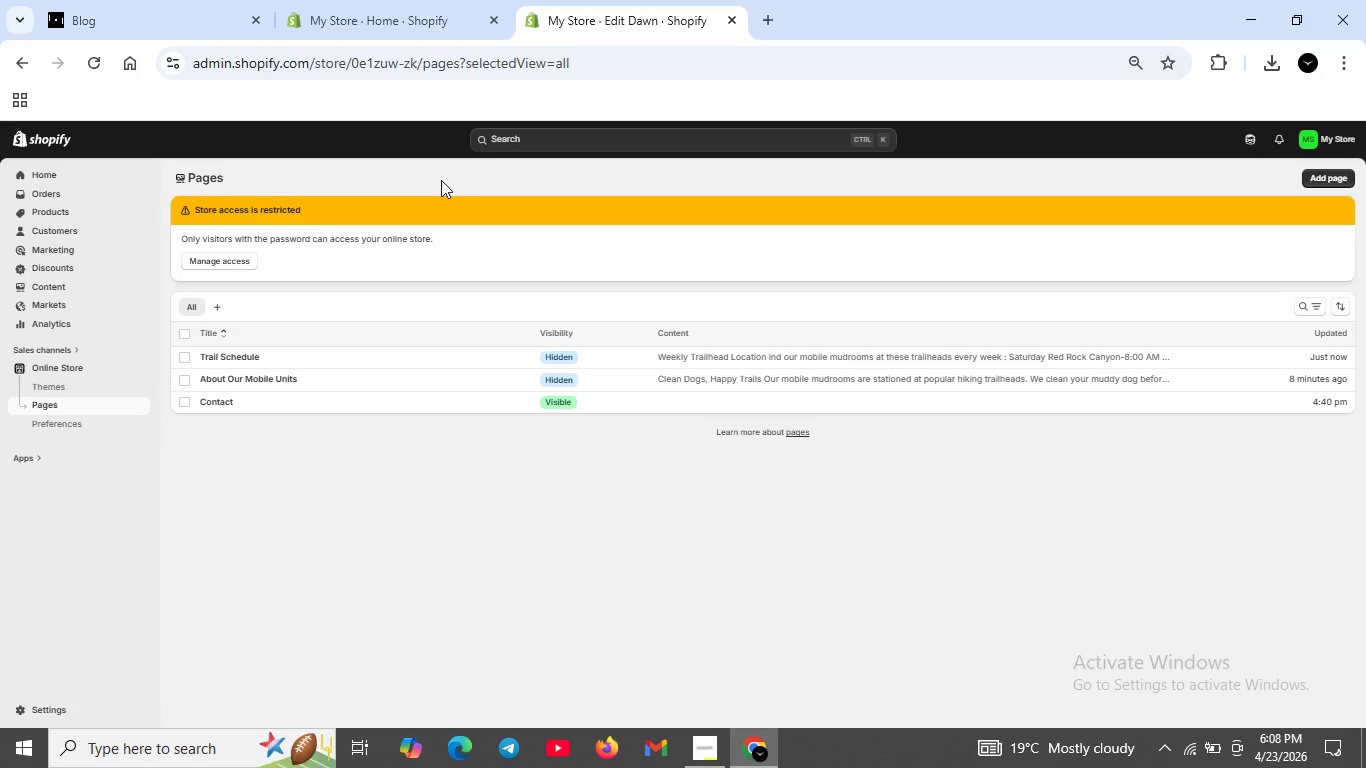 
left_click([187, 401])
 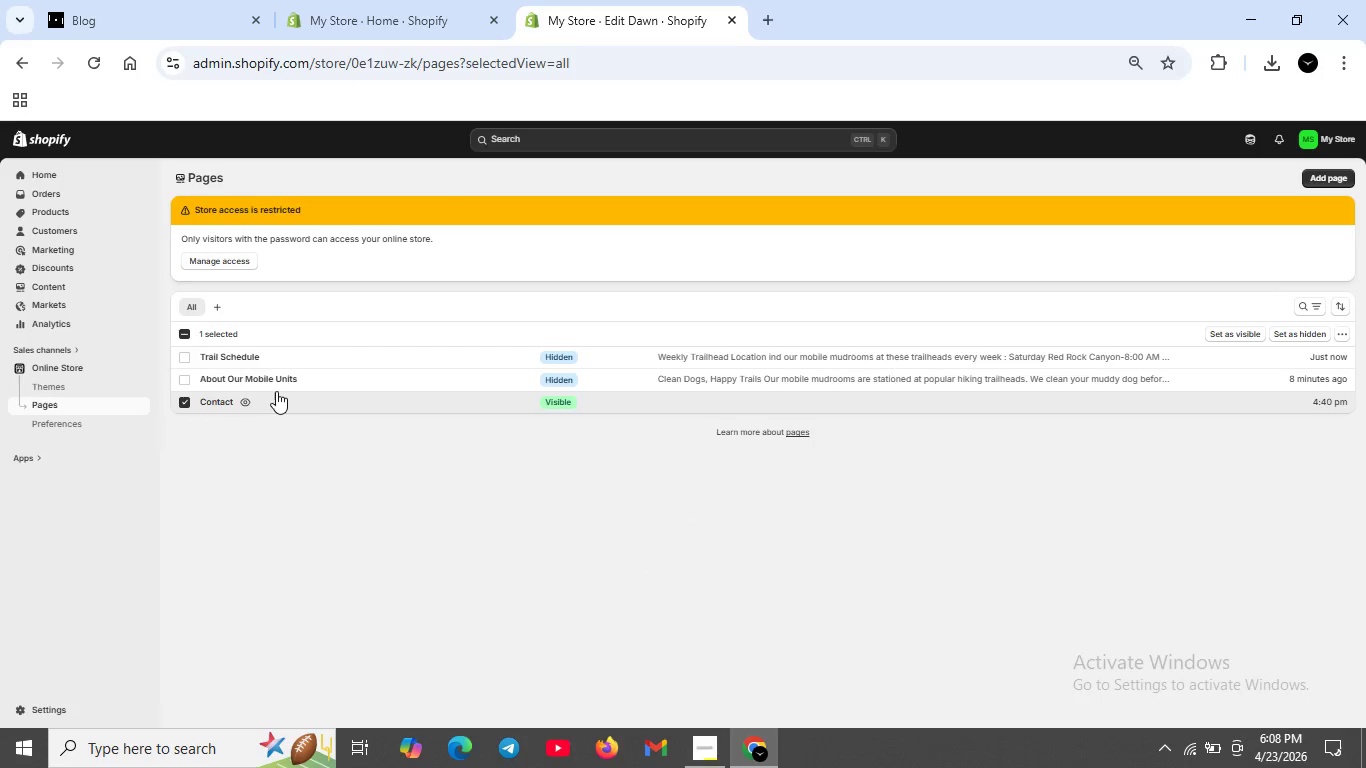 
left_click([290, 427])
 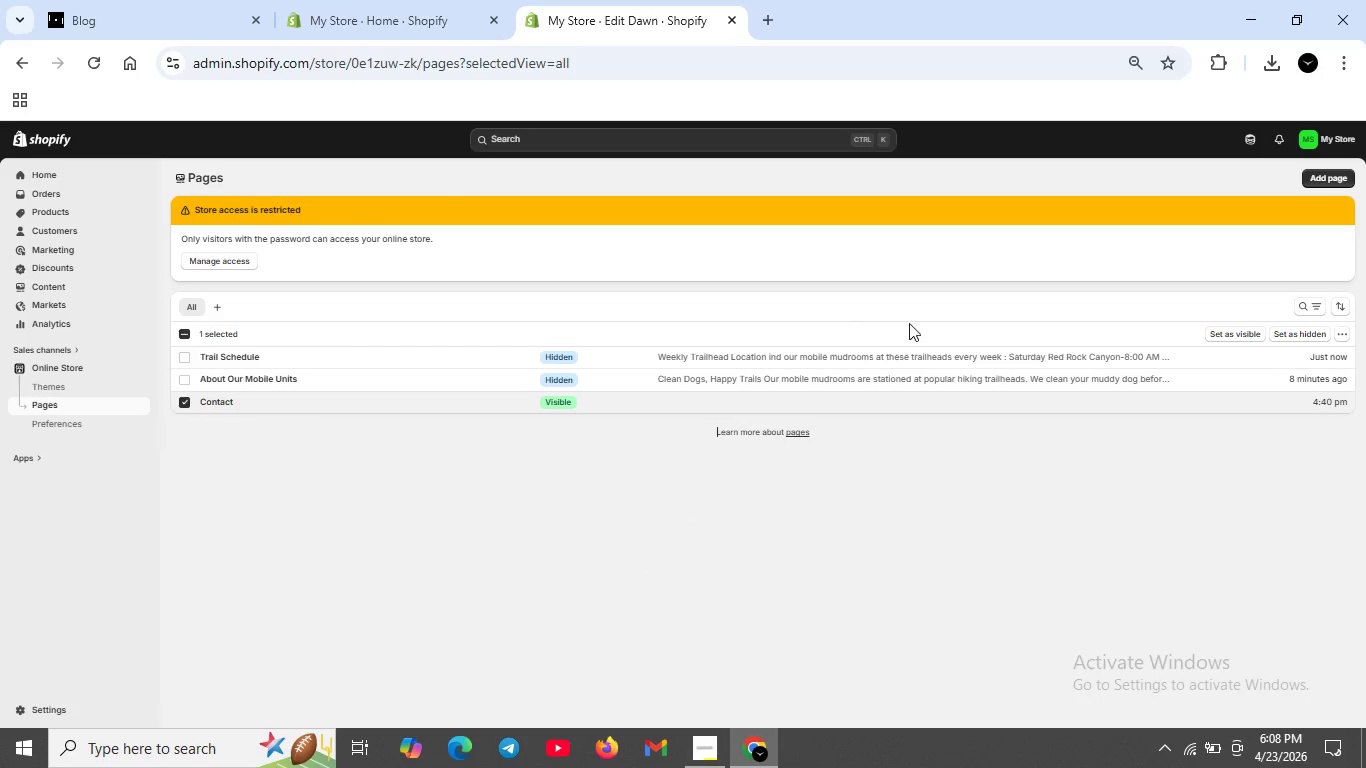 
left_click_drag(start_coordinate=[896, 508], to_coordinate=[889, 507])
 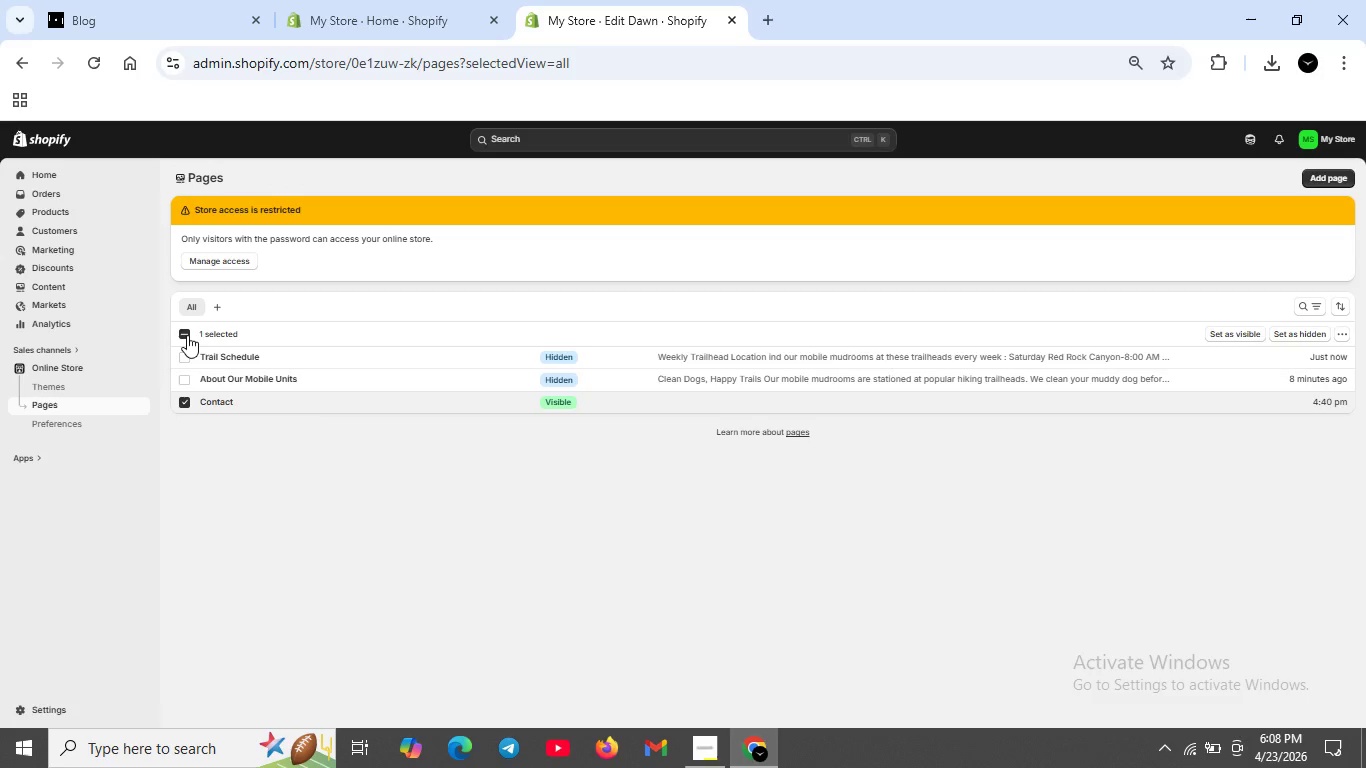 
left_click([187, 335])
 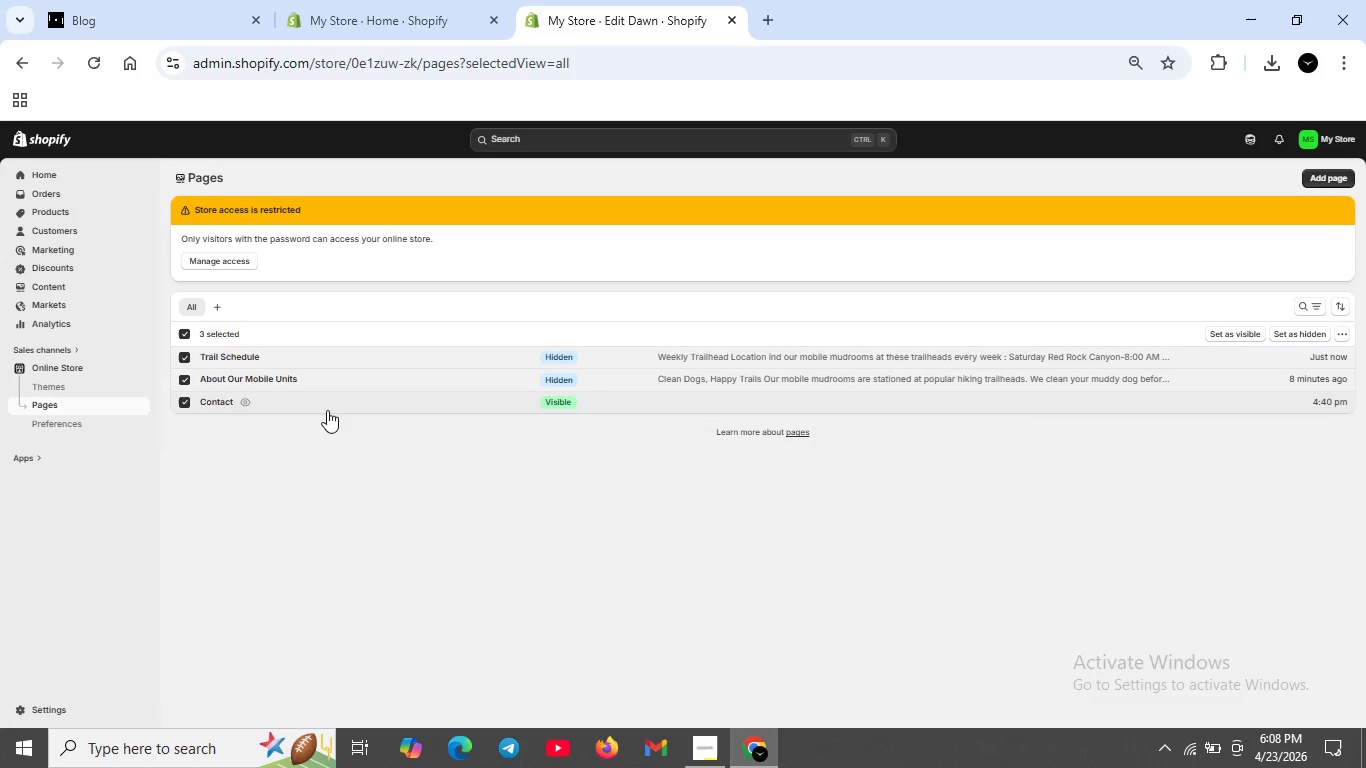 
left_click([316, 437])
 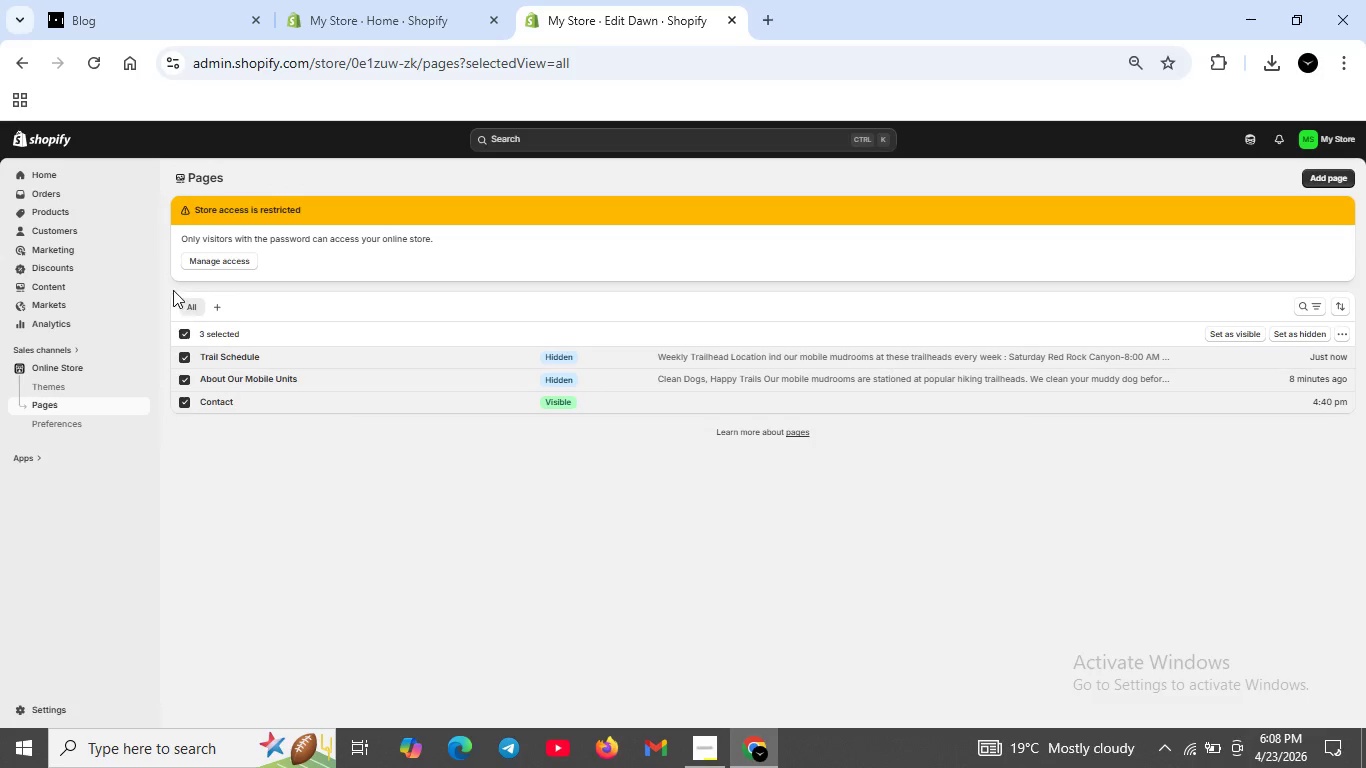 
left_click([172, 290])
 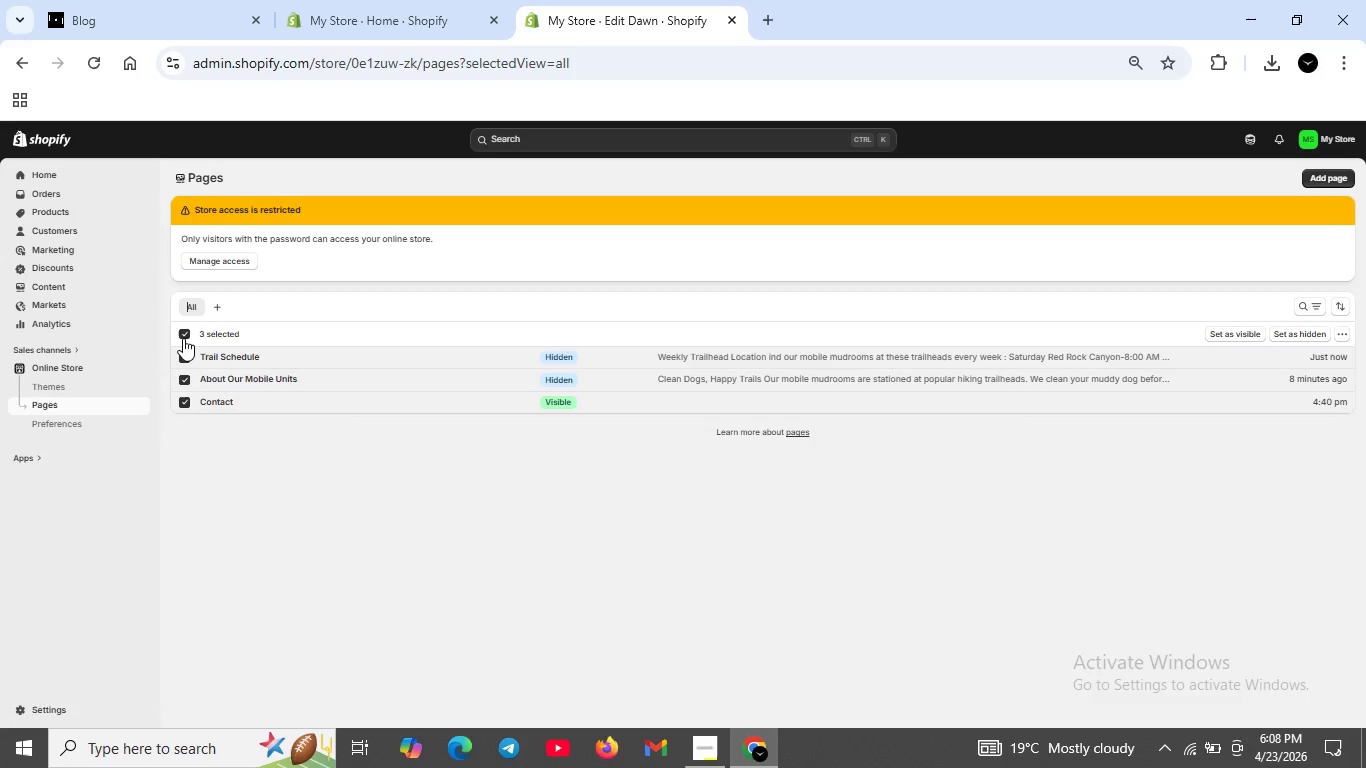 
left_click([183, 332])
 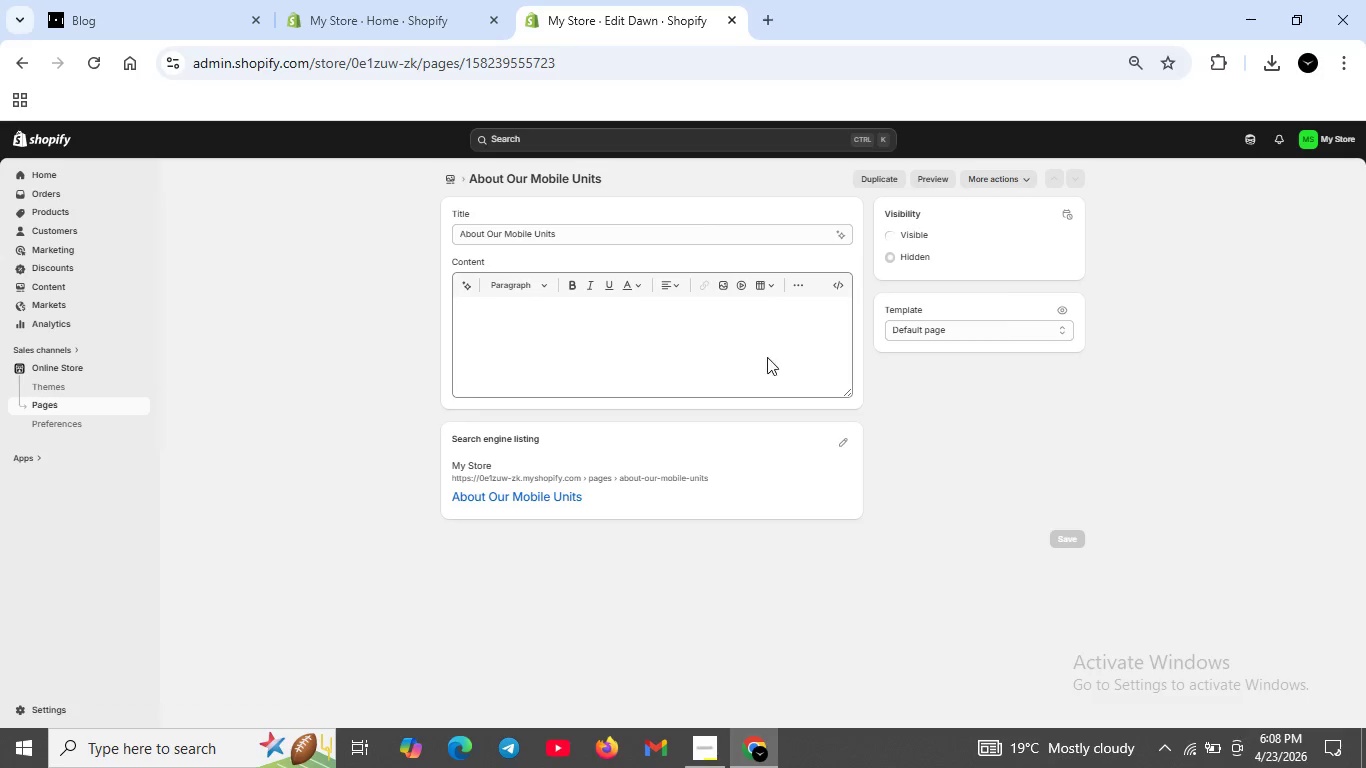 
left_click([891, 240])
 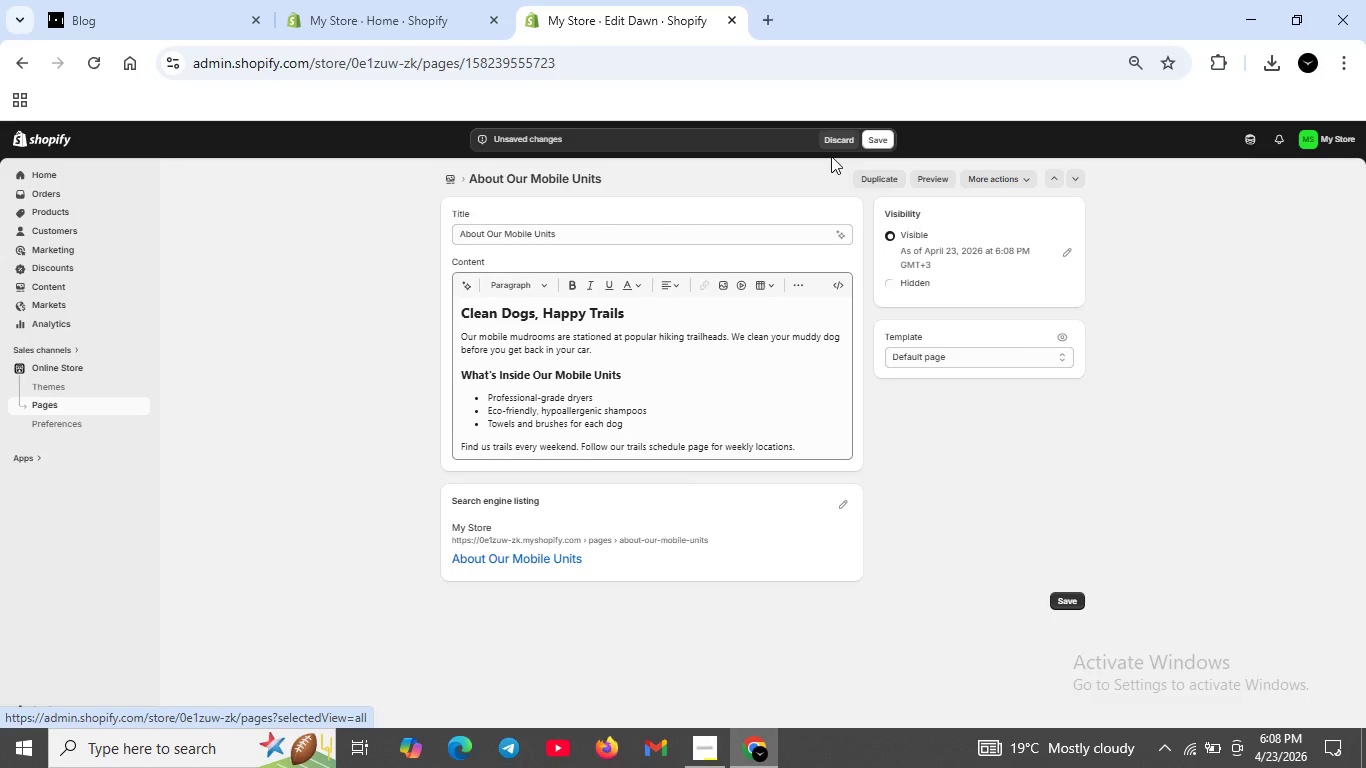 
left_click([879, 140])
 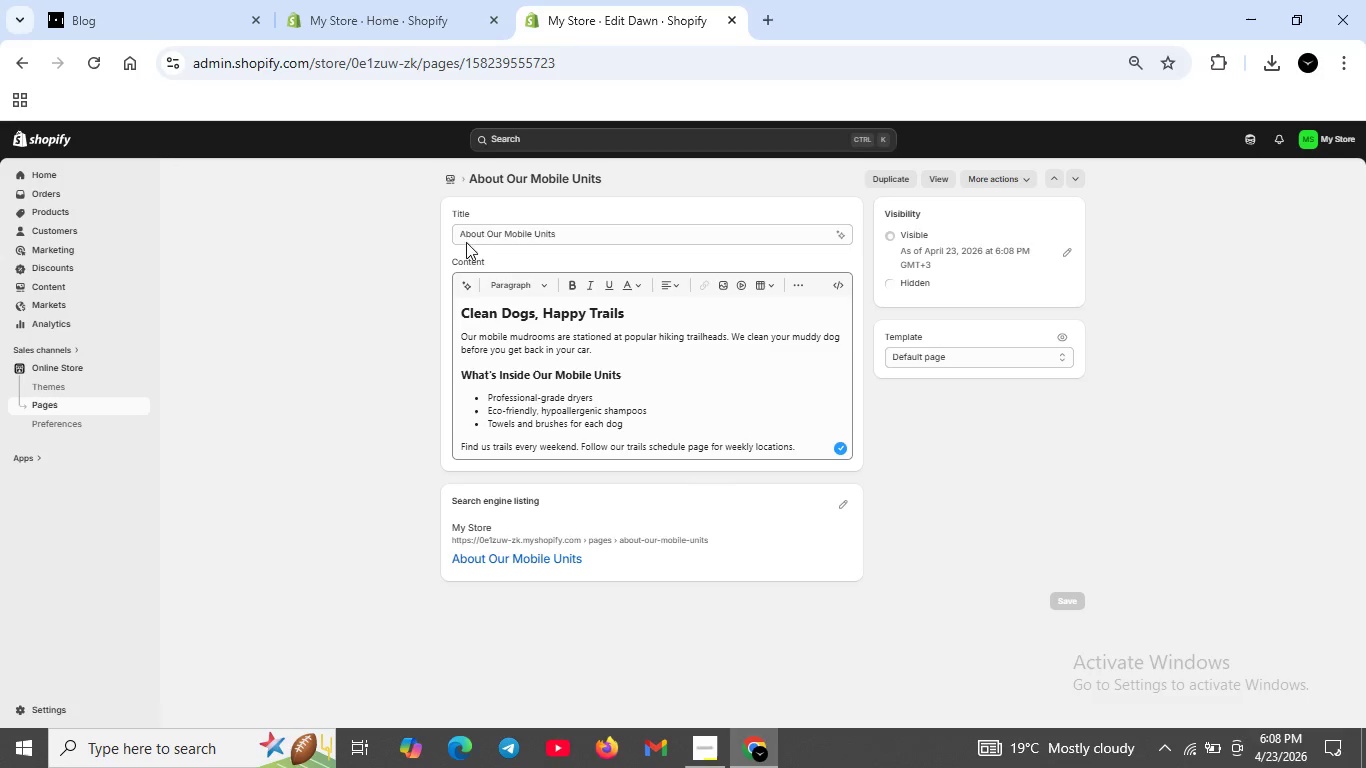 
left_click([452, 180])
 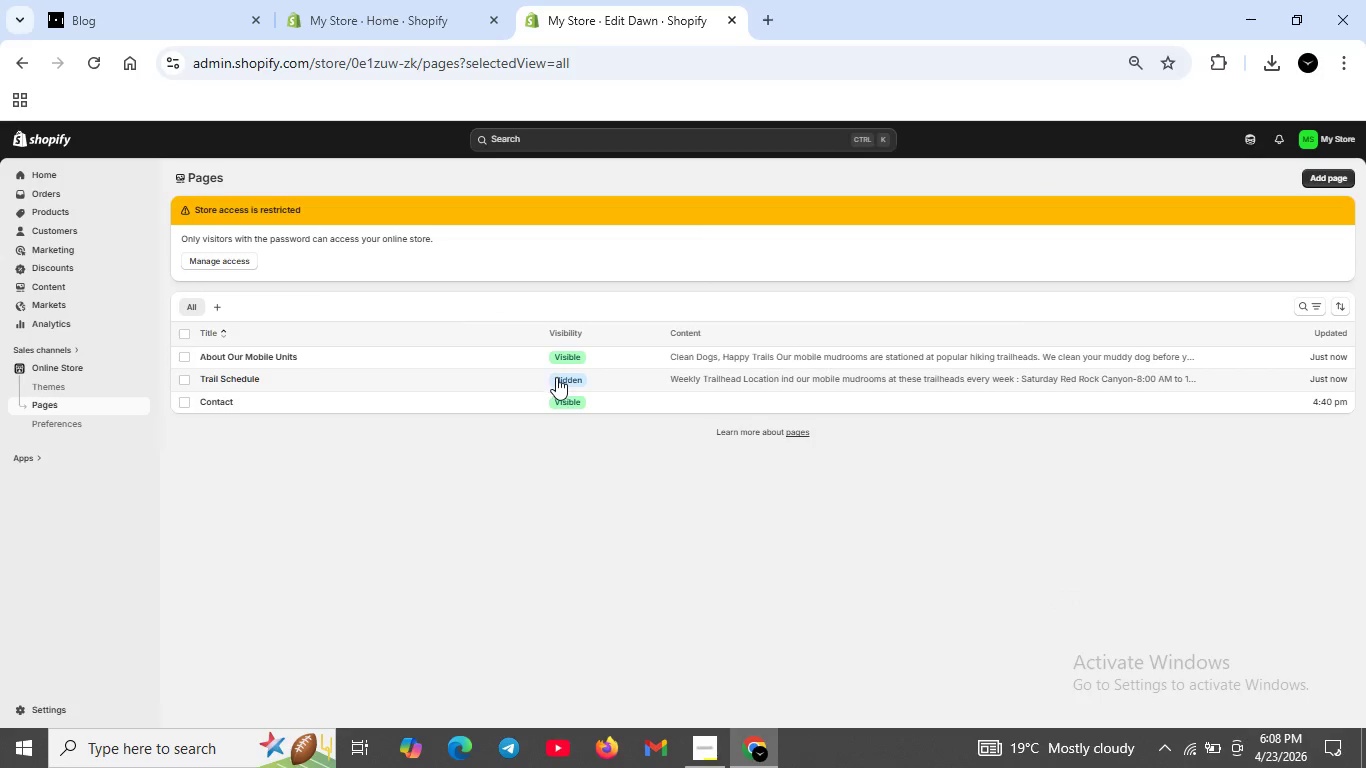 
left_click([560, 376])
 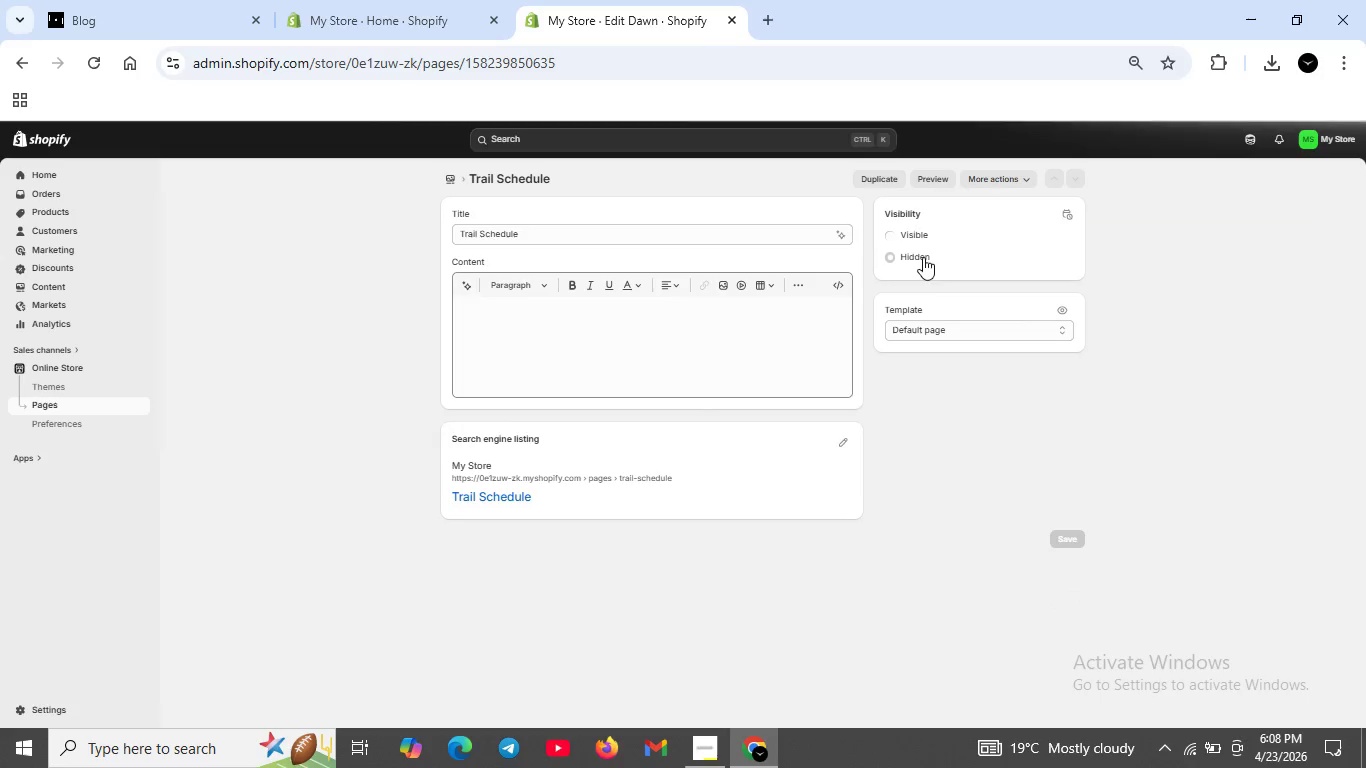 
left_click([891, 235])
 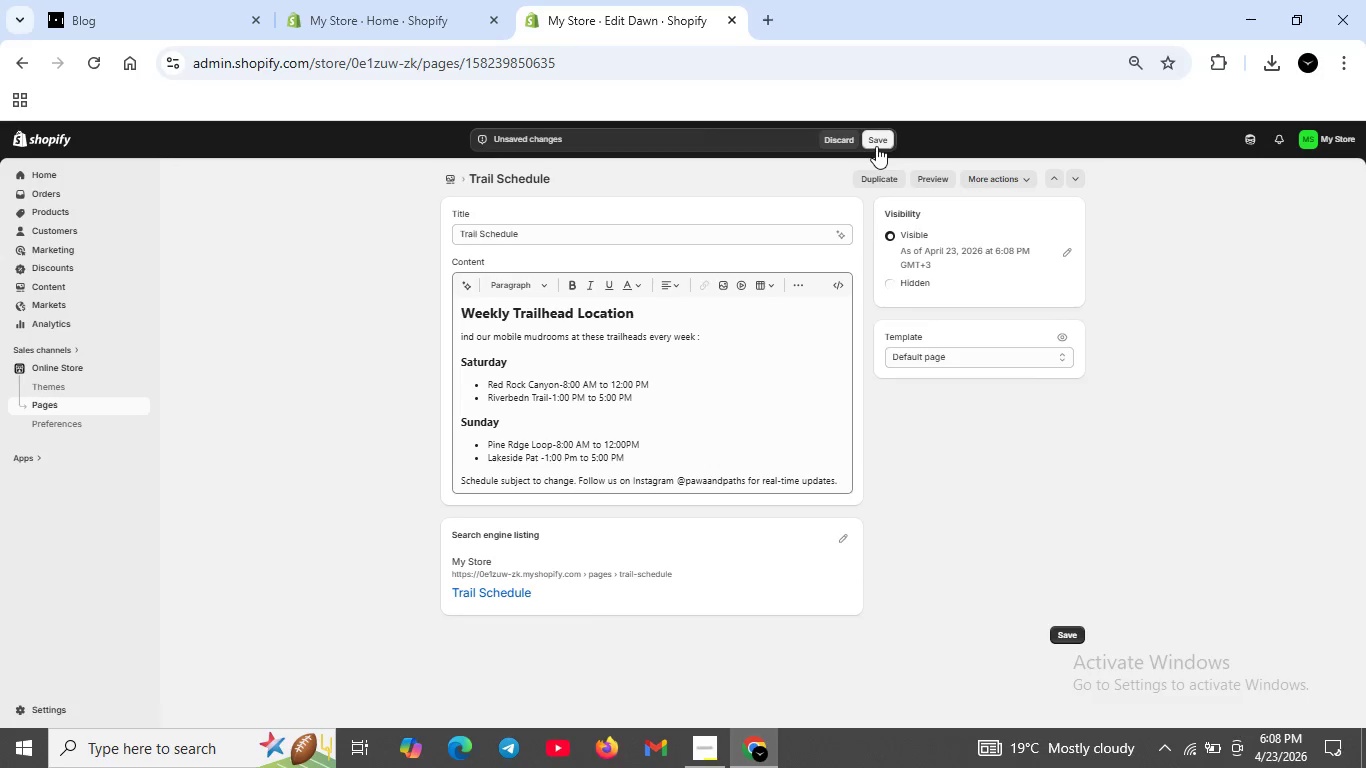 
left_click([877, 140])
 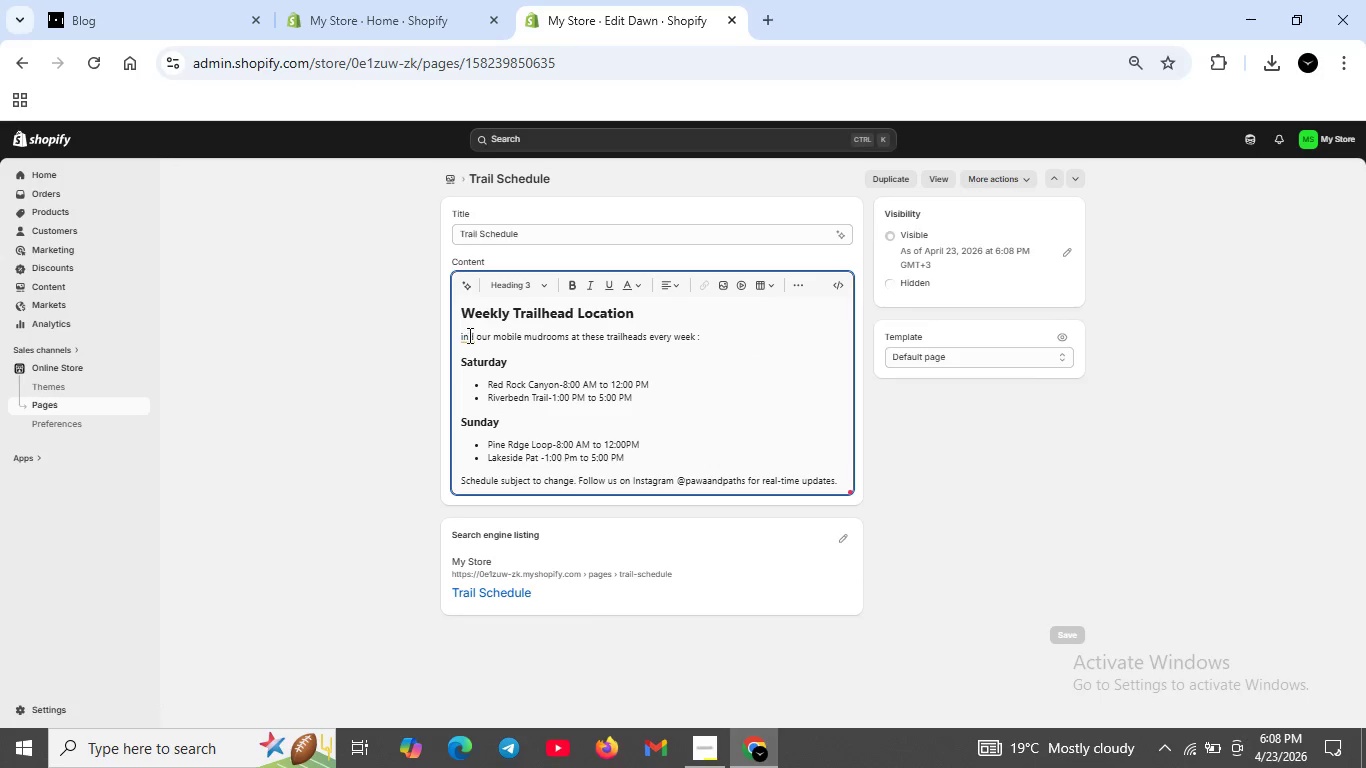 
left_click([482, 311])
 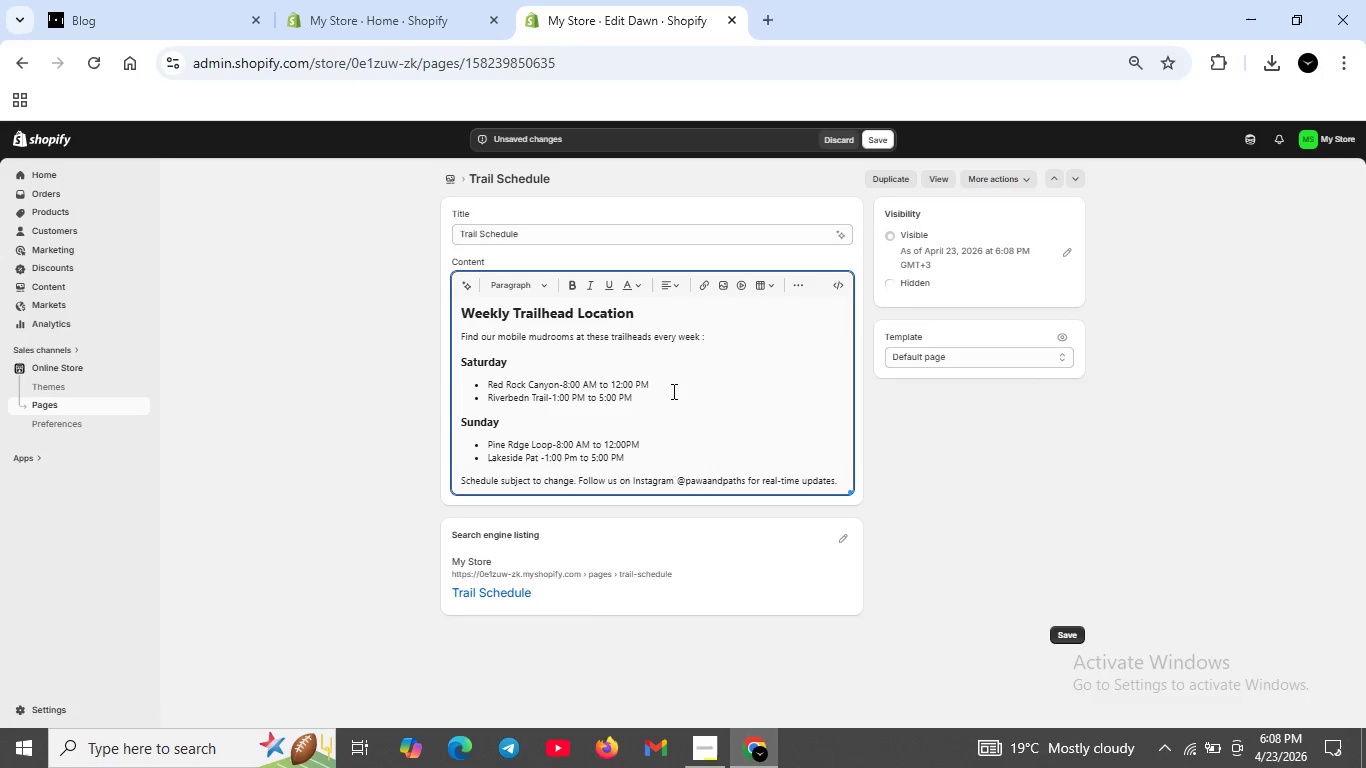 
left_click([678, 406])
 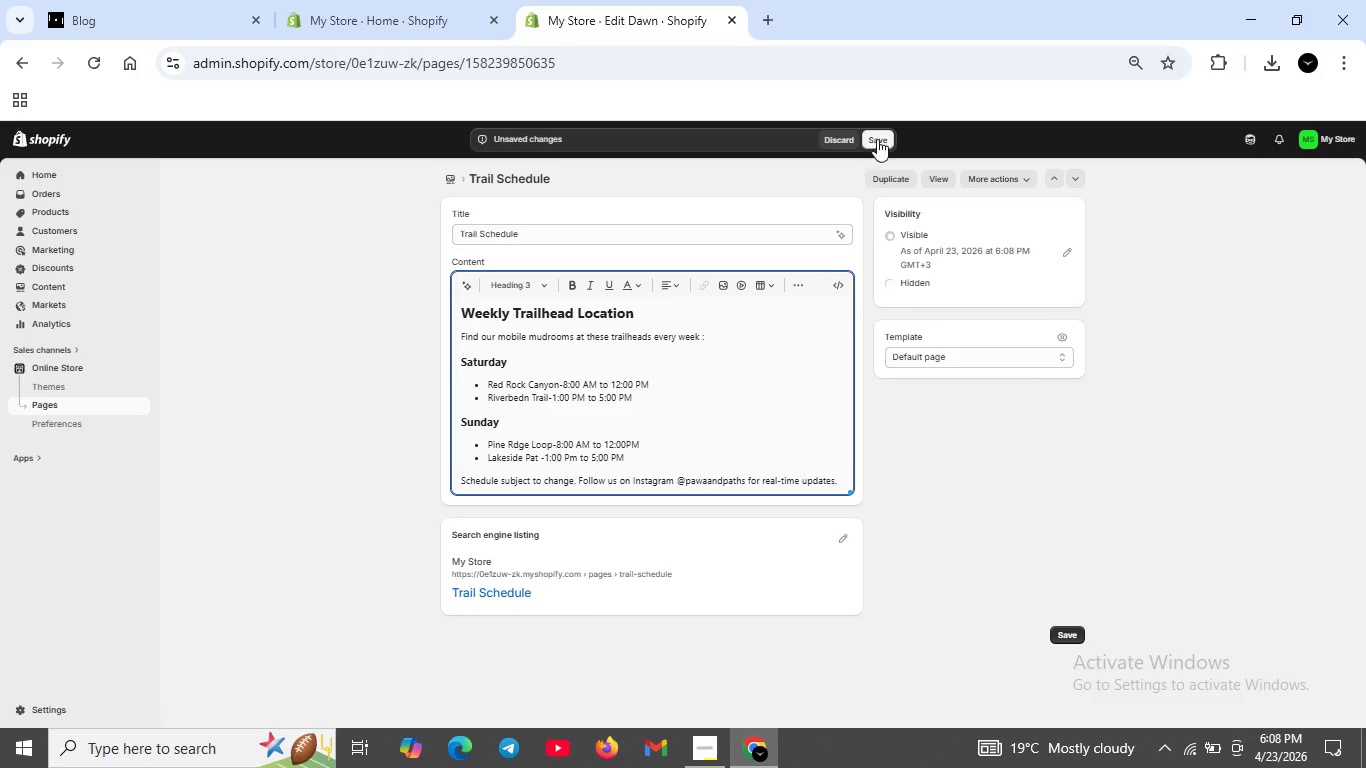 
scroll: coordinate [677, 405], scroll_direction: up, amount: 1.0
 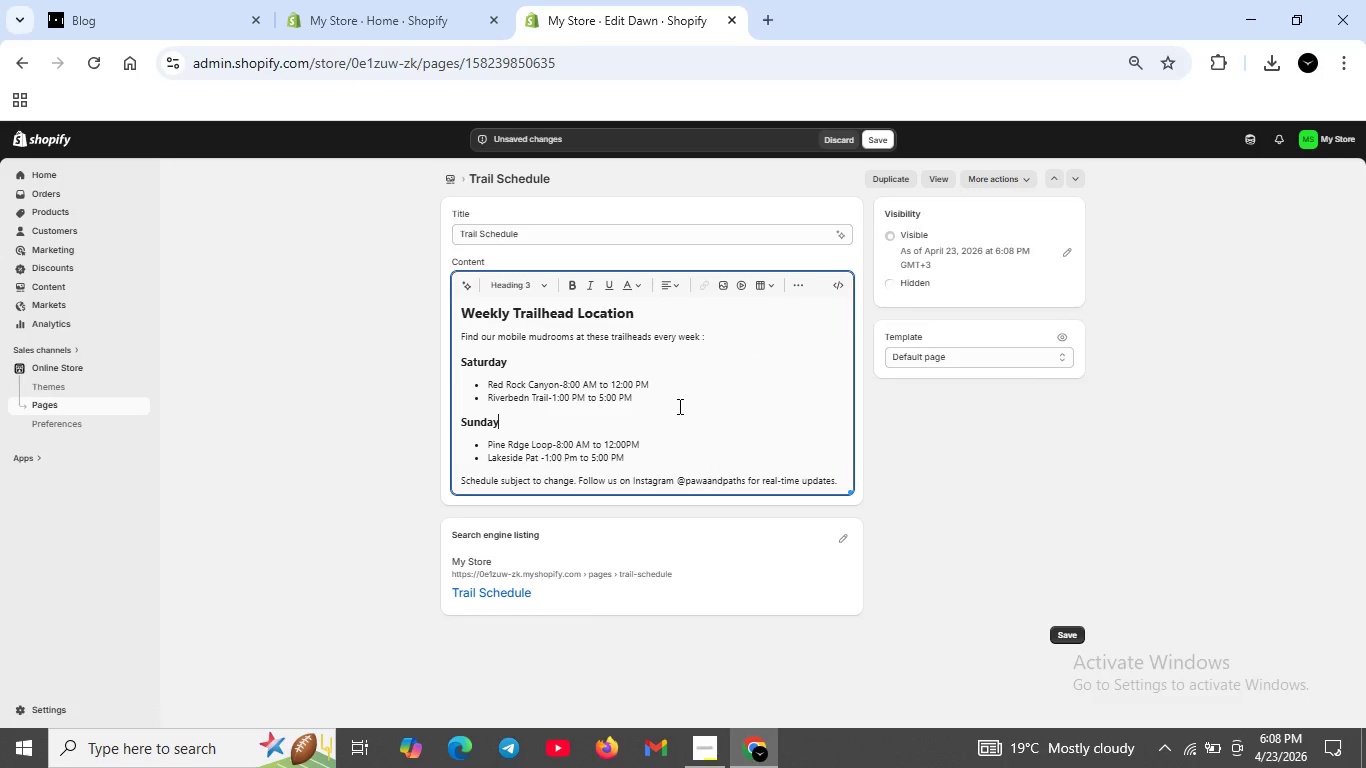 
left_click([877, 139])
 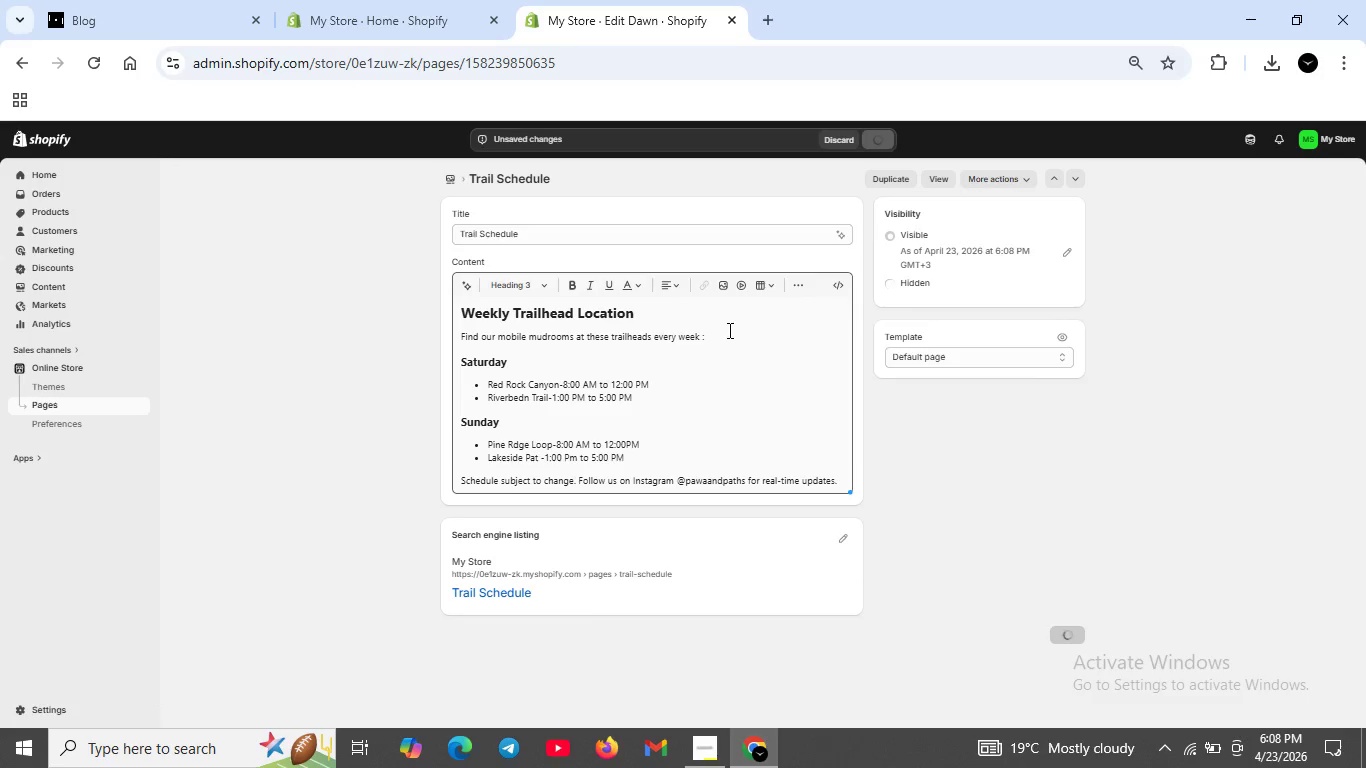 
left_click([728, 330])
 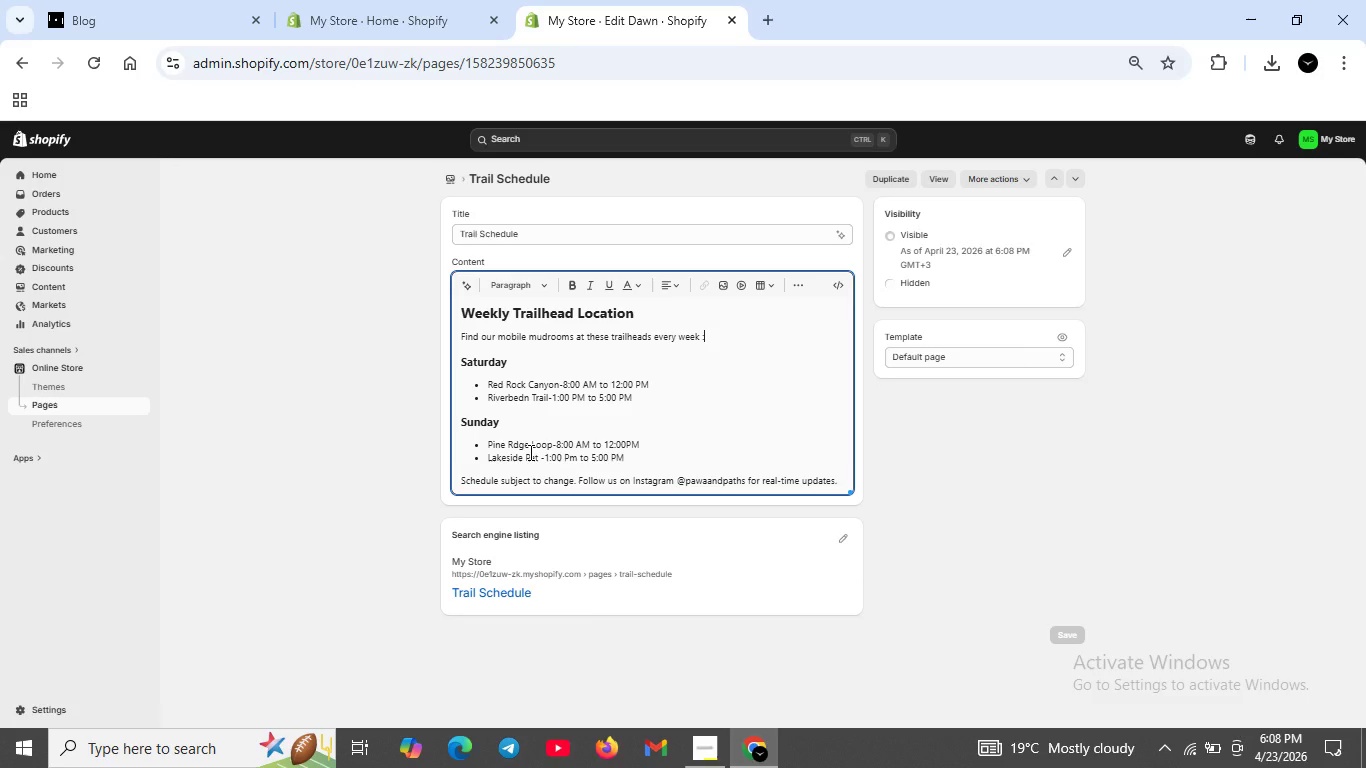 
wait(9.22)
 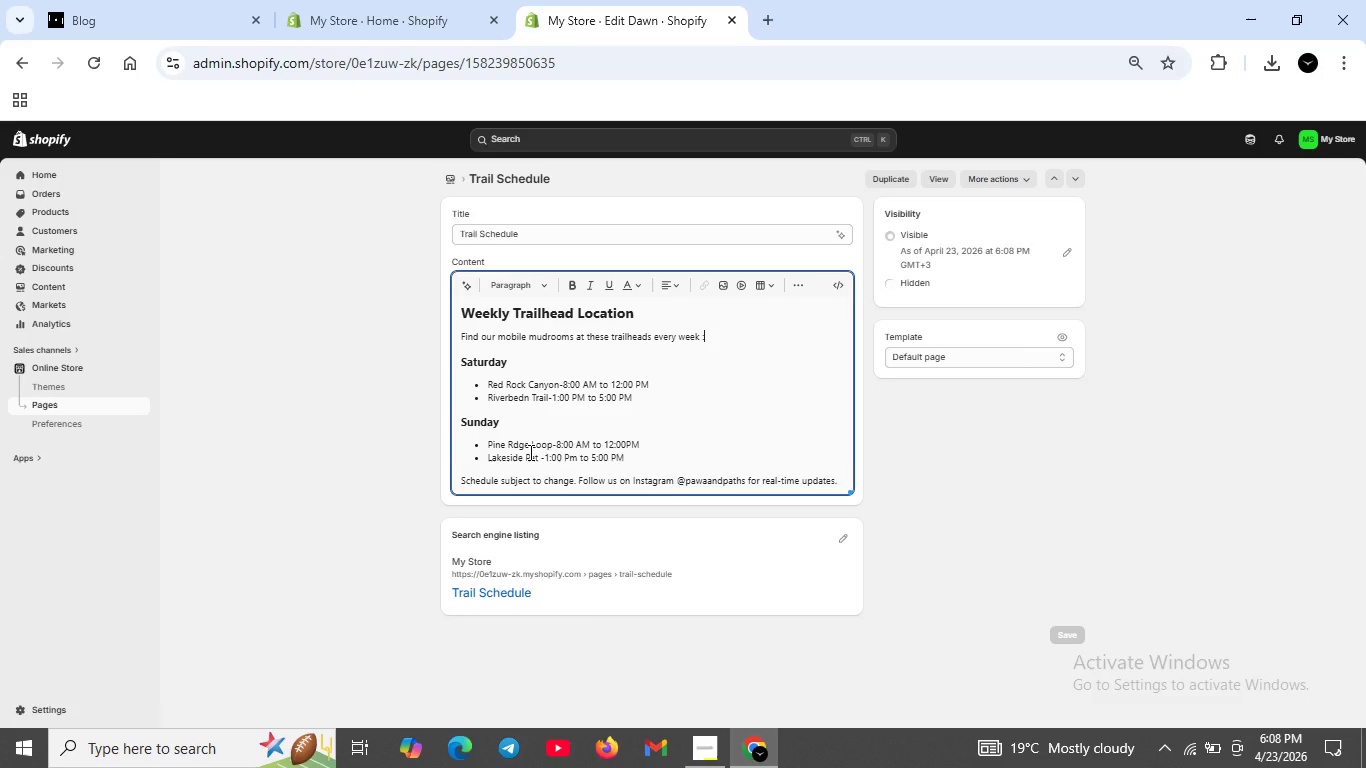 
left_click([515, 443])
 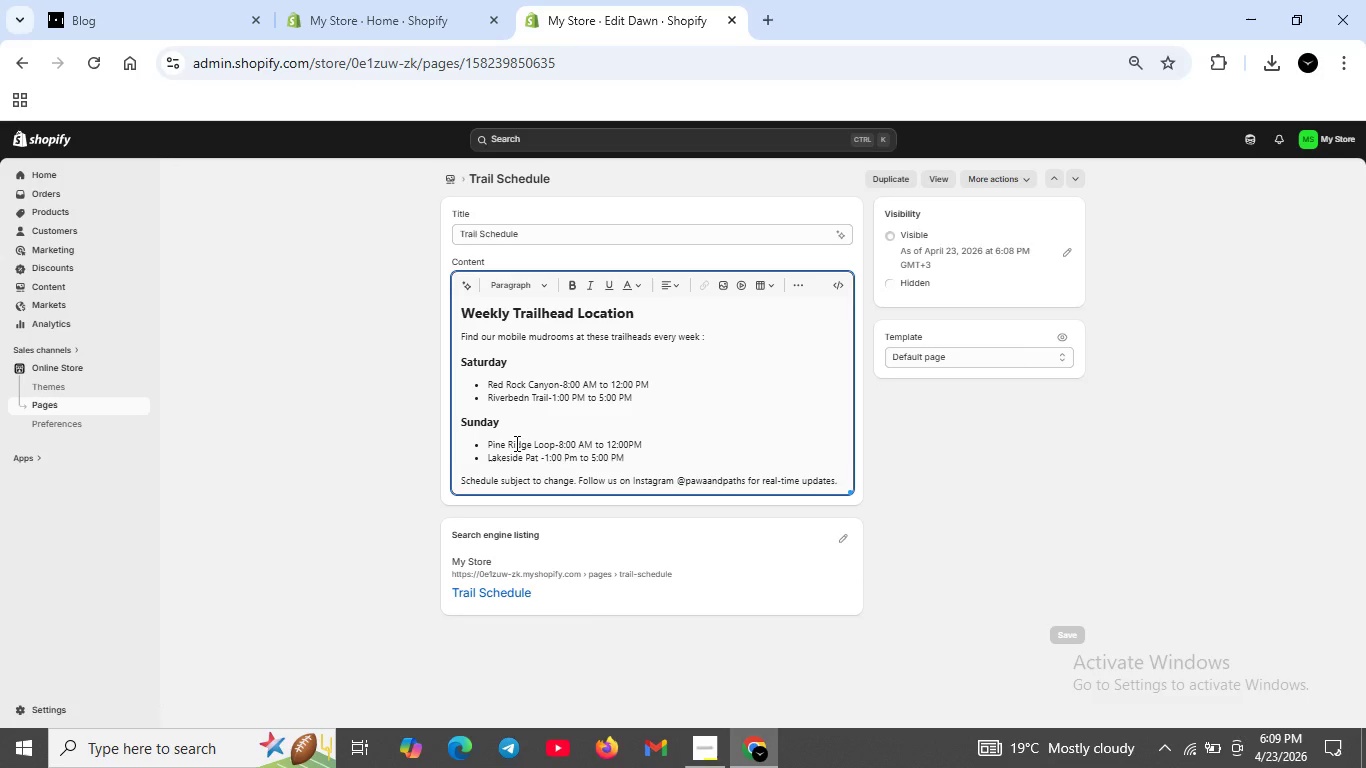 
key(I)
 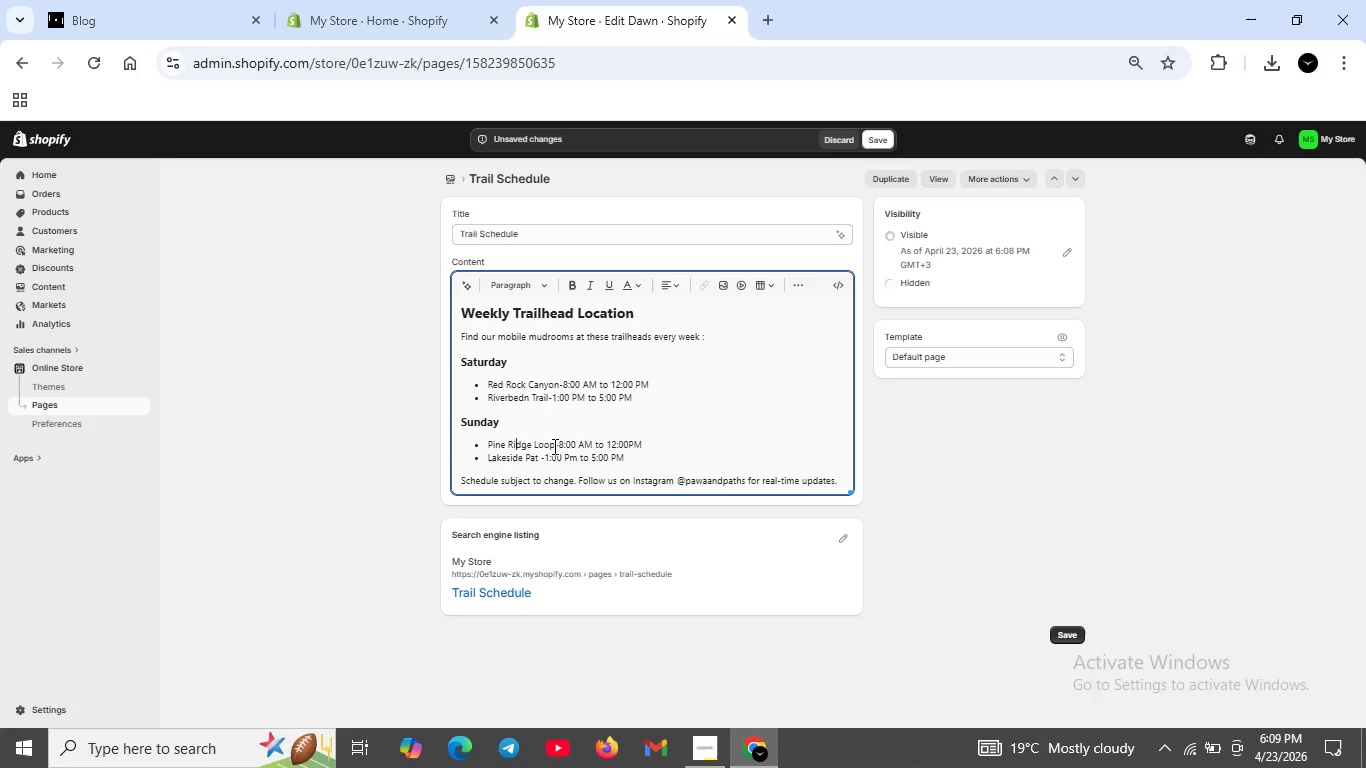 
left_click([552, 446])
 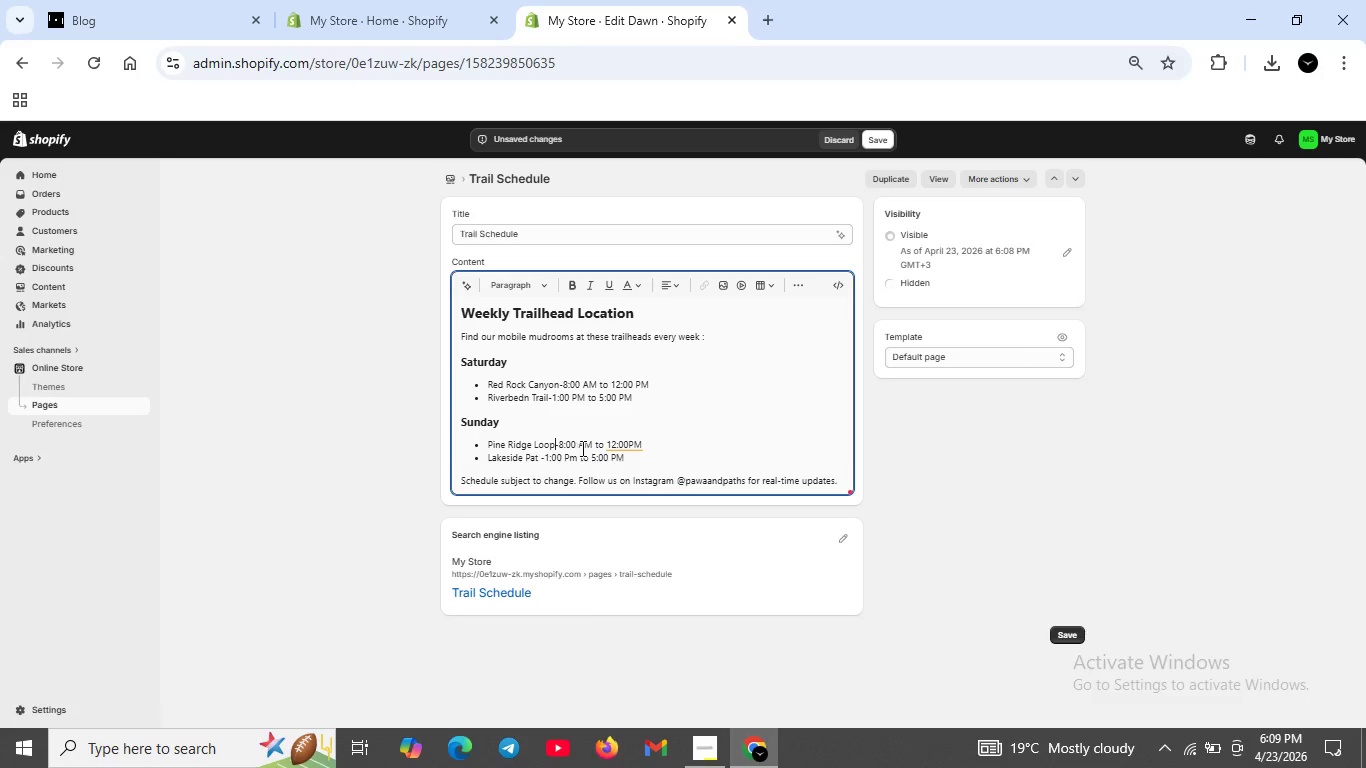 
left_click([622, 447])
 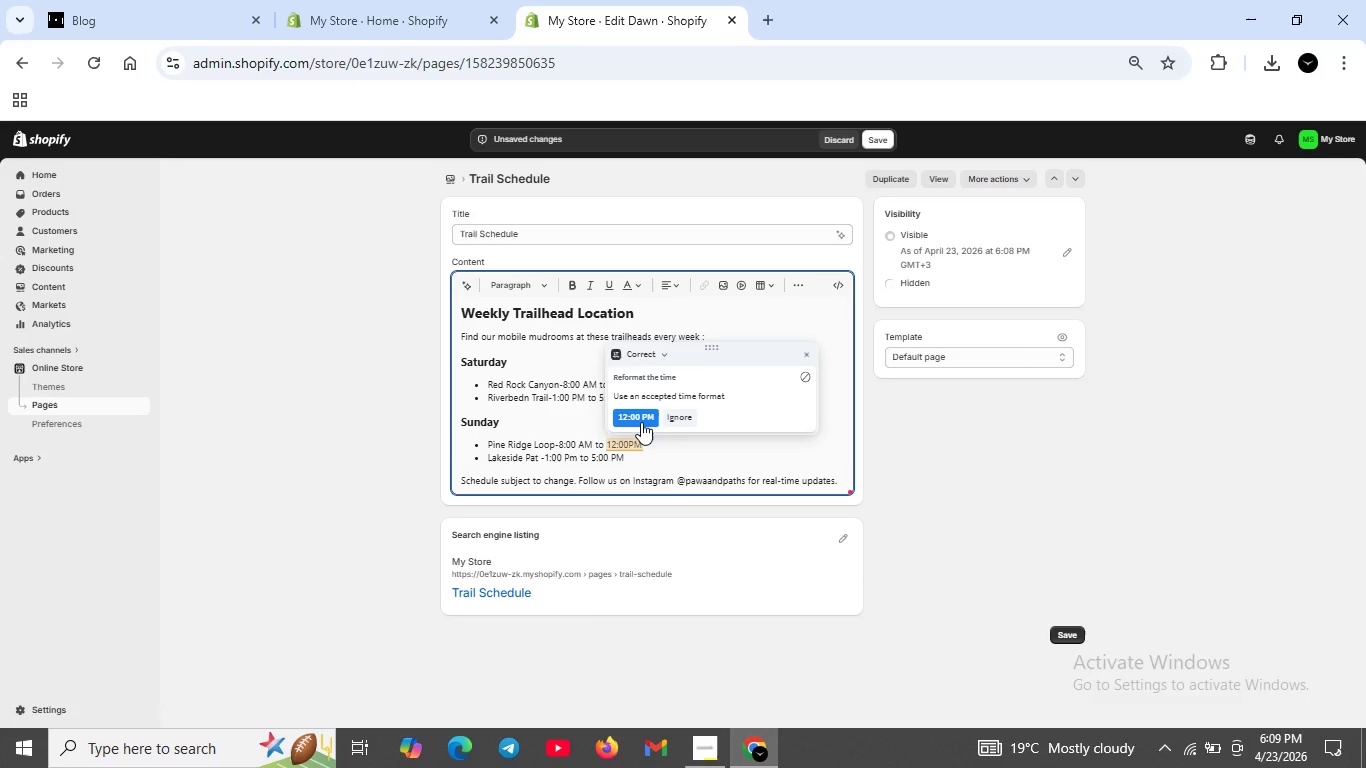 
left_click([641, 422])
 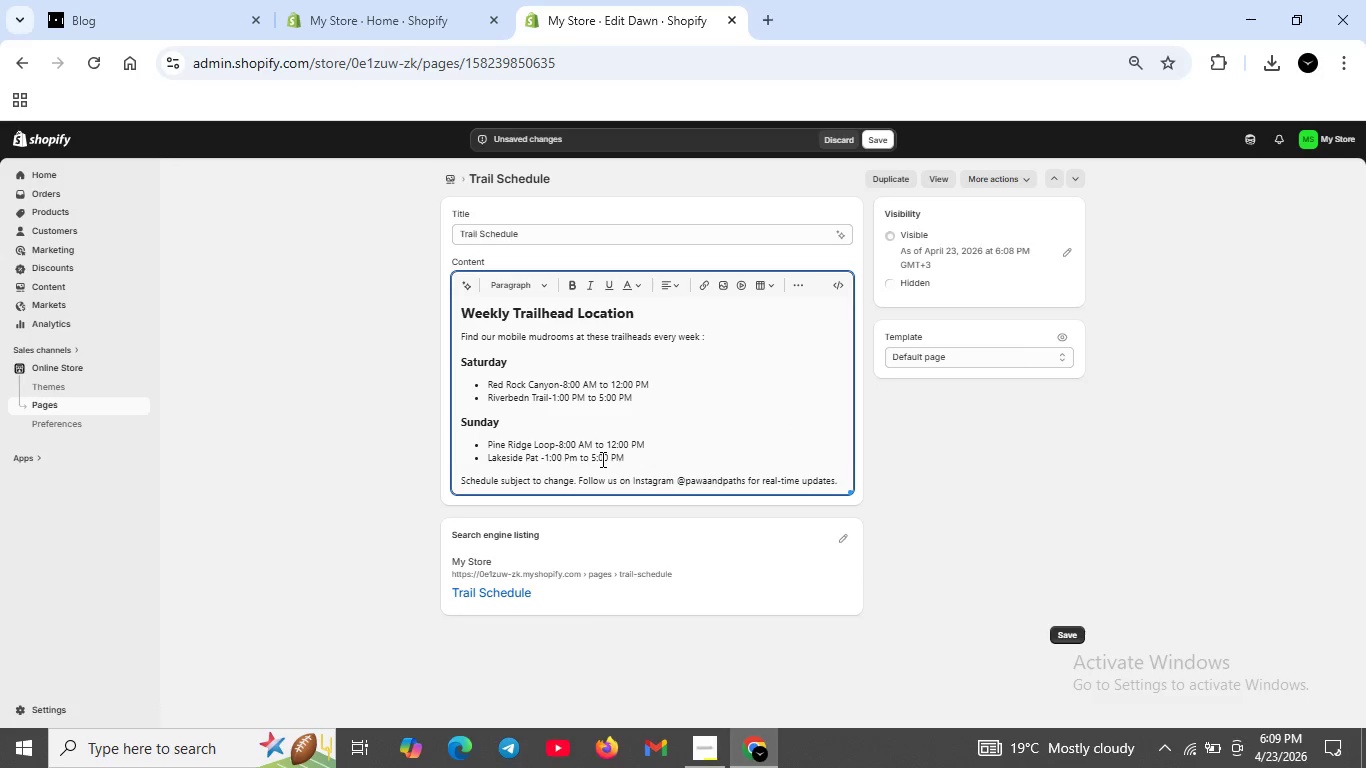 
left_click([590, 456])
 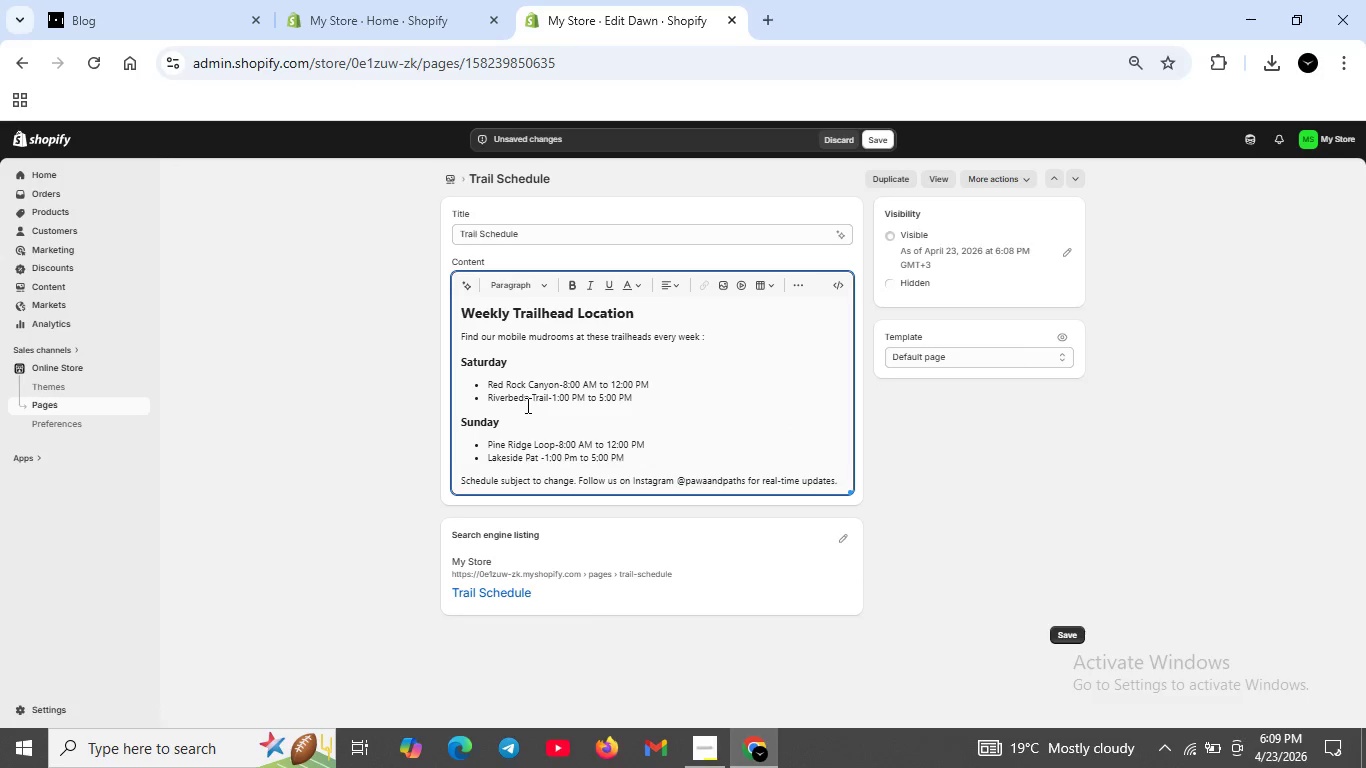 
left_click([526, 405])
 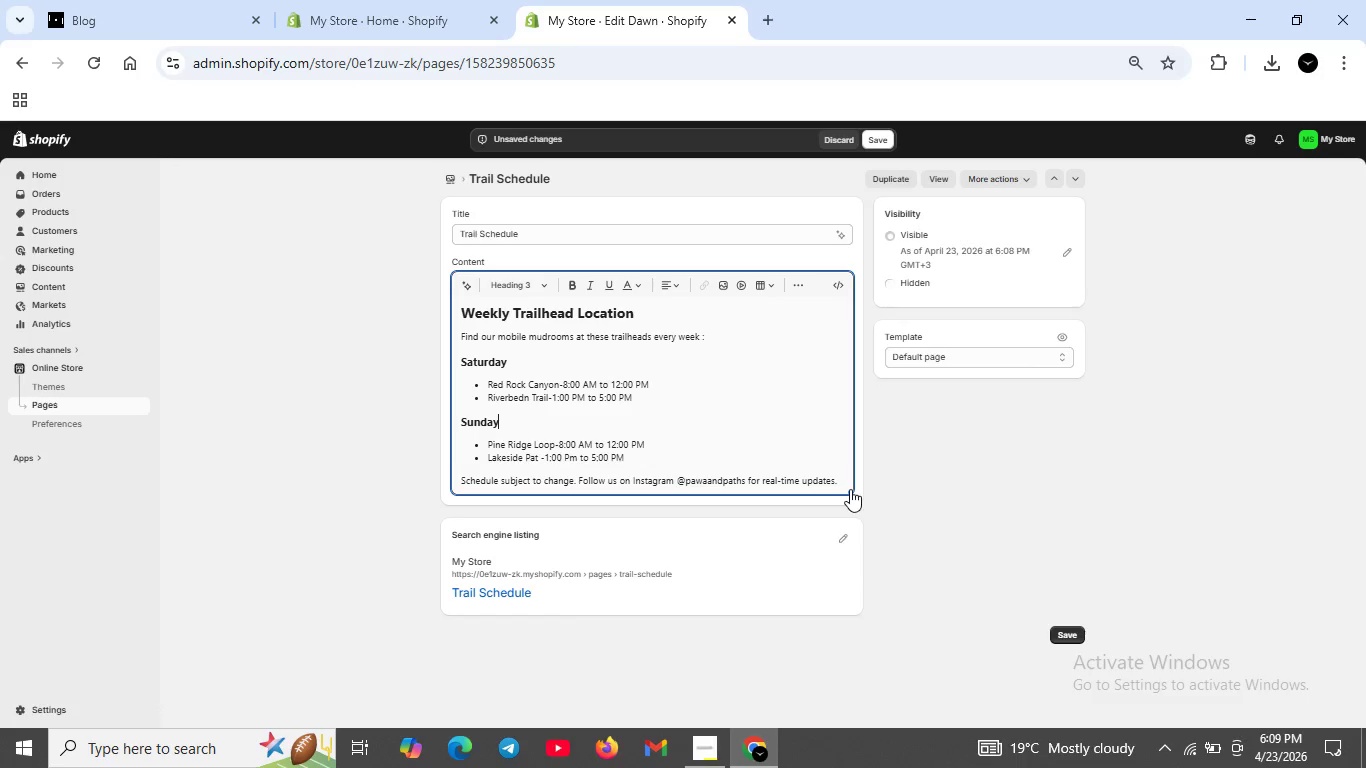 
double_click([850, 489])
 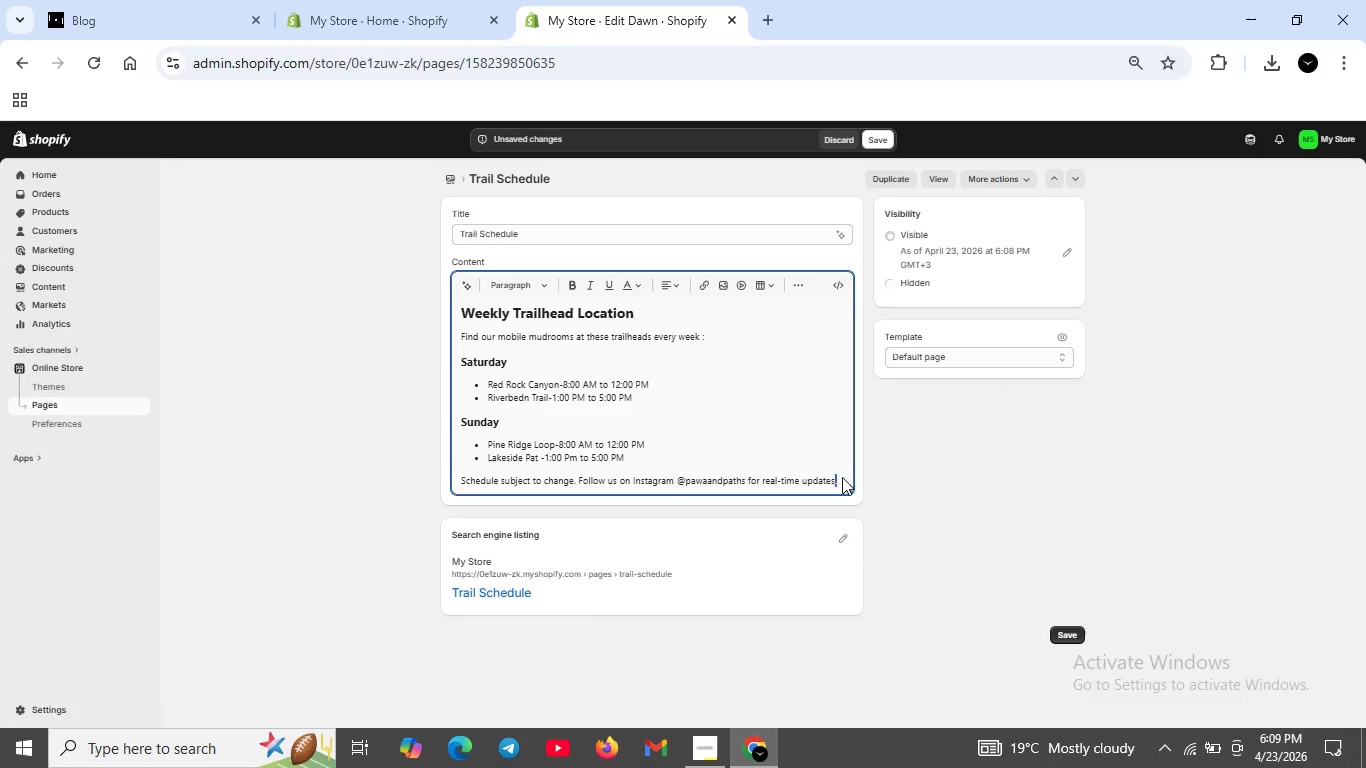 
left_click([899, 479])
 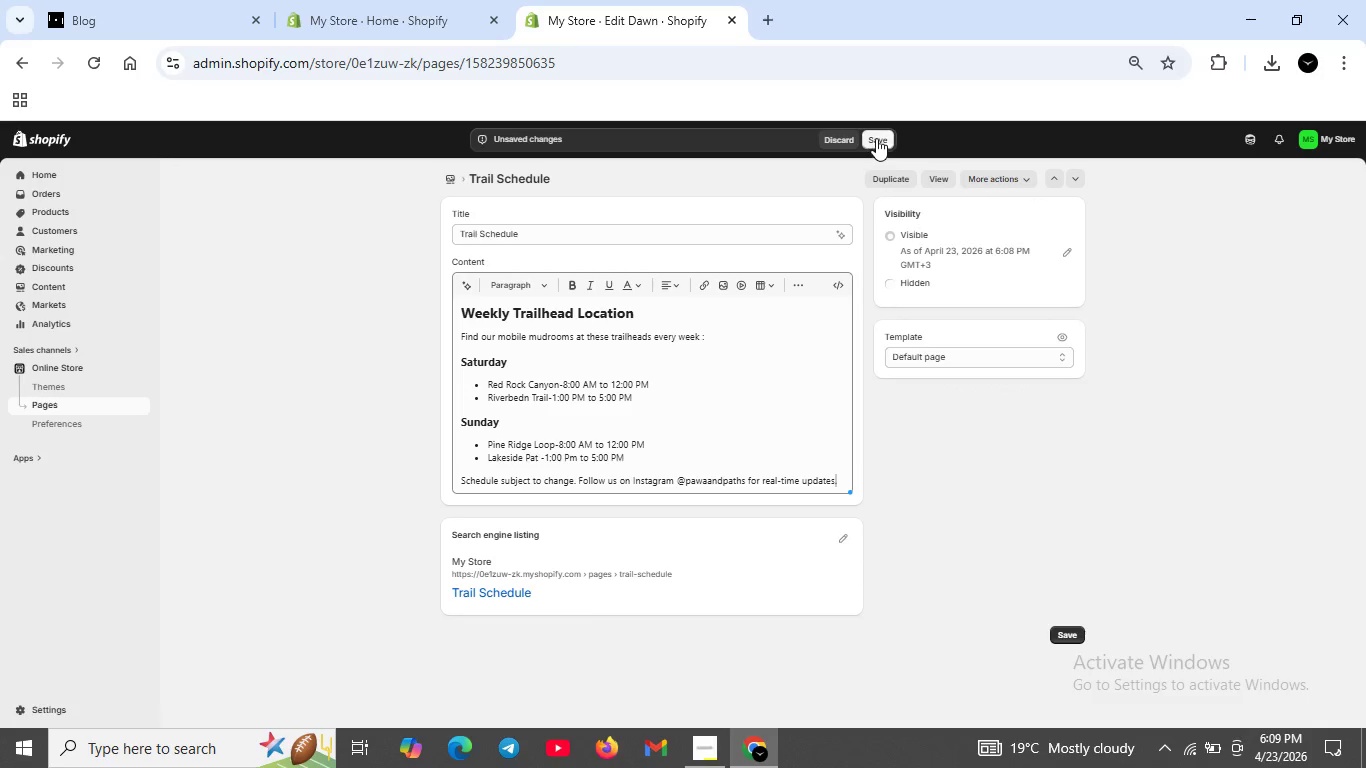 
left_click([876, 138])
 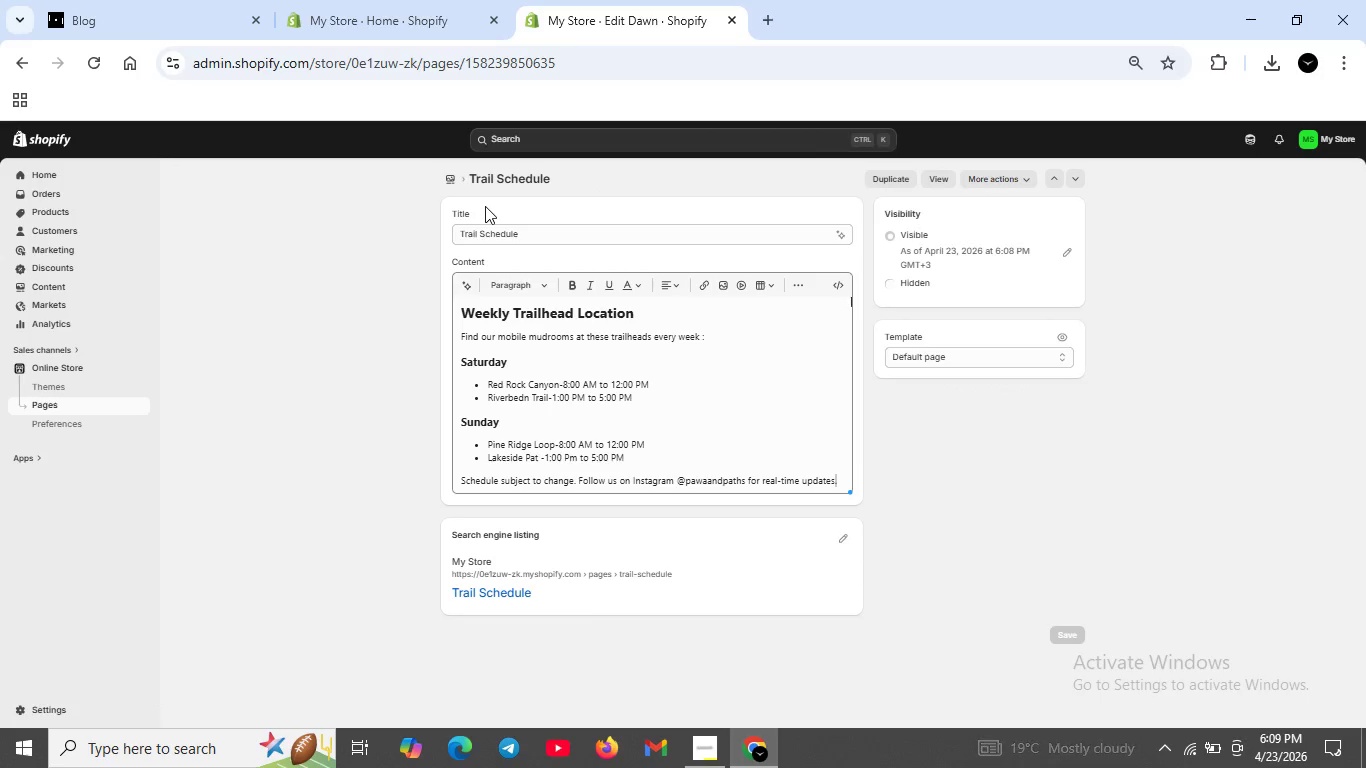 
wait(5.06)
 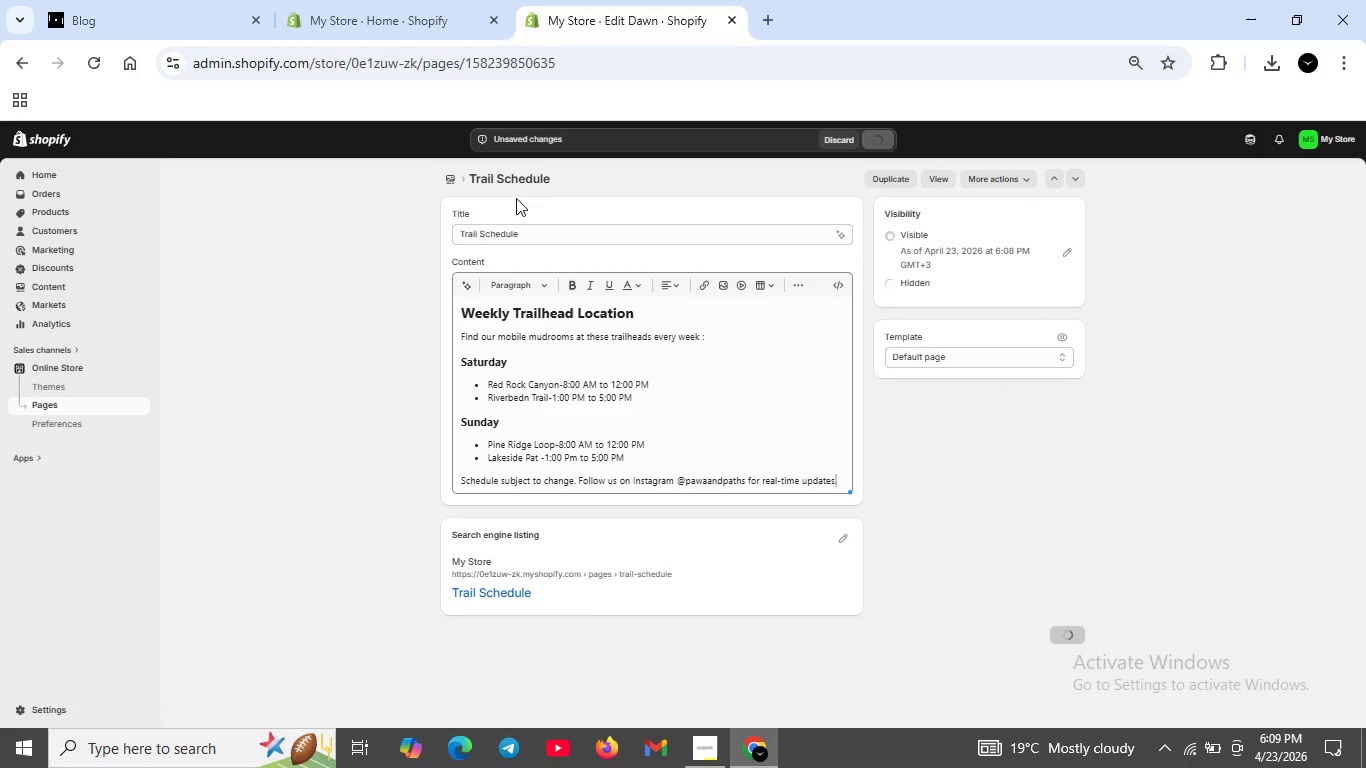 
left_click([452, 179])
 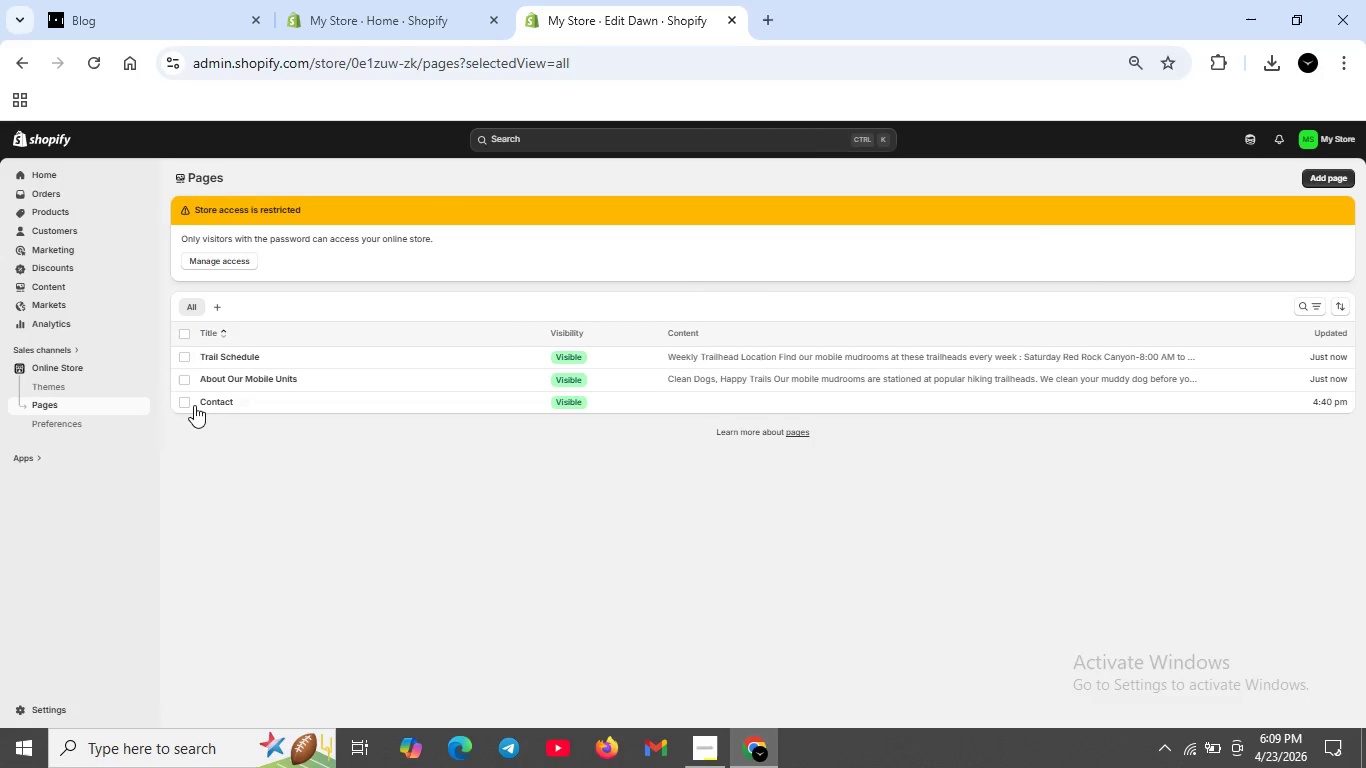 
left_click([192, 403])
 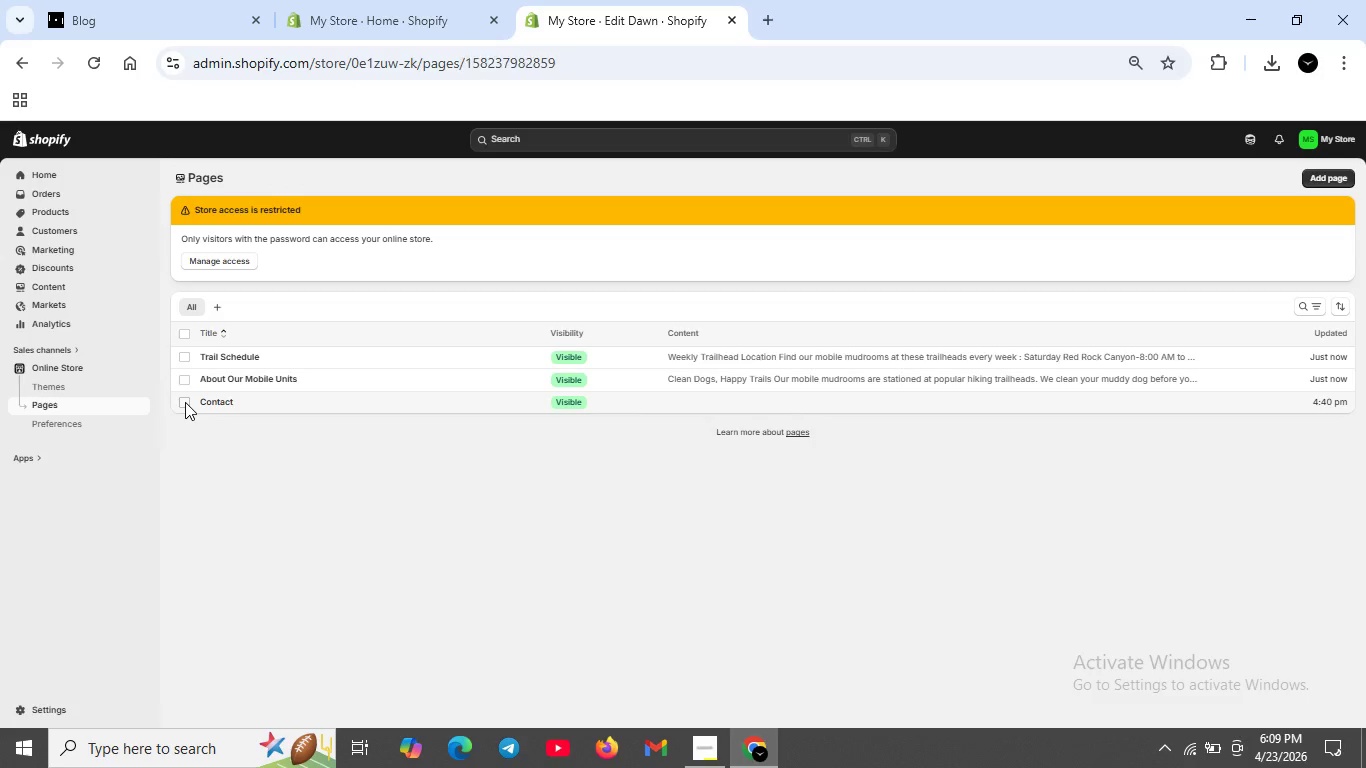 
left_click([185, 402])
 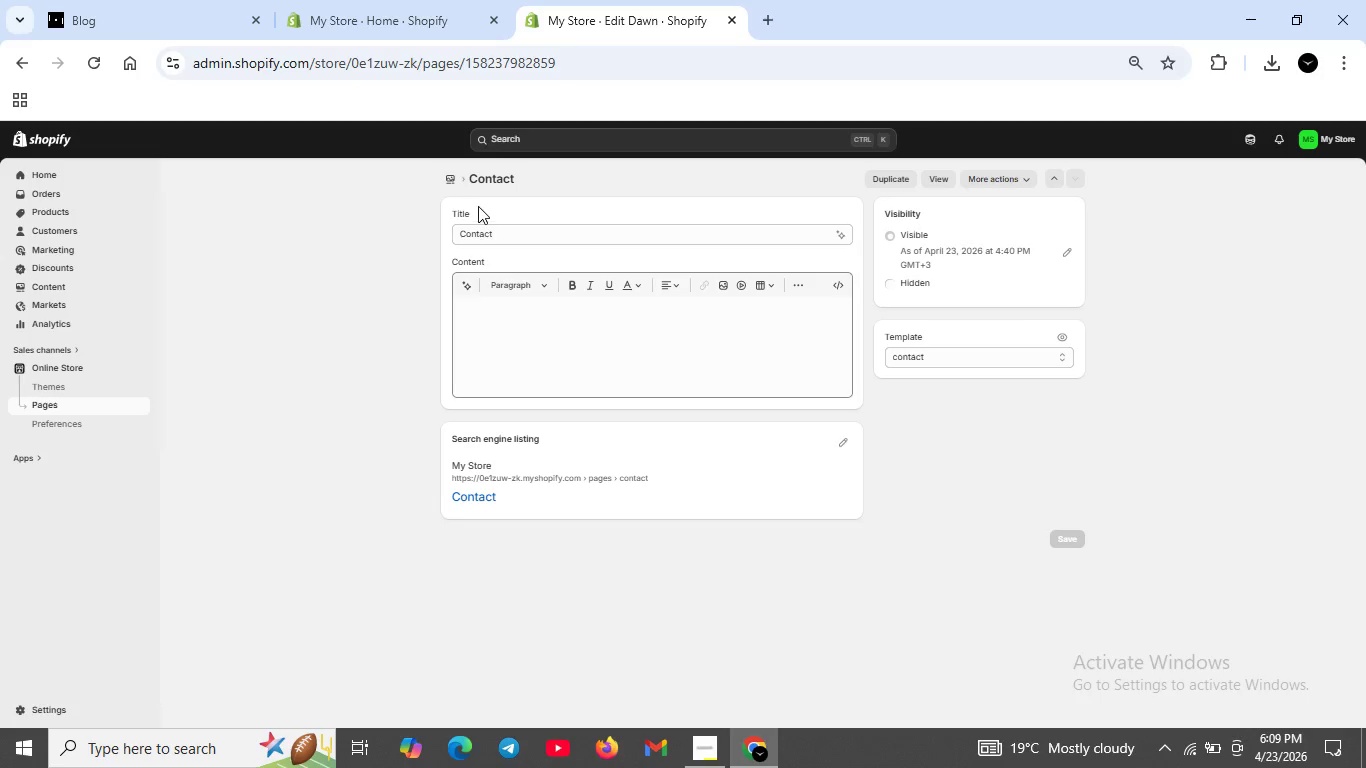 
left_click([449, 171])
 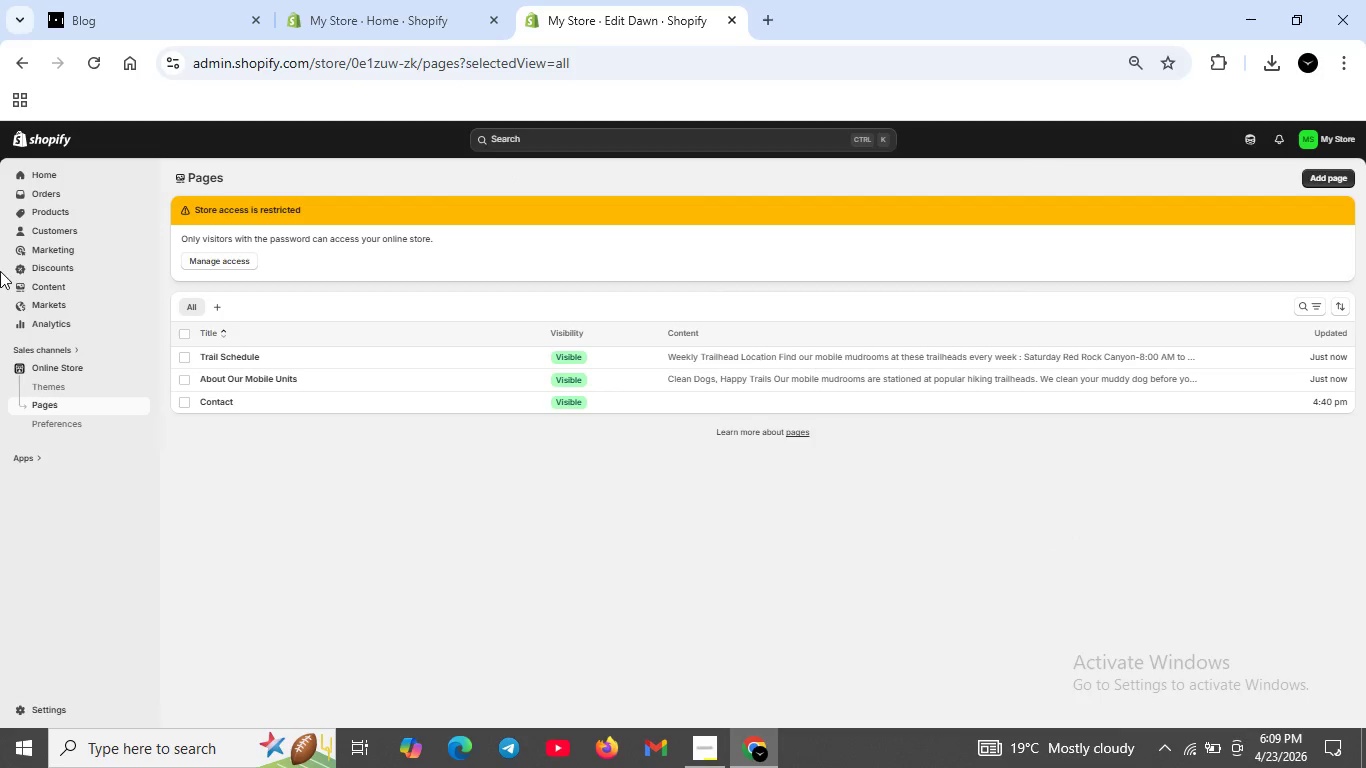 
left_click([57, 212])
 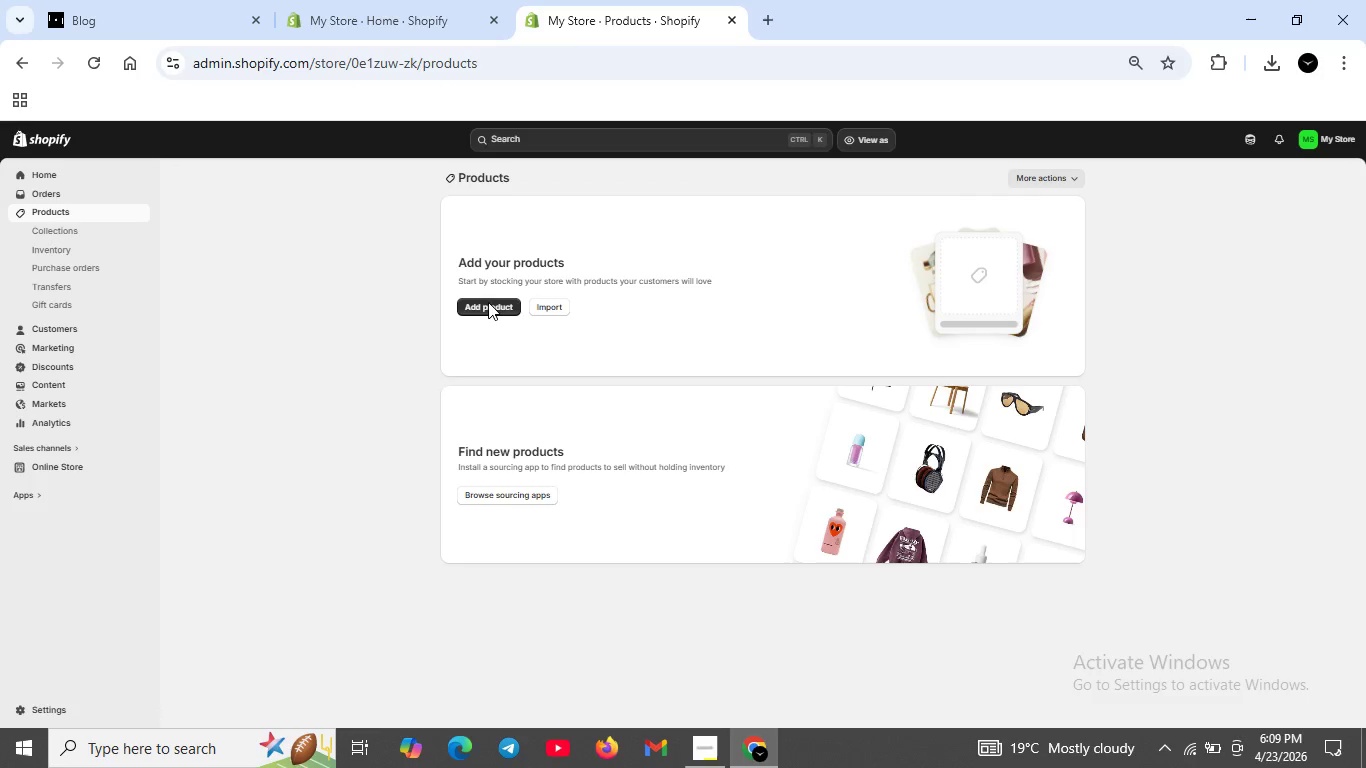 
wait(10.28)
 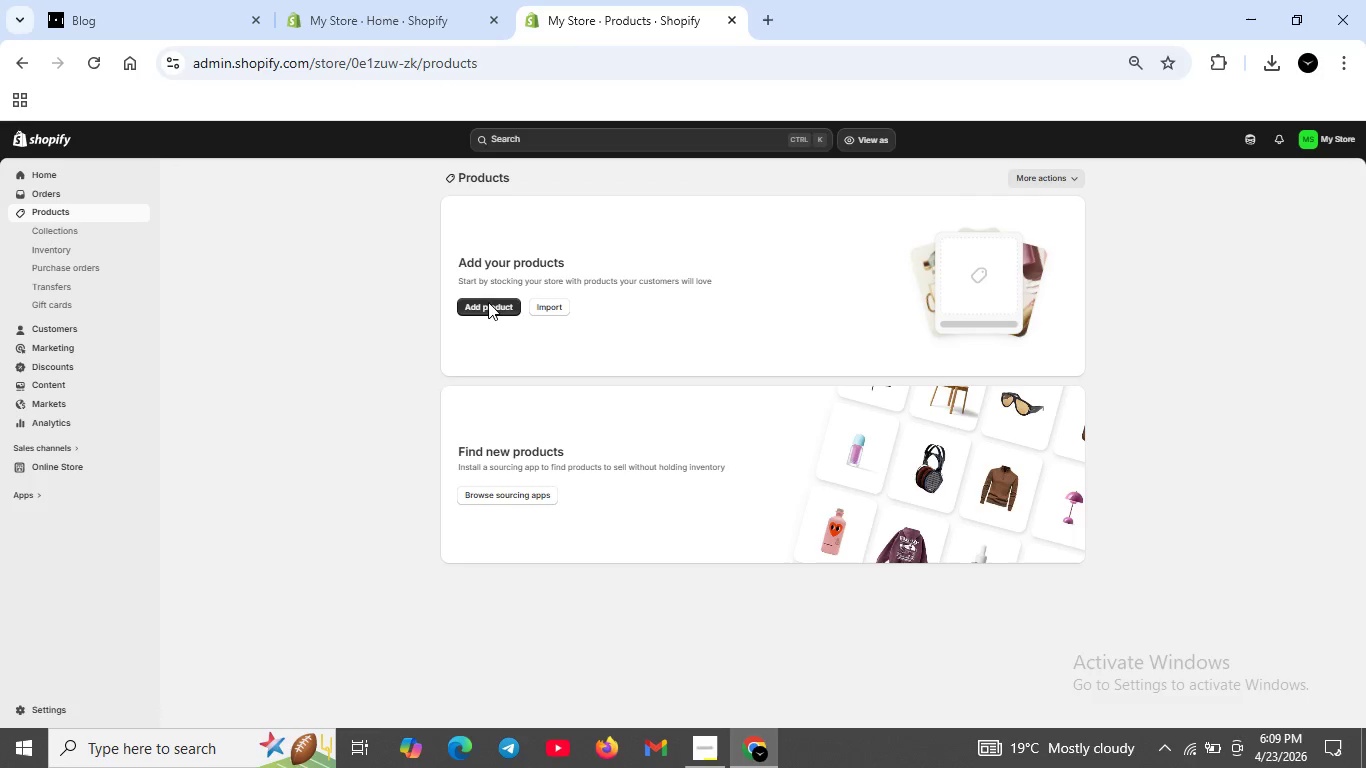 
left_click([506, 229])
 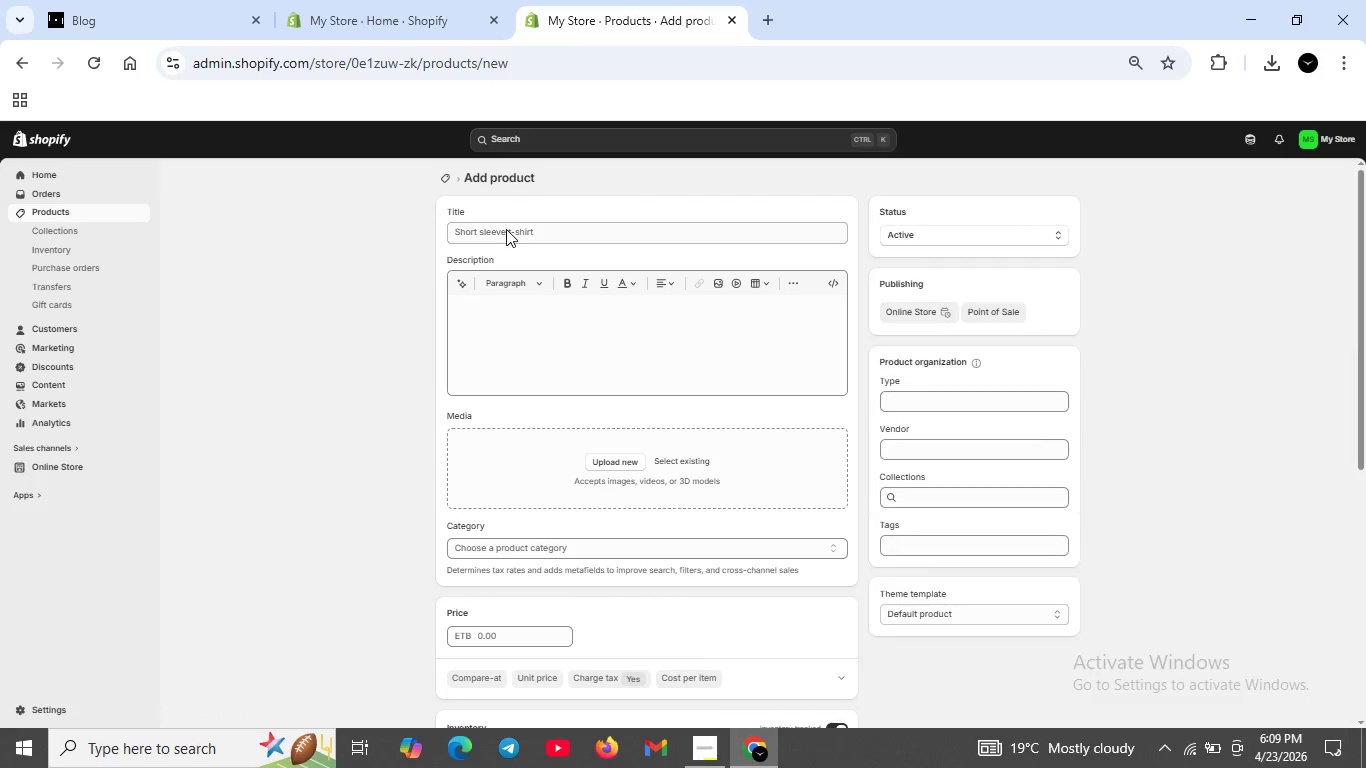 
type(The )
 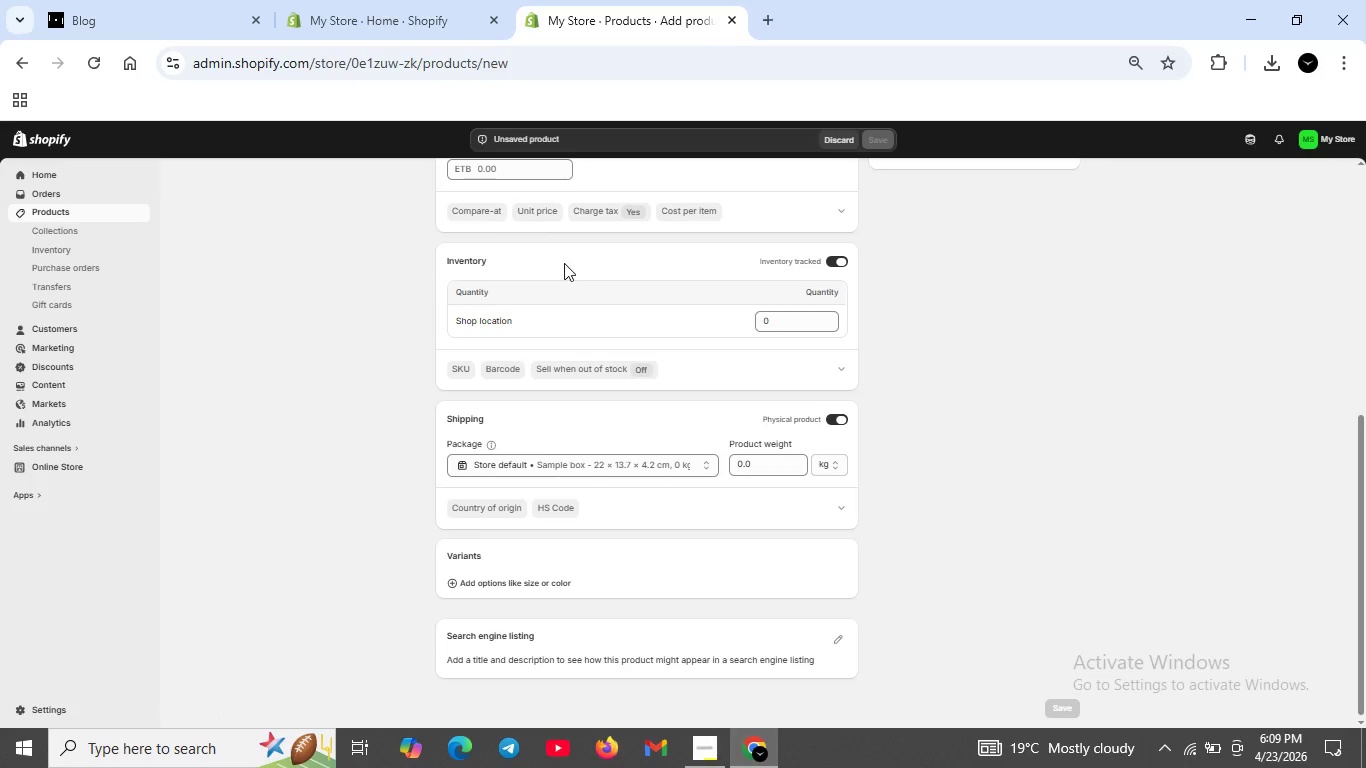 
scroll: coordinate [564, 266], scroll_direction: up, amount: 5.0
 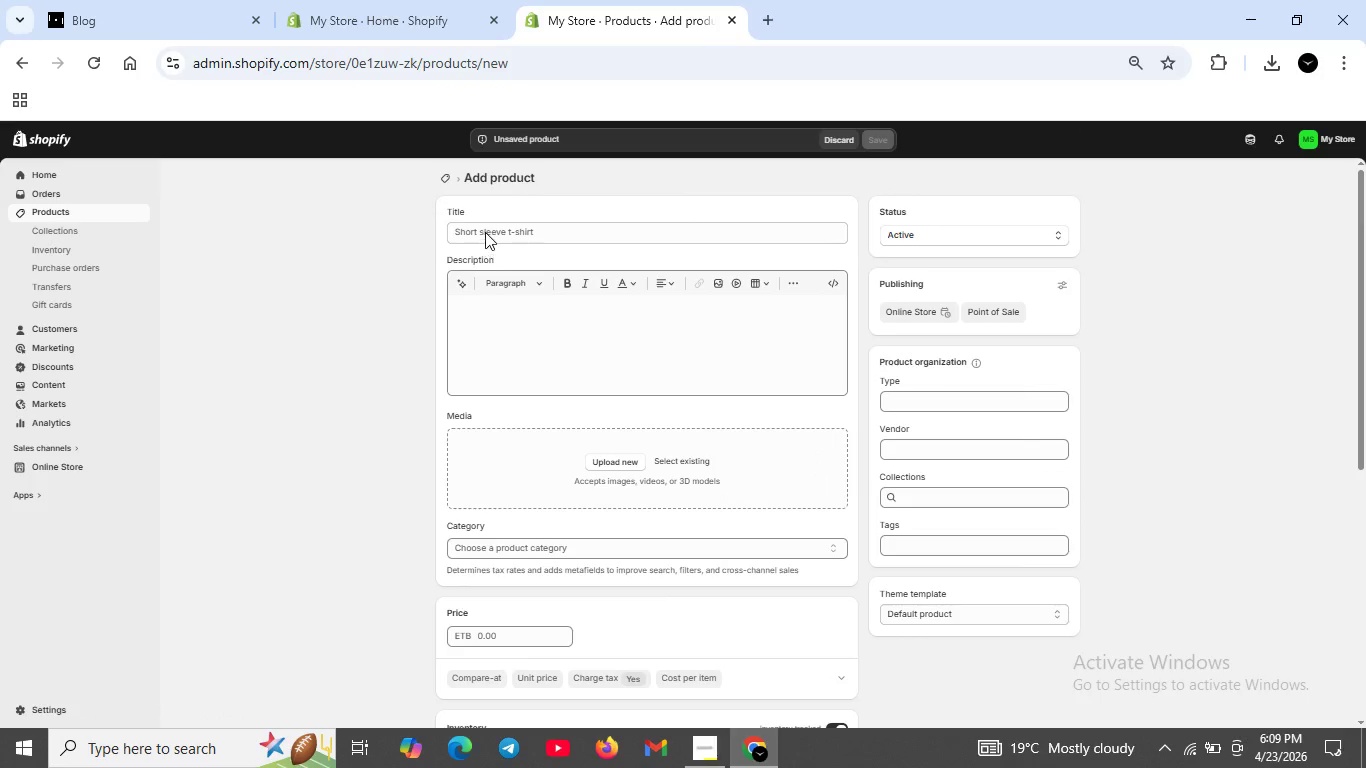 
left_click([485, 231])
 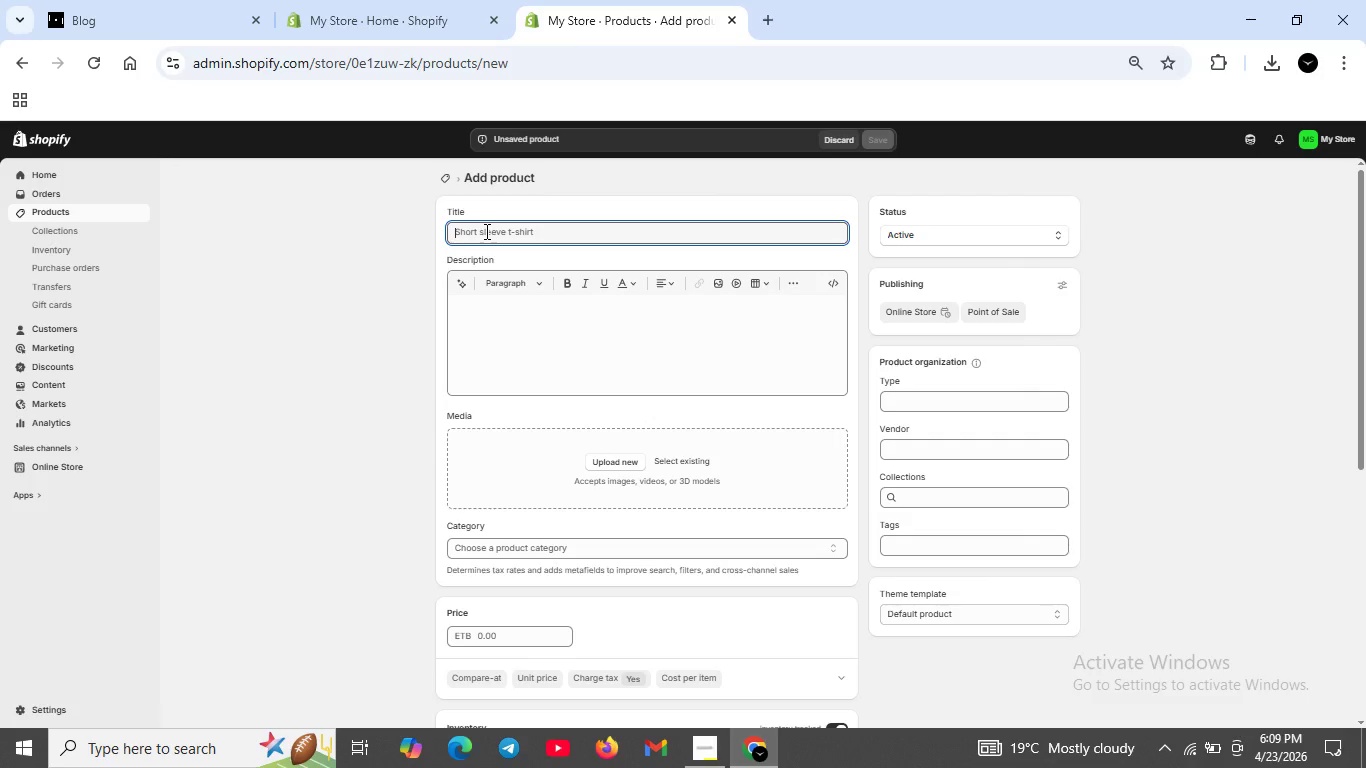 
type(The trila)
key(Backspace)
key(Backspace)
key(Backspace)
key(Backspace)
key(Backspace)
type(Trial Kit -Muddy Dog Recob)
key(Backspace)
type(very BU)
key(Backspace)
type(undle)
 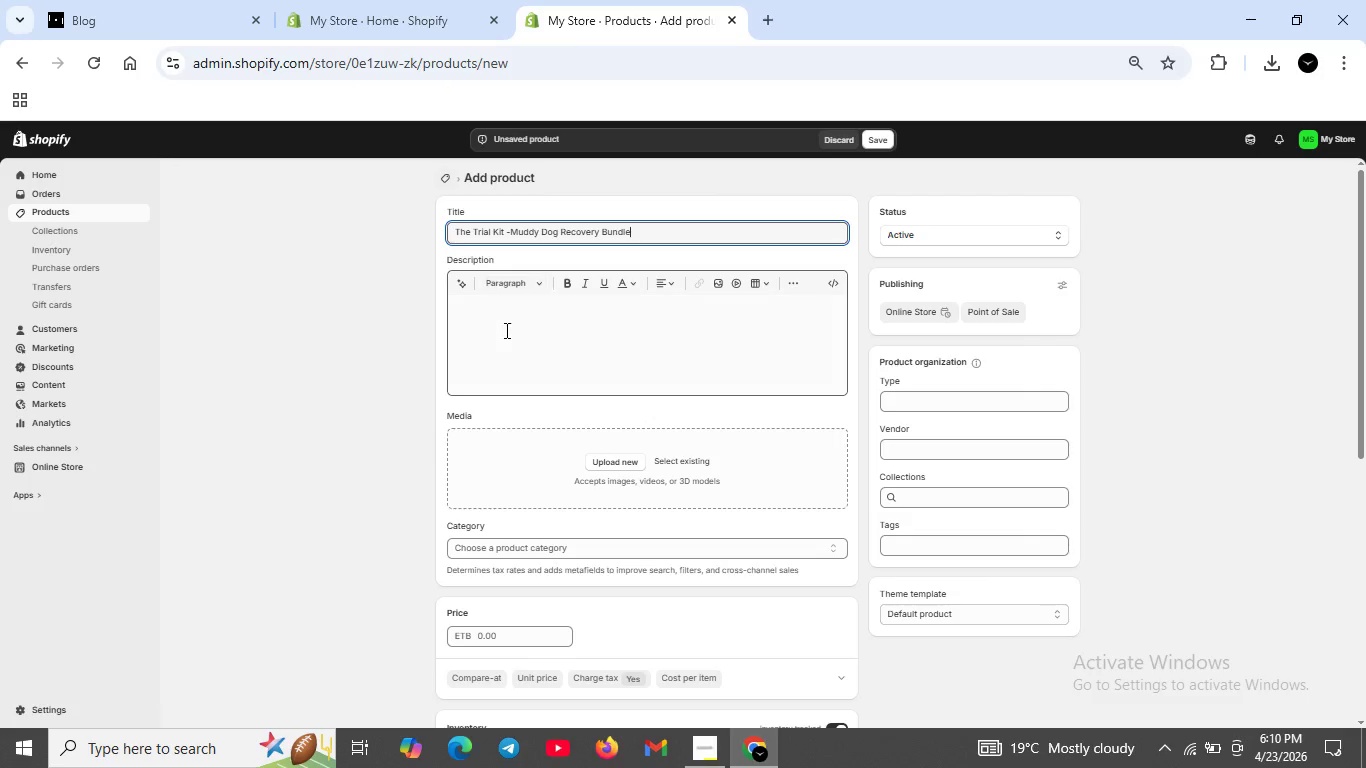 
scroll: coordinate [330, 504], scroll_direction: down, amount: 2.0
 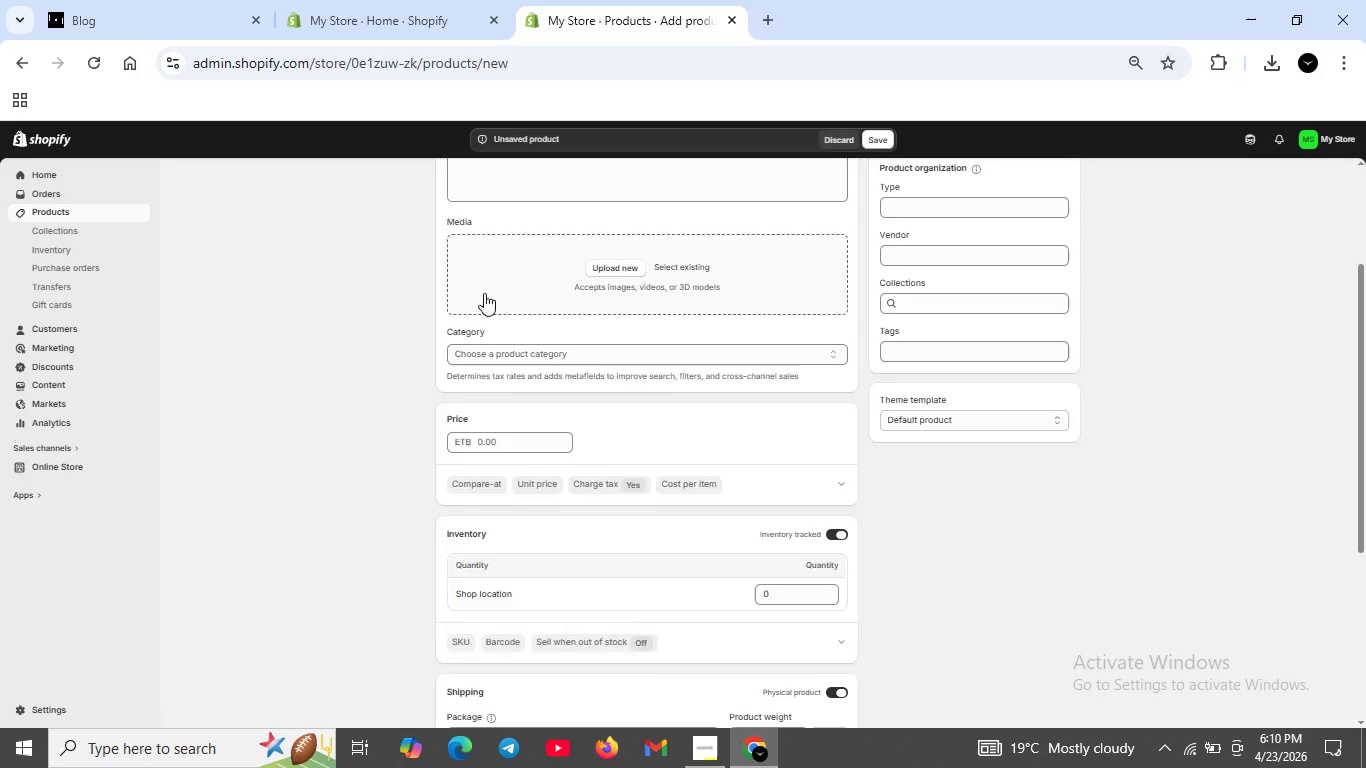 
scroll: coordinate [484, 293], scroll_direction: up, amount: 2.0
 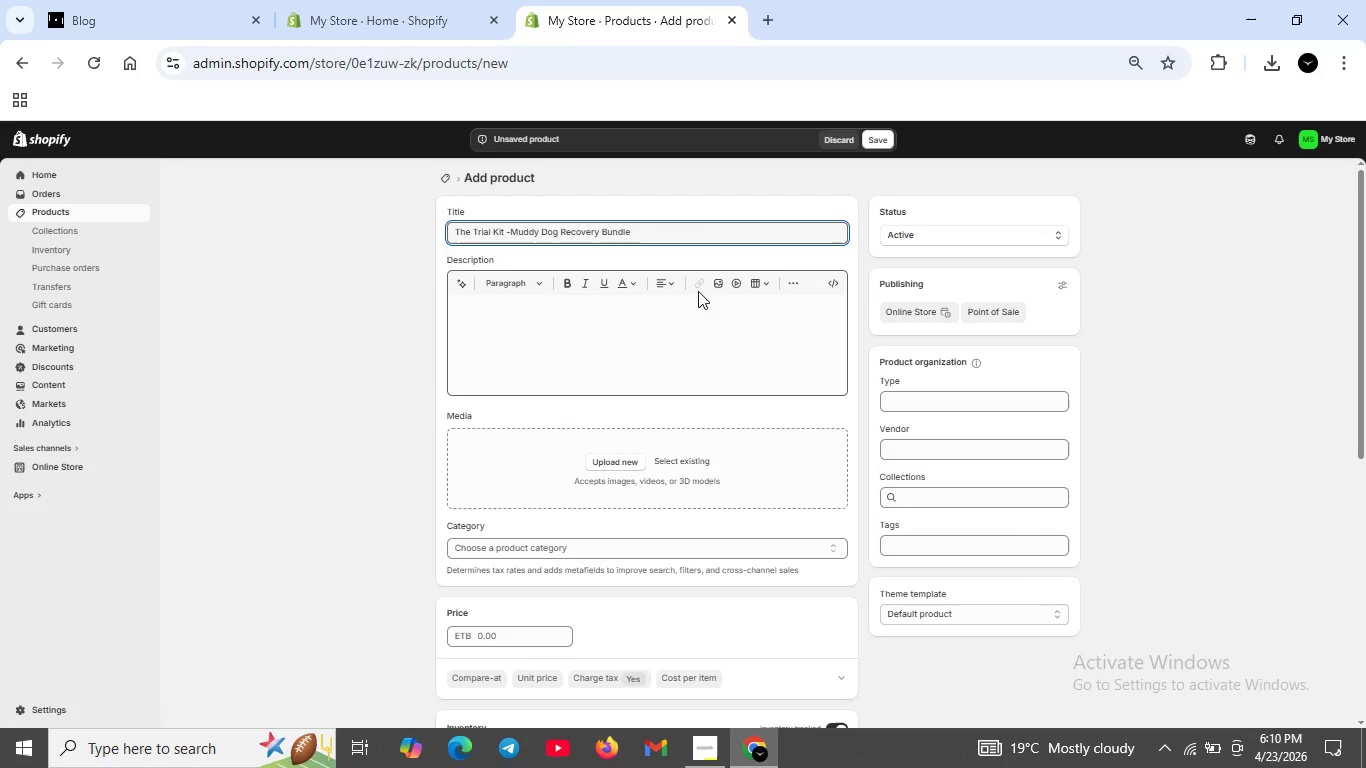 
left_click([831, 283])
 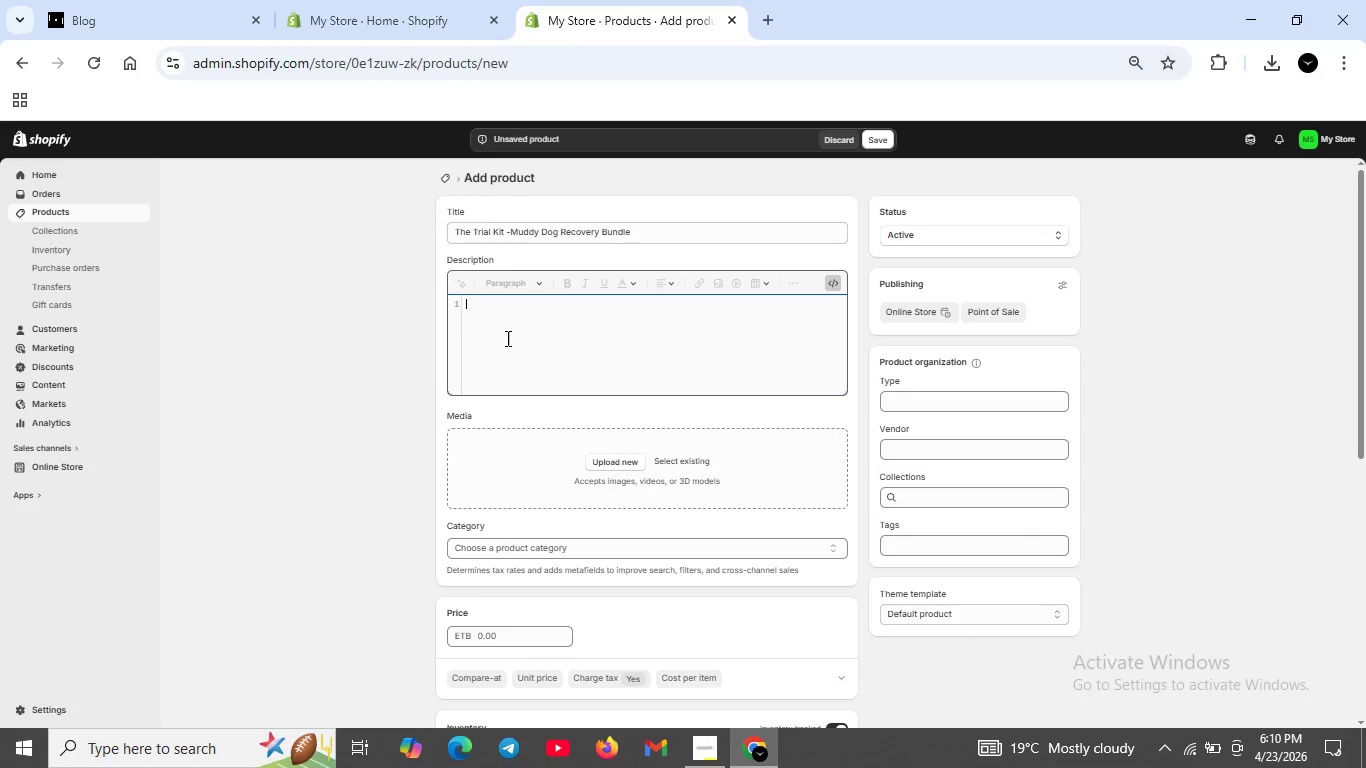 
left_click([506, 335])
 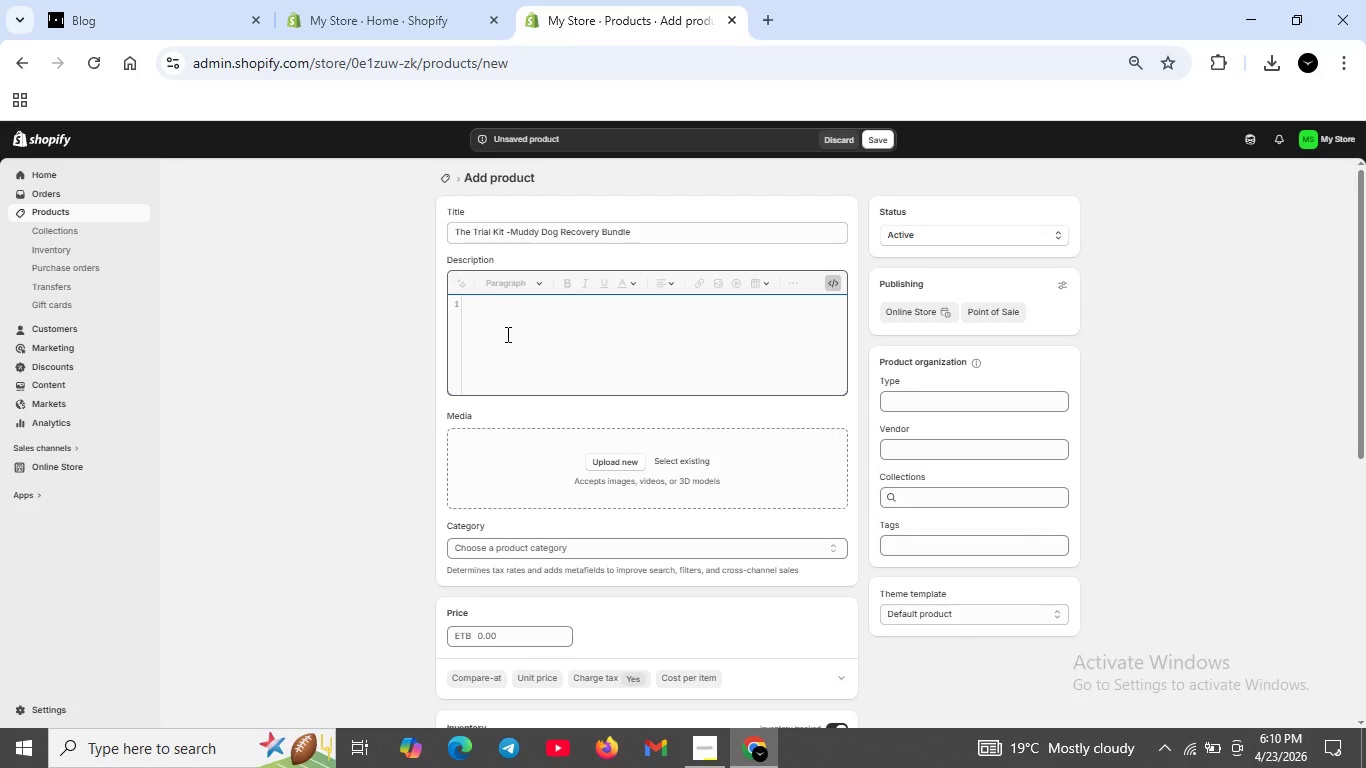 
type(<h2>Everyt)
key(Backspace)
type(thing T)
key(Backspace)
type(You need To clen )
key(Backspace)
key(Backspace)
type(an Your m)
key(Backspace)
type(m)
key(Backspace)
type(Muddy Dog </h2>)
 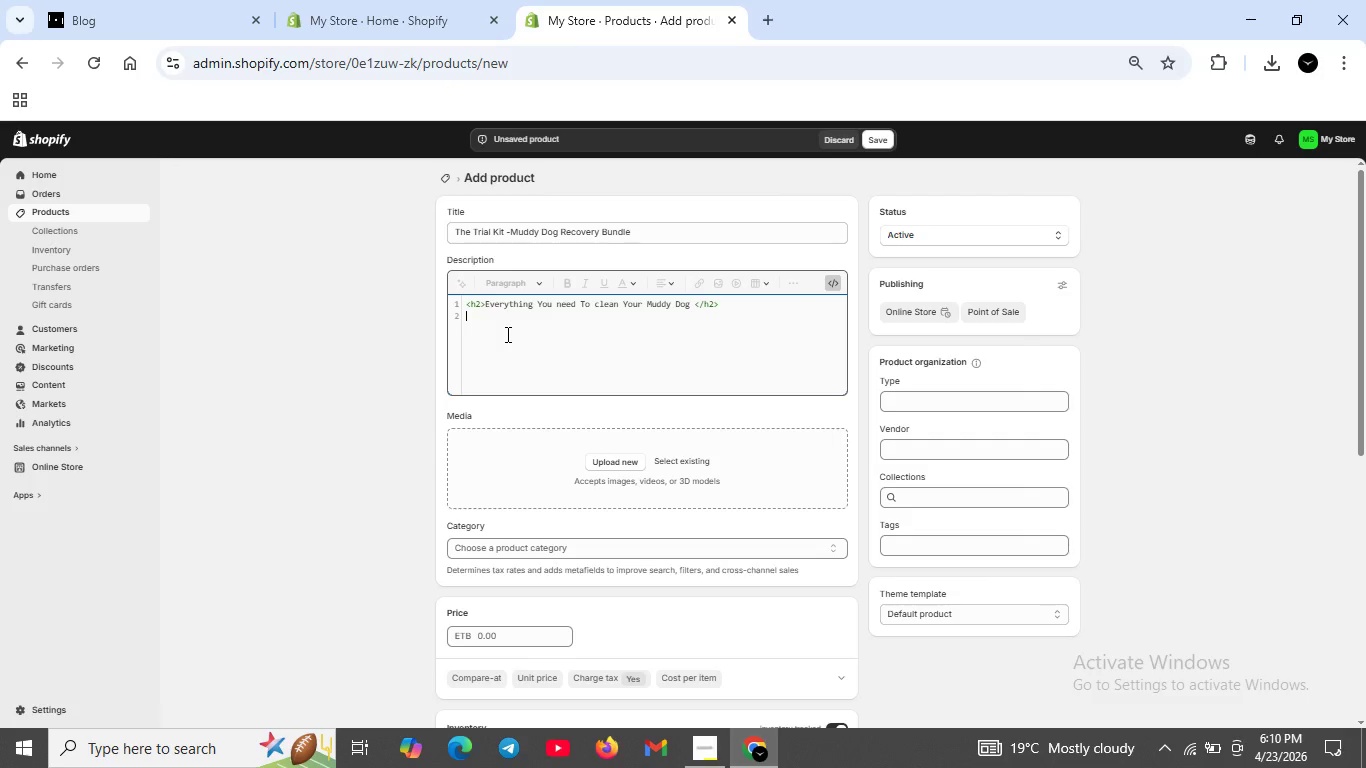 
 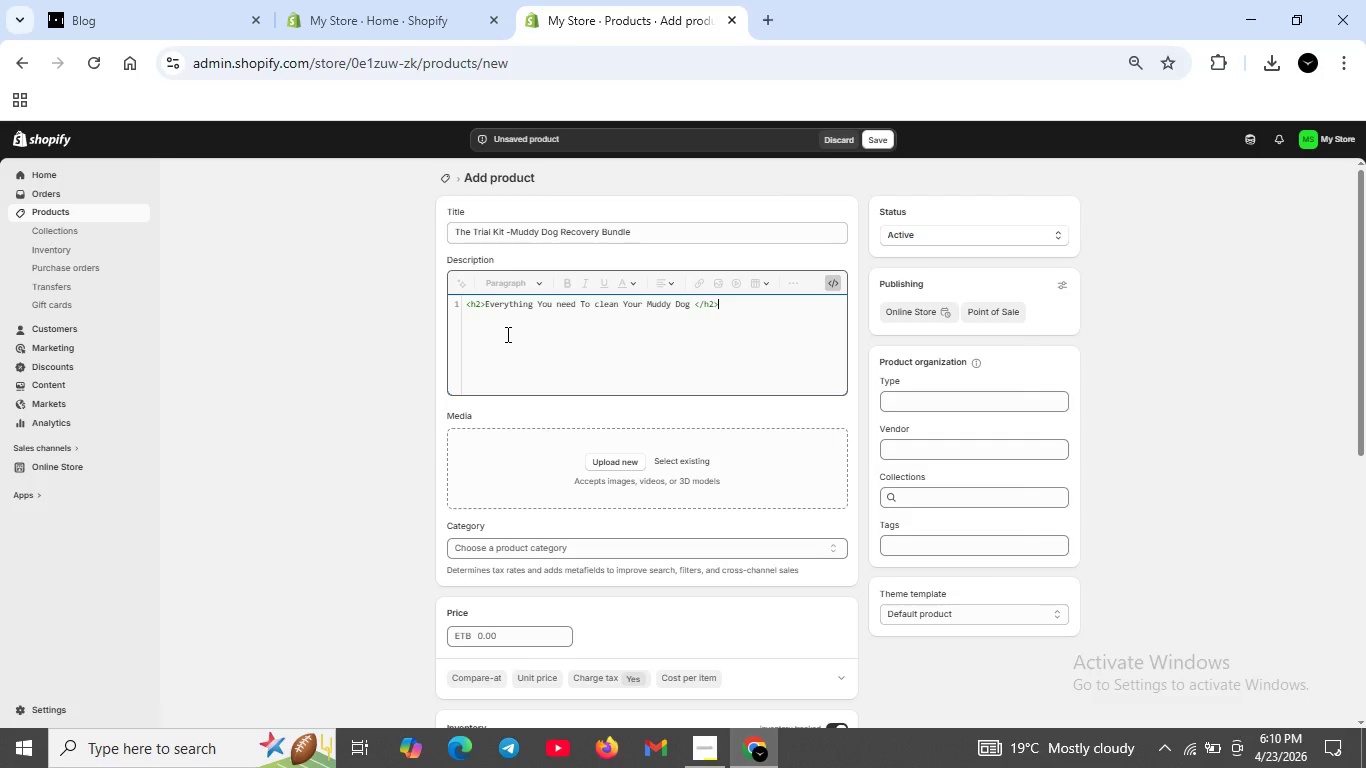 
key(Shift+Enter)
 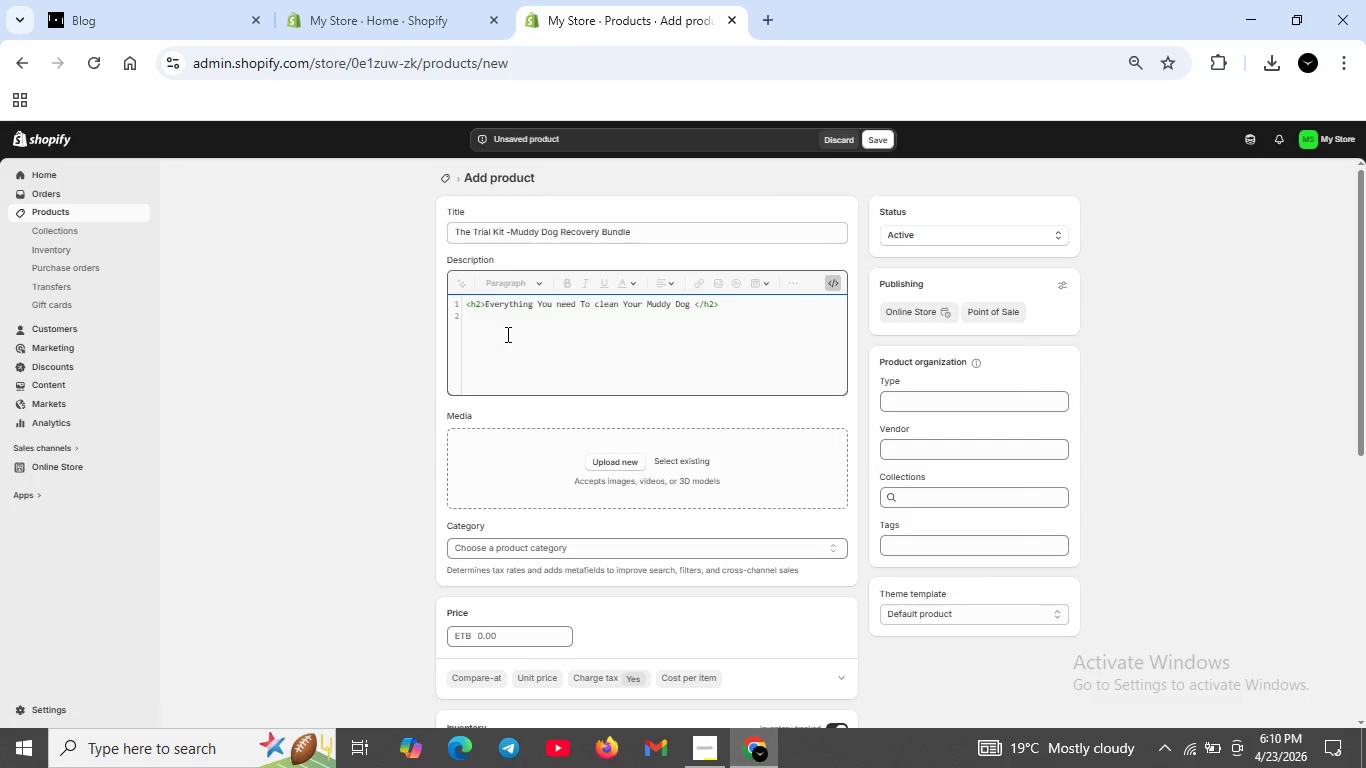 
type(<p>The TRial)
key(Backspace)
key(Backspace)
key(Backspace)
key(Backspace)
type(rail Kit in c)
key(Backspace)
key(Backspace)
type(cludes  )
key(Backspace)
type(a Q)
key(Backspace)
key(Backspace)
key(Backspace)
key(Backspace)
type( A )
key(Backspace)
key(Backspace)
type(a quick -dry towel.)
key(Backspace)
type(, groomin brush , and organic paw balm. Perfect for after )
key(Backspace)
type(-hike clen up)
key(Backspace)
key(Backspace)
key(Backspace)
key(Backspace)
key(Backspace)
key(Backspace)
type(anup.</p?)
 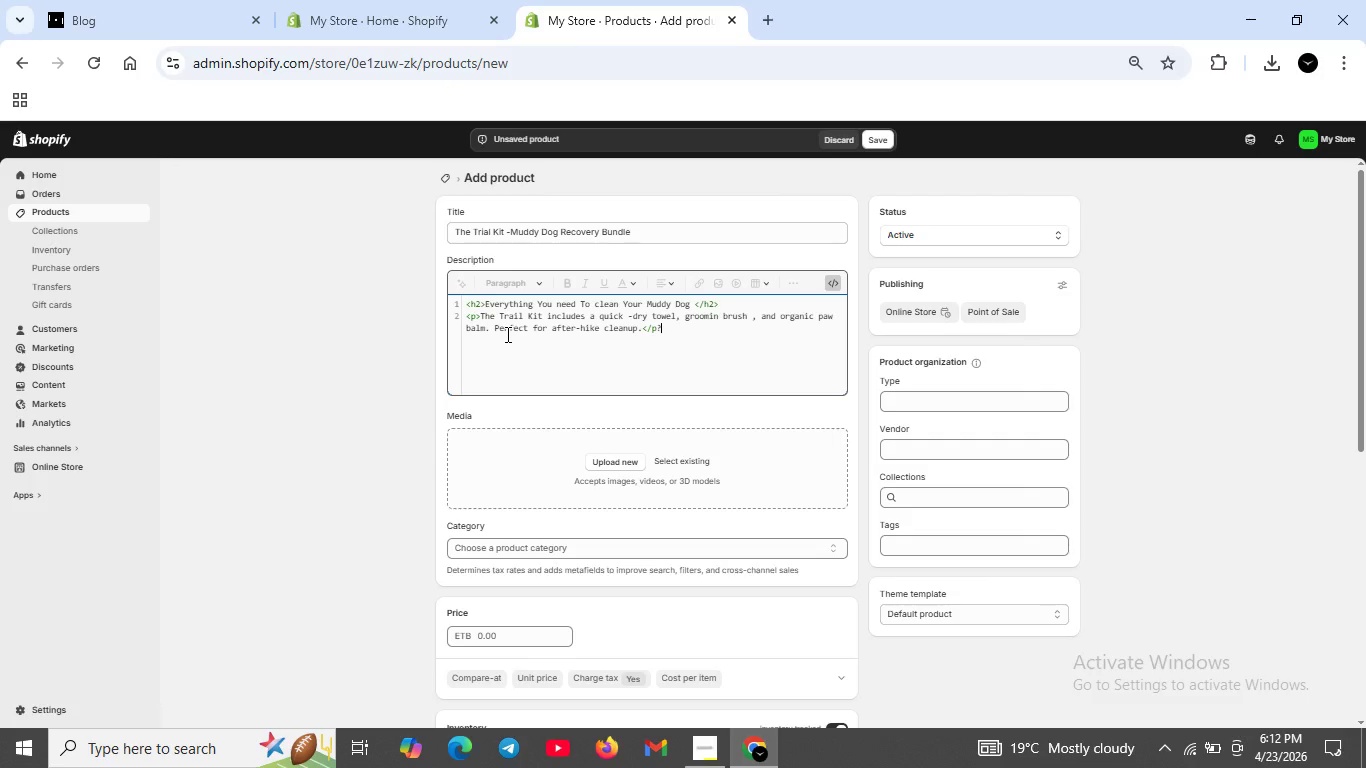 
key(Shift+ShiftRight)
 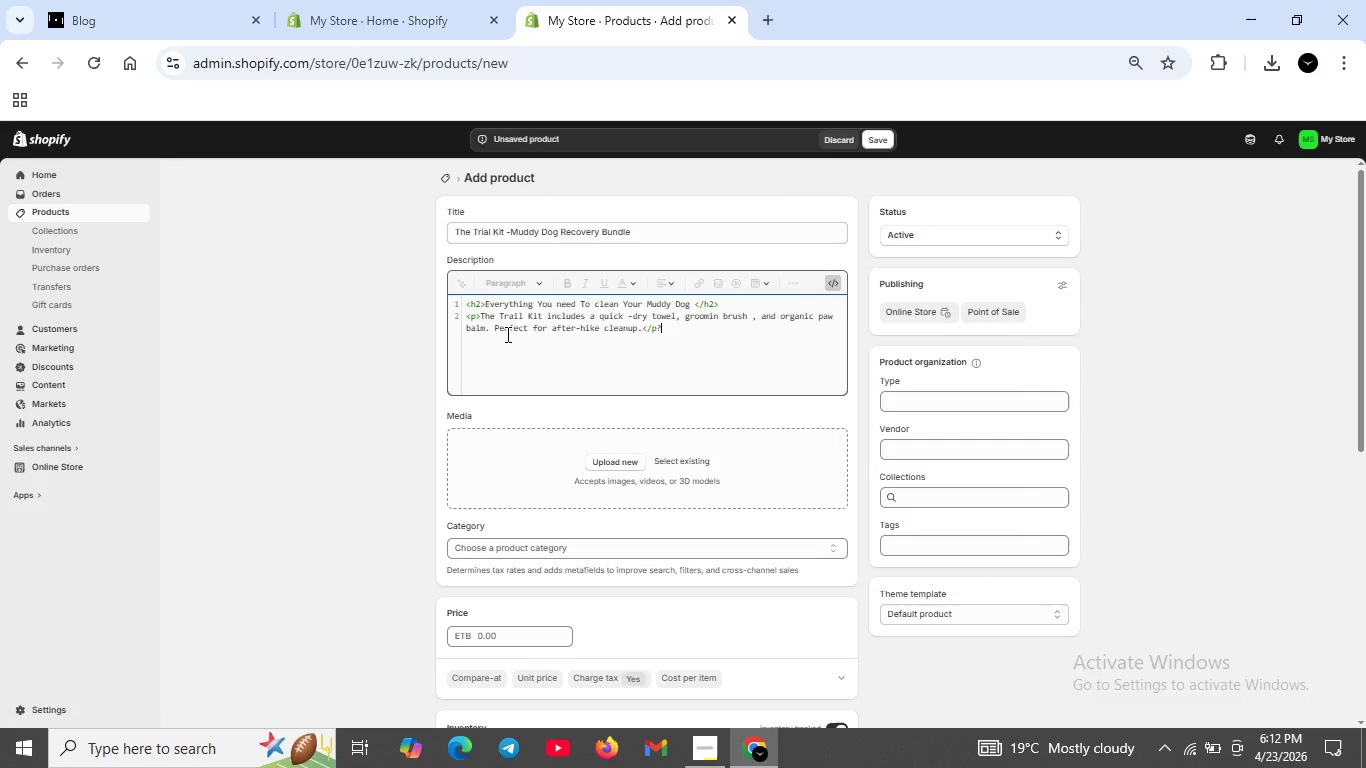 
key(Shift+Enter)
 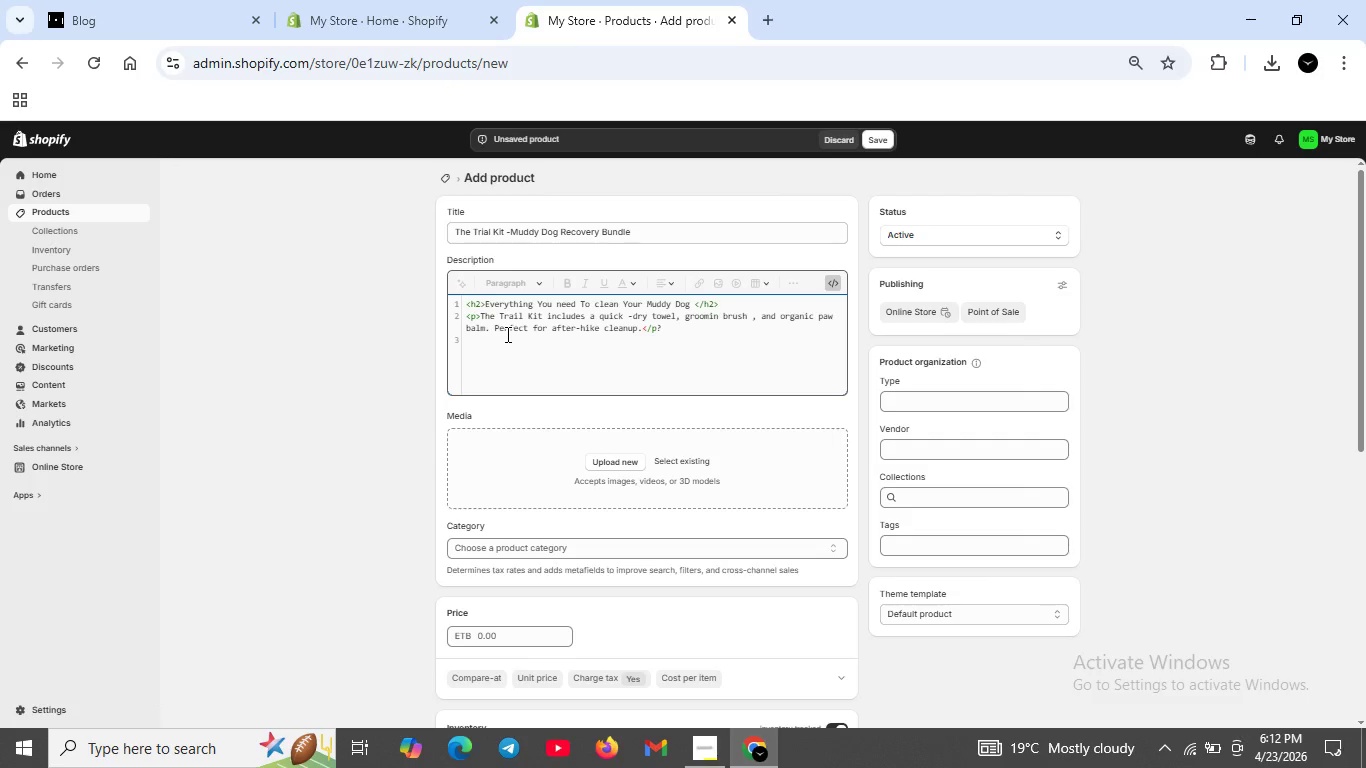 
key(Backspace)
 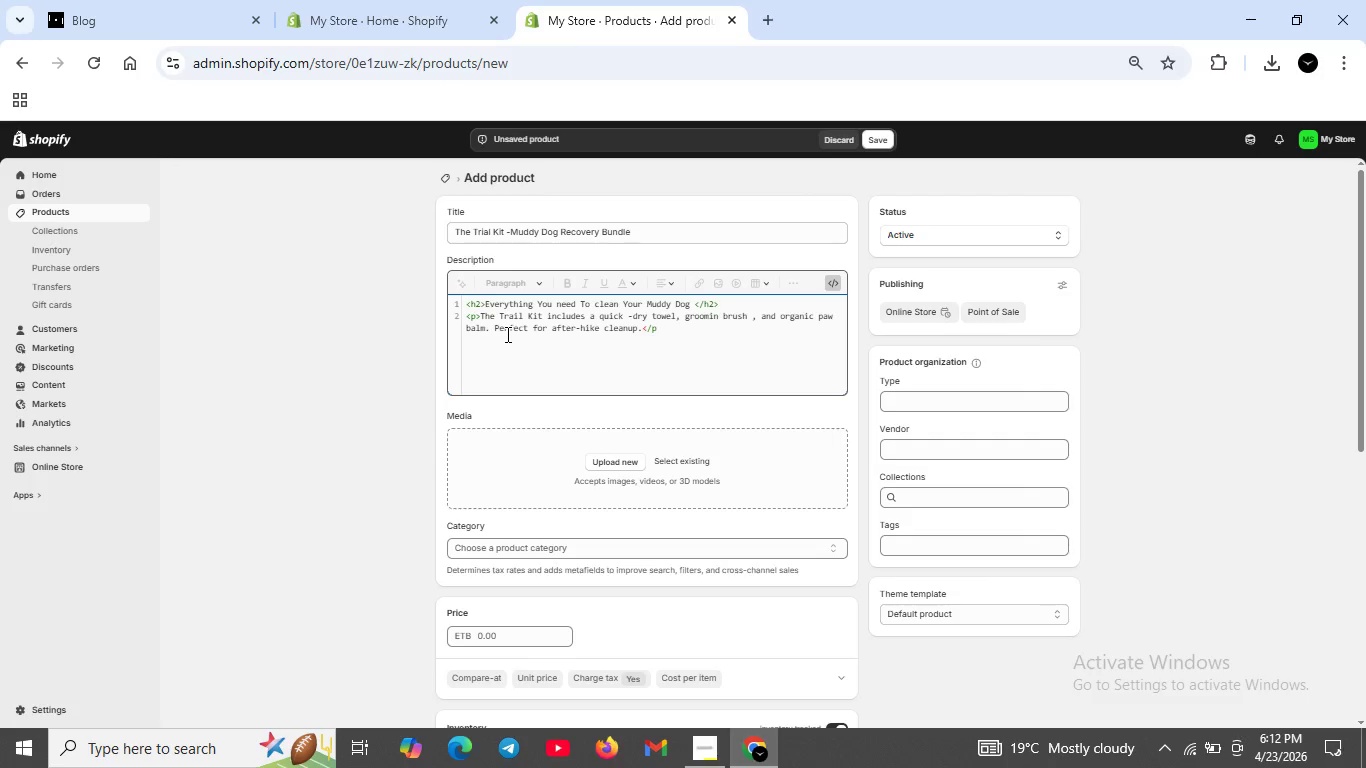 
key(Backspace)
 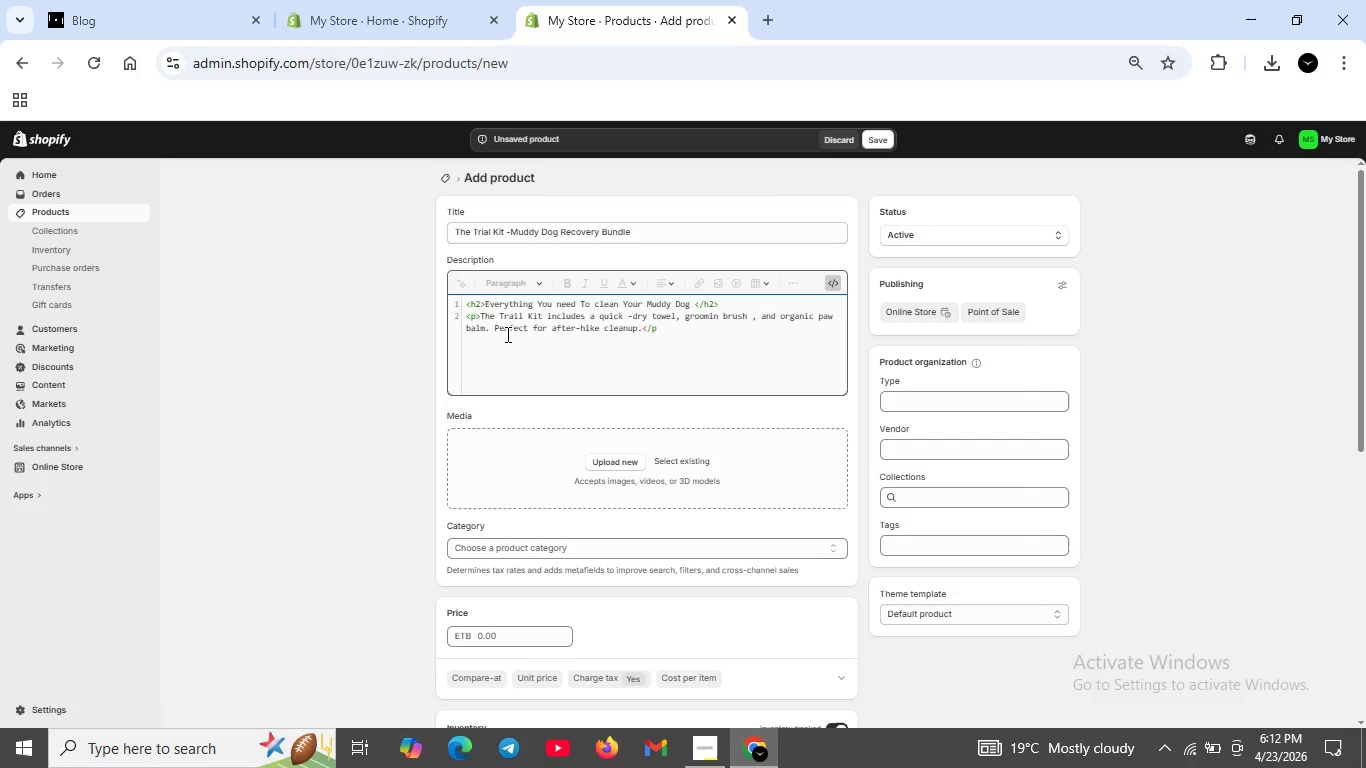 
key(Shift+ShiftRight)
 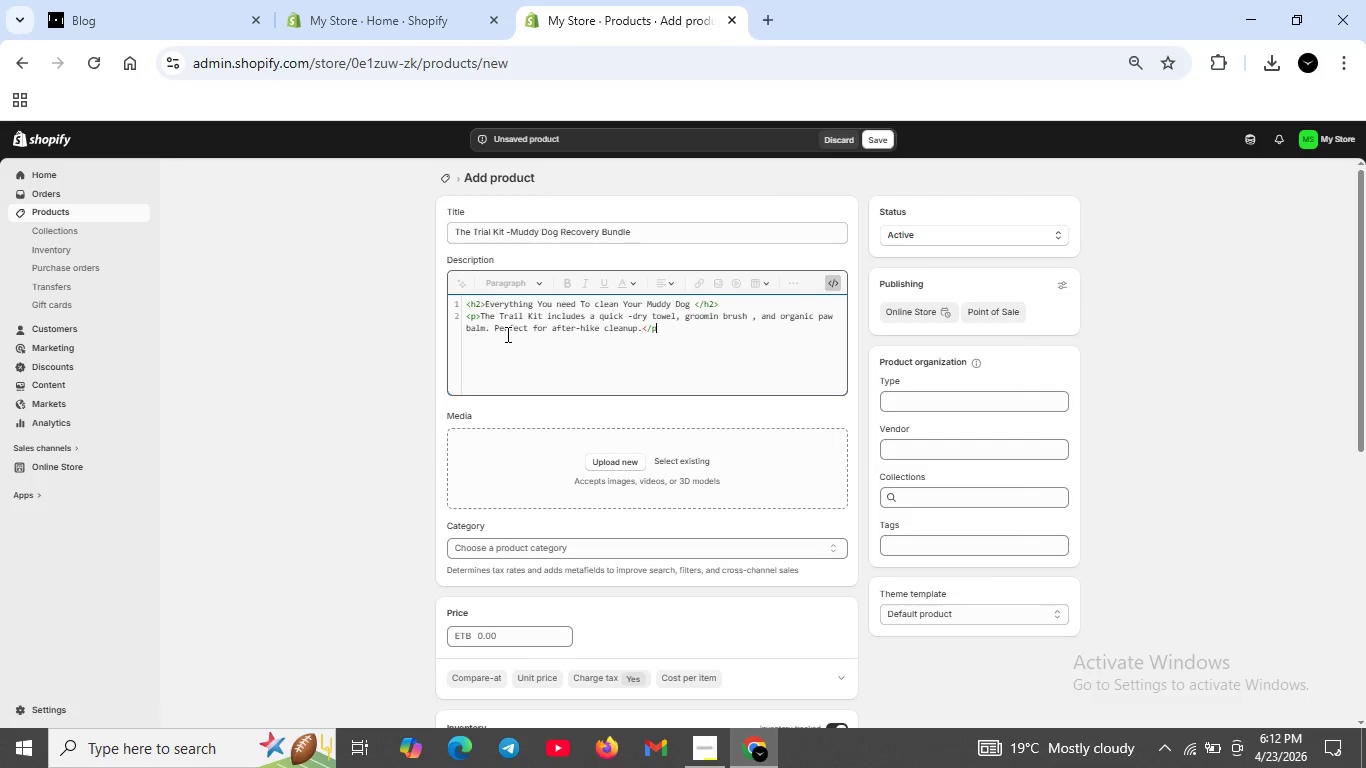 
key(Shift+Slash)
 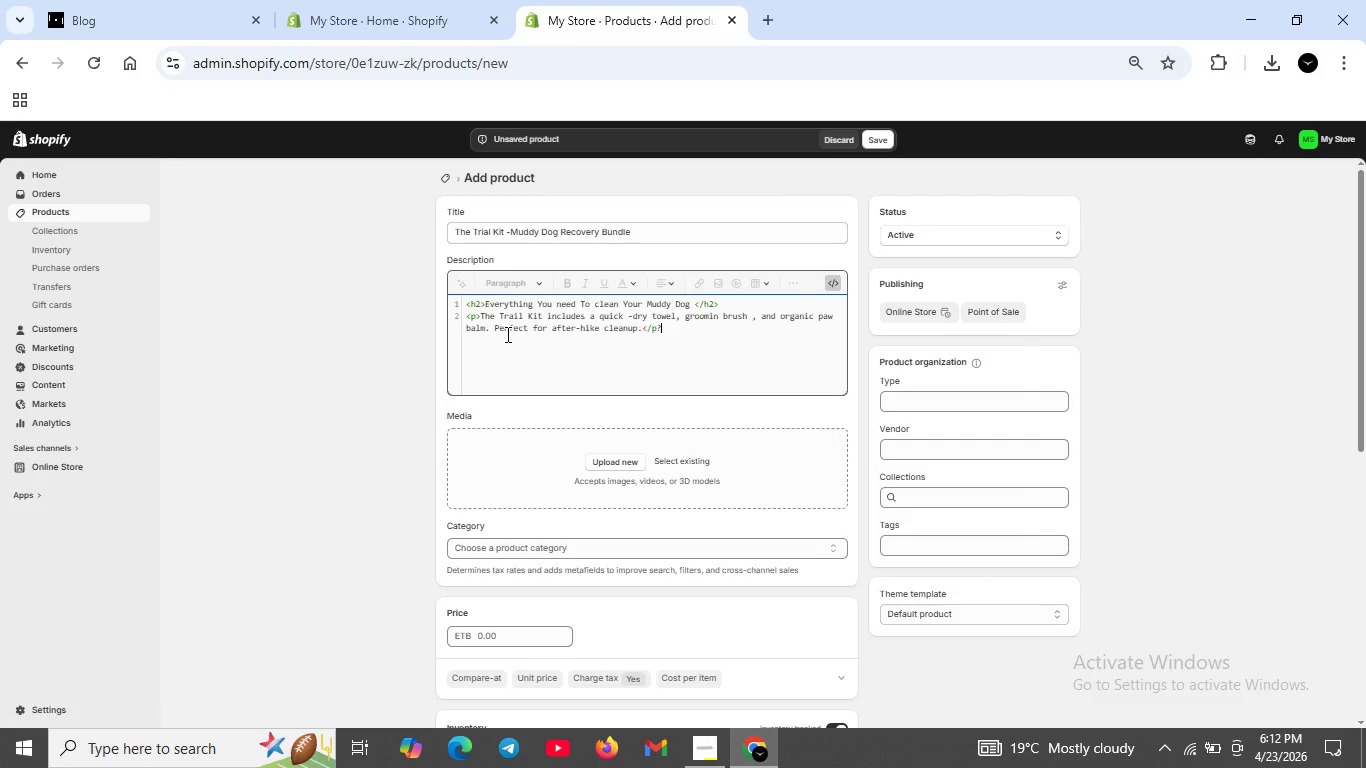 
key(Backspace)
 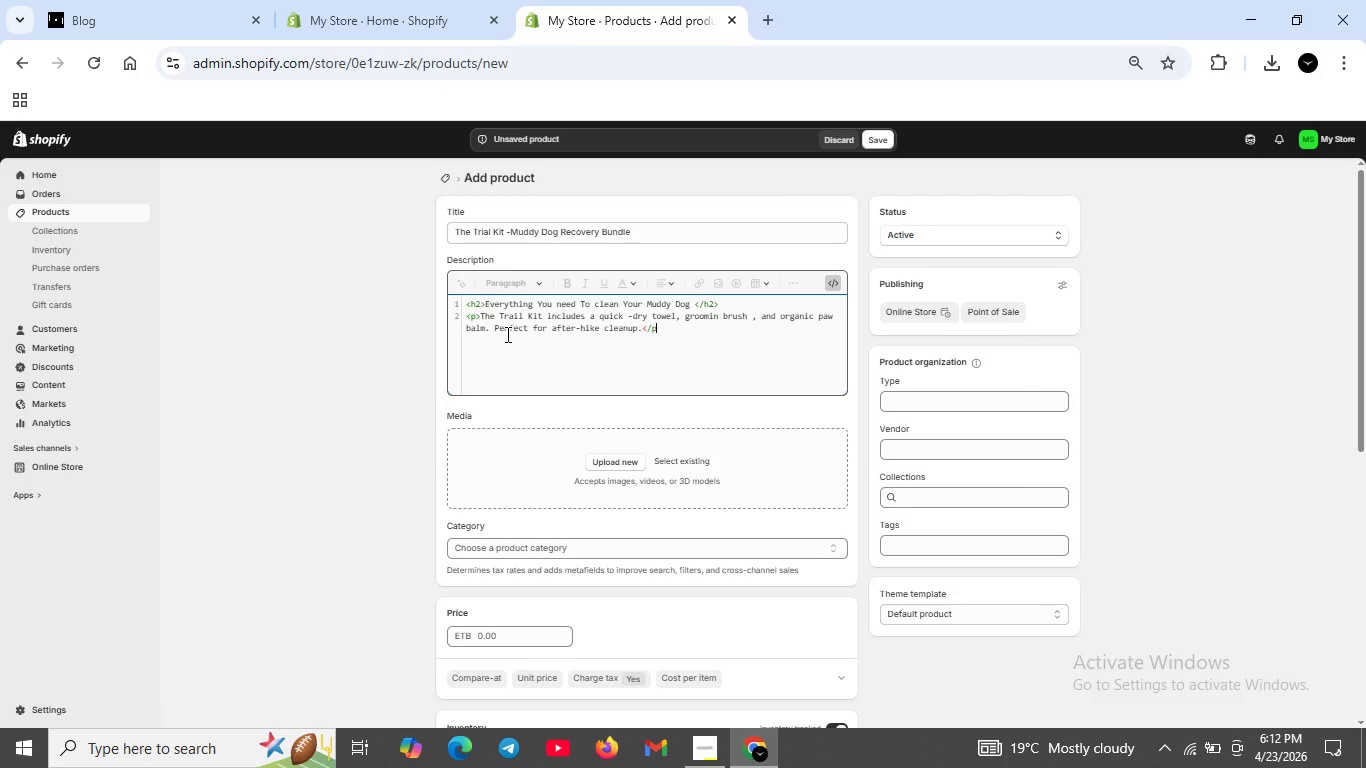 
key(Shift+ShiftRight)
 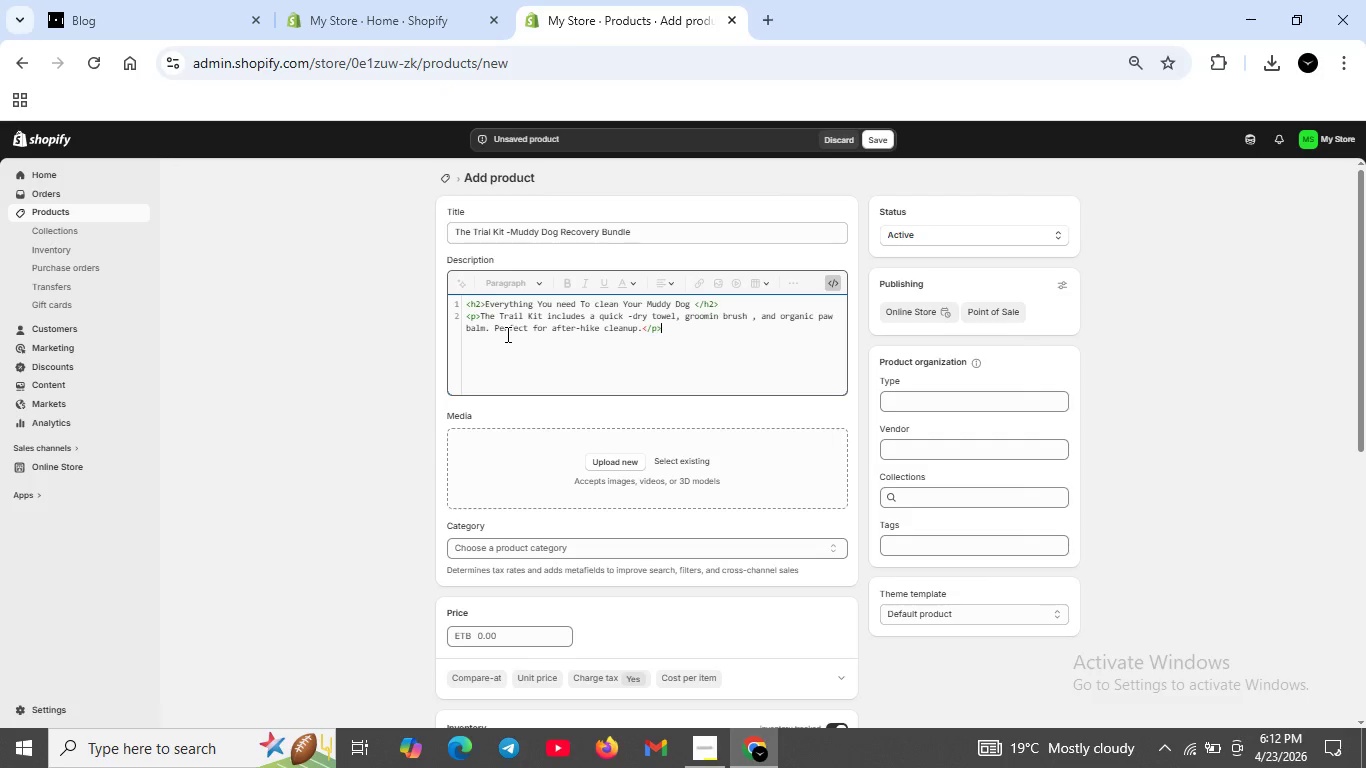 
key(Shift+Period)
 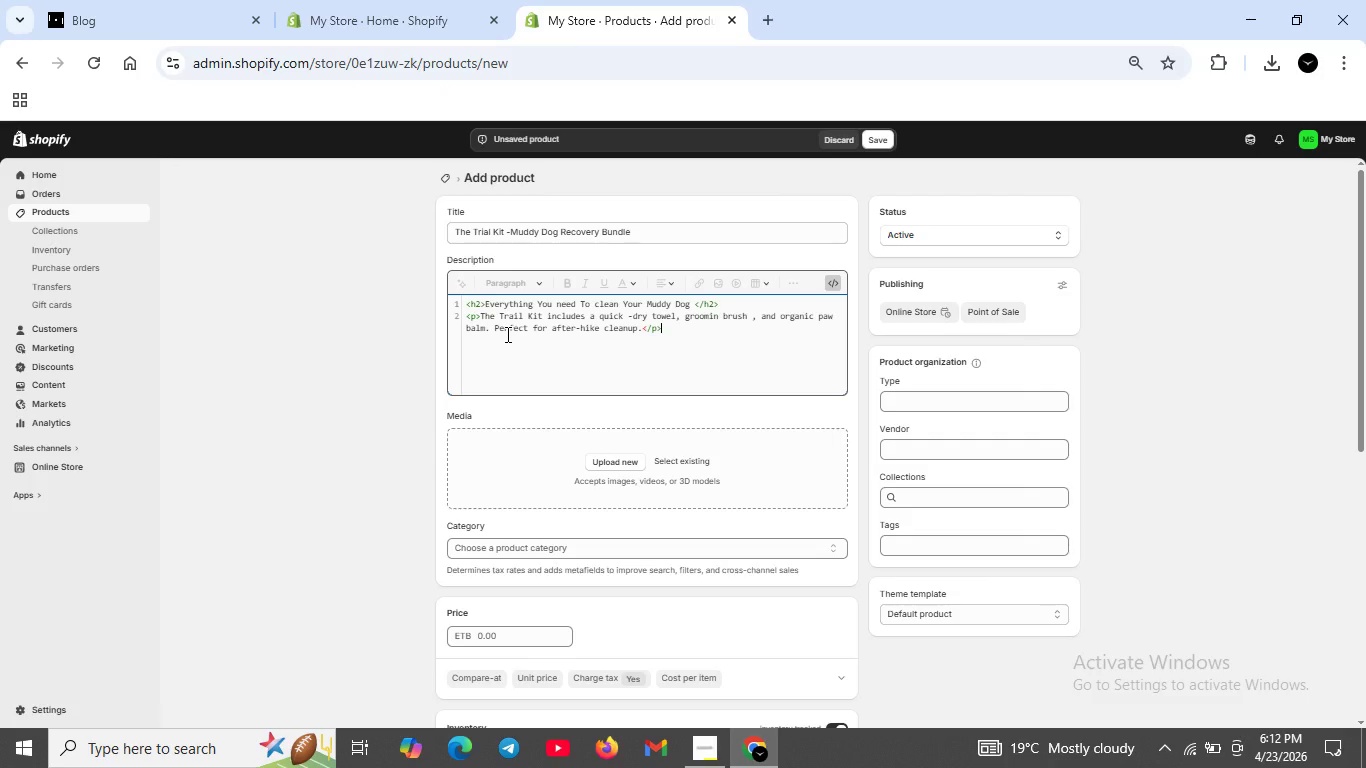 
key(Shift+ShiftRight)
 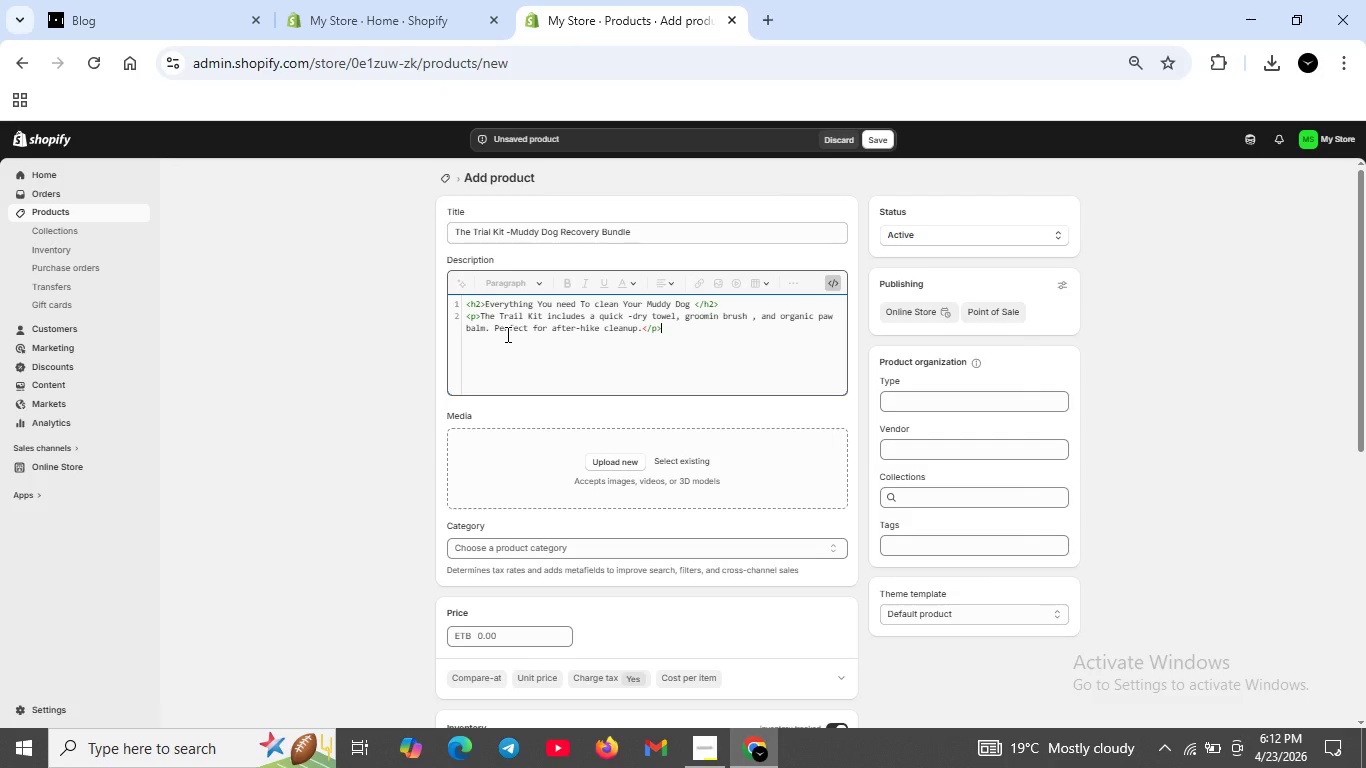 
key(Shift+Enter)
 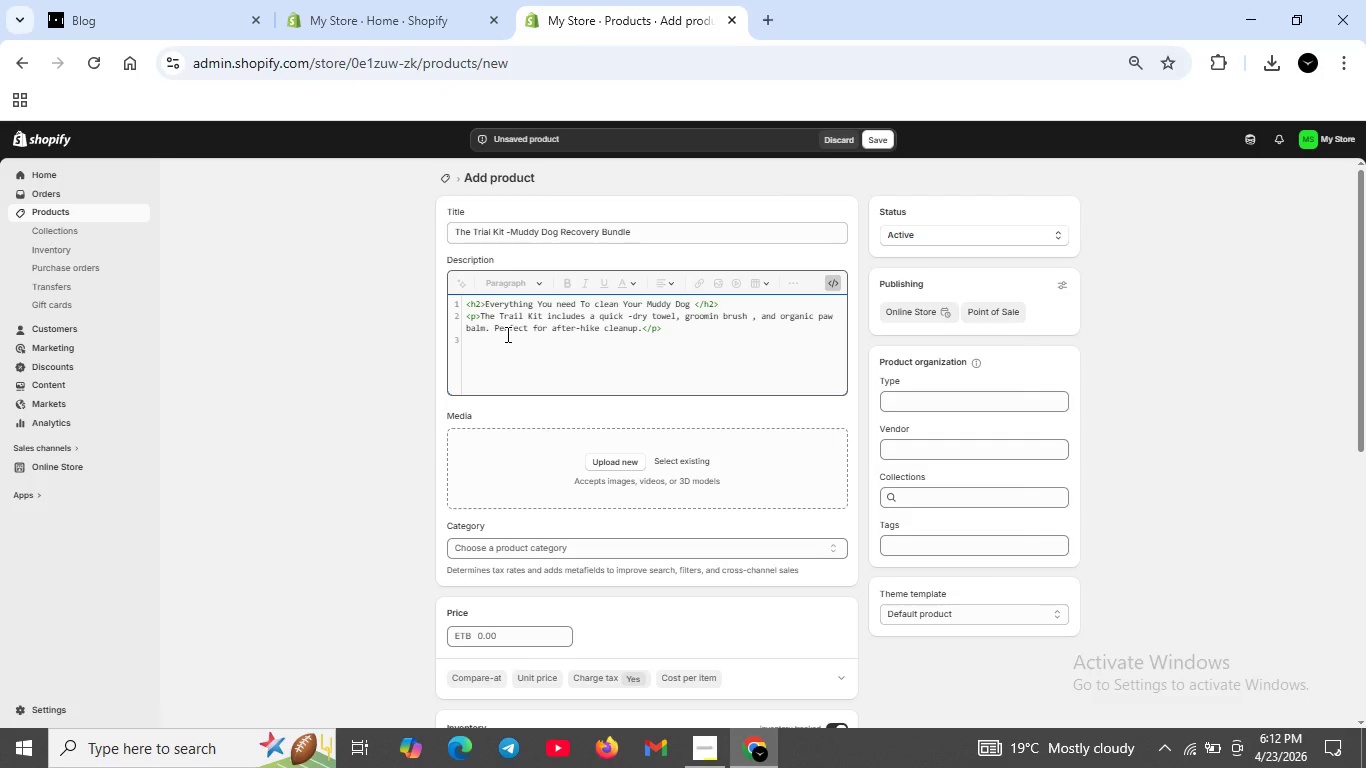 
type(<h3>What's Inside </h3>)
 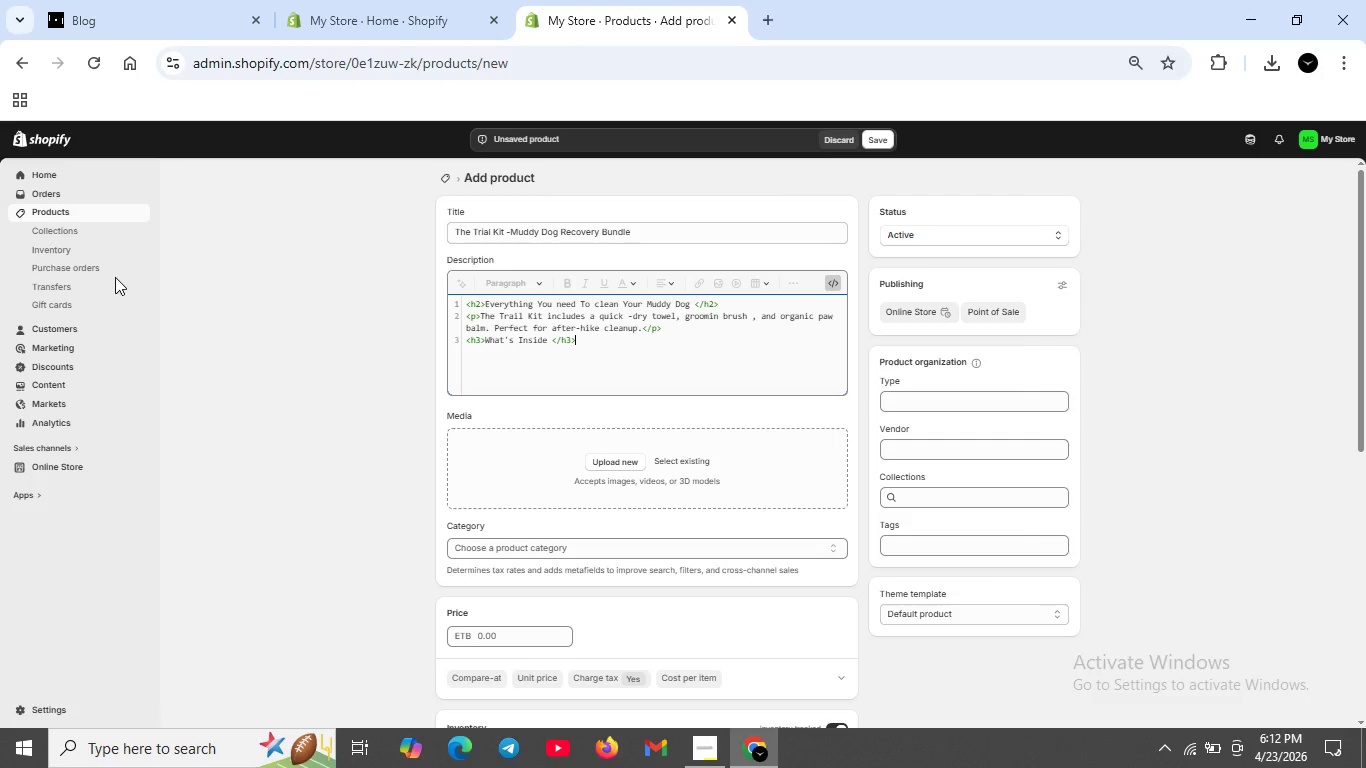 
key(Shift+Enter)
 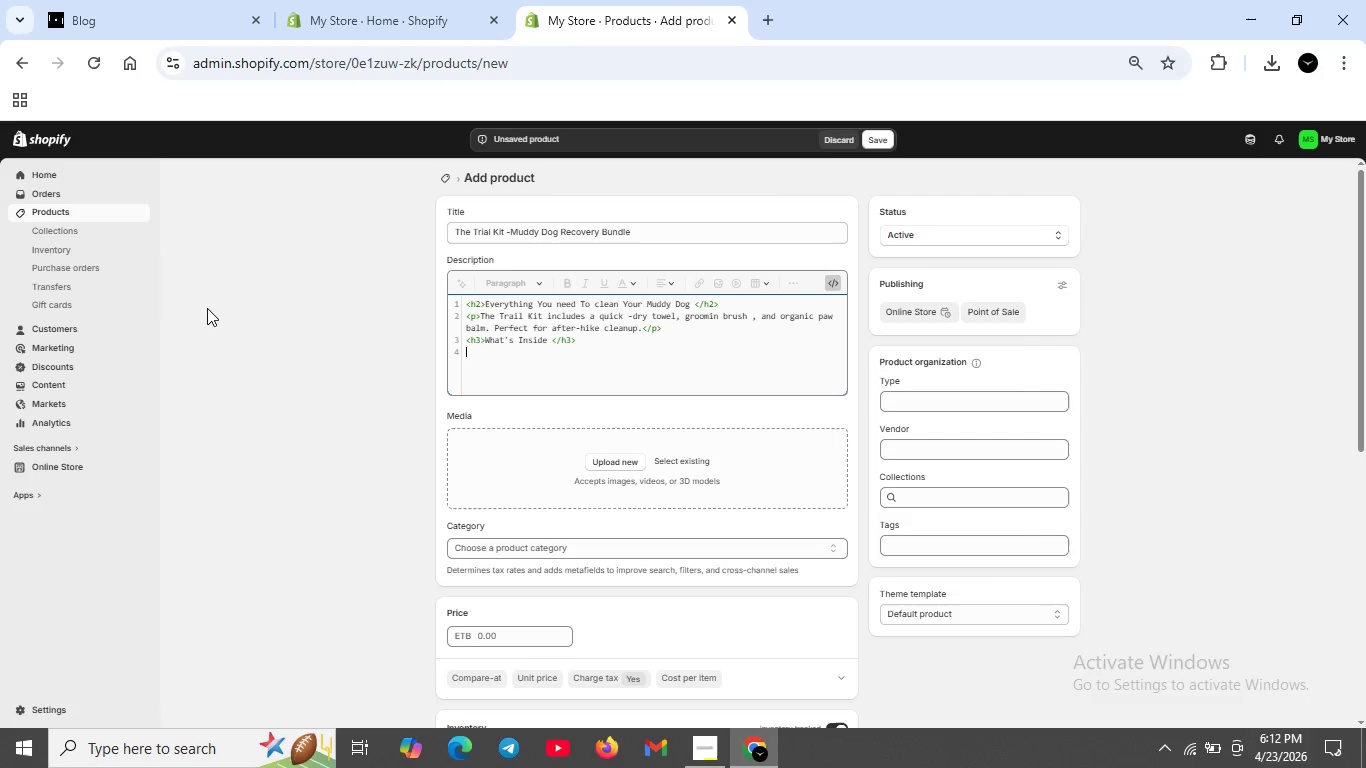 
type(<ul>)
 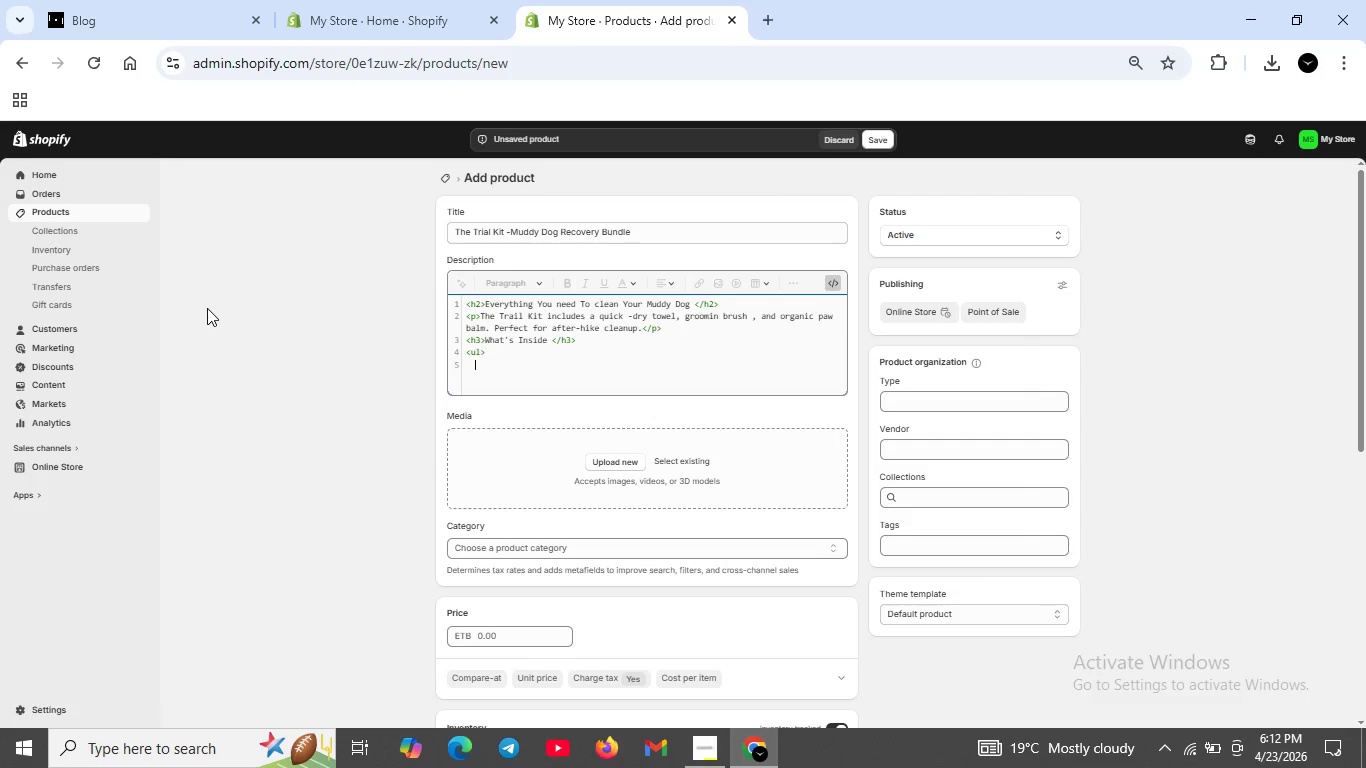 
key(Shift+Enter)
 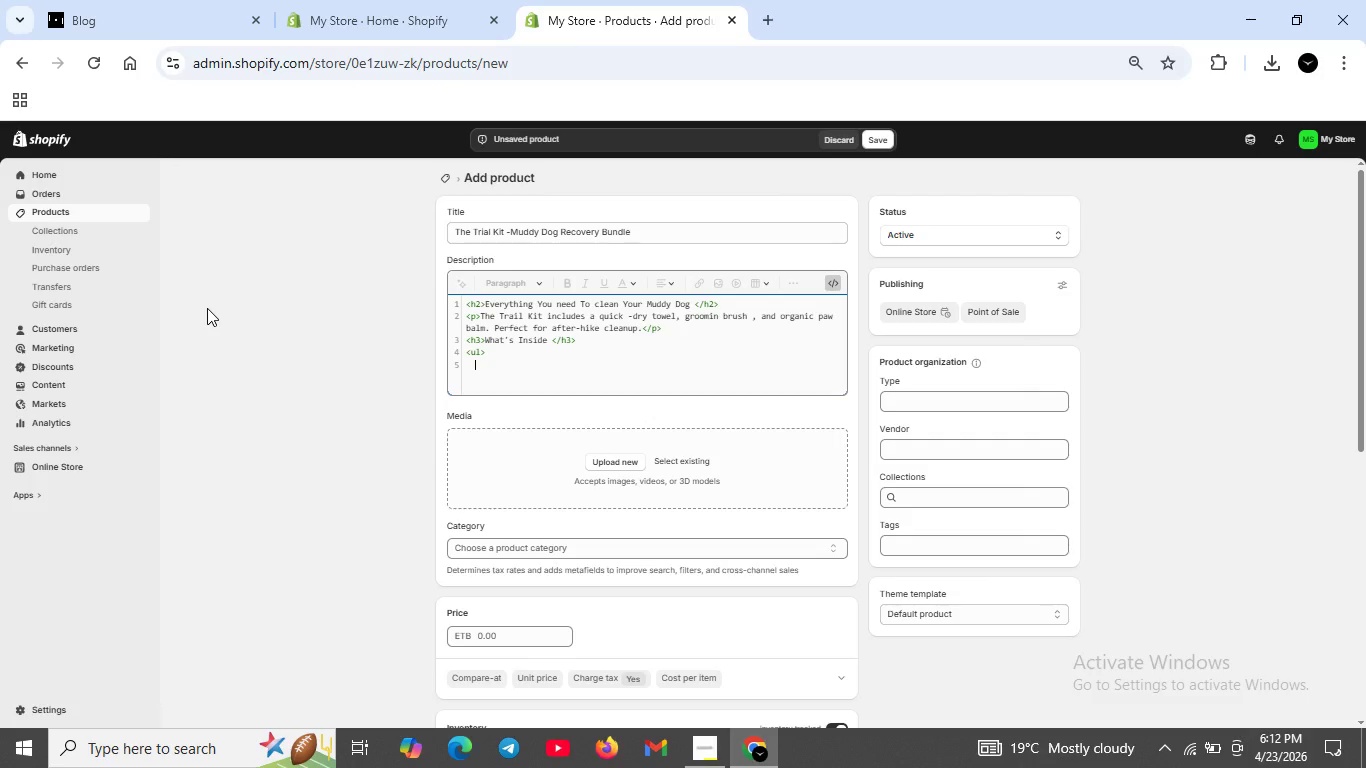 
hold_key(key=ShiftRight, duration=1.01)
 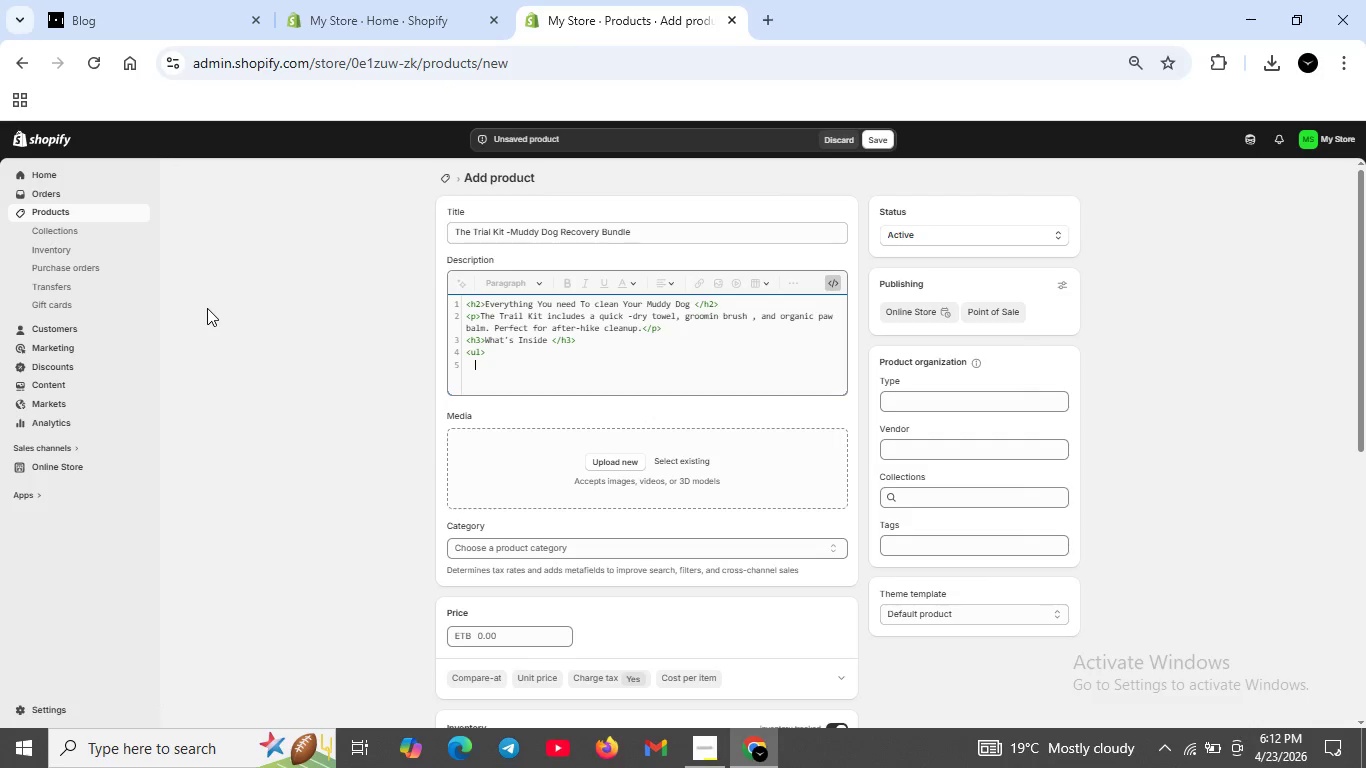 
type(<li>uick )
key(Backspace)
type(-dry microfiber towel (absorbs )
 